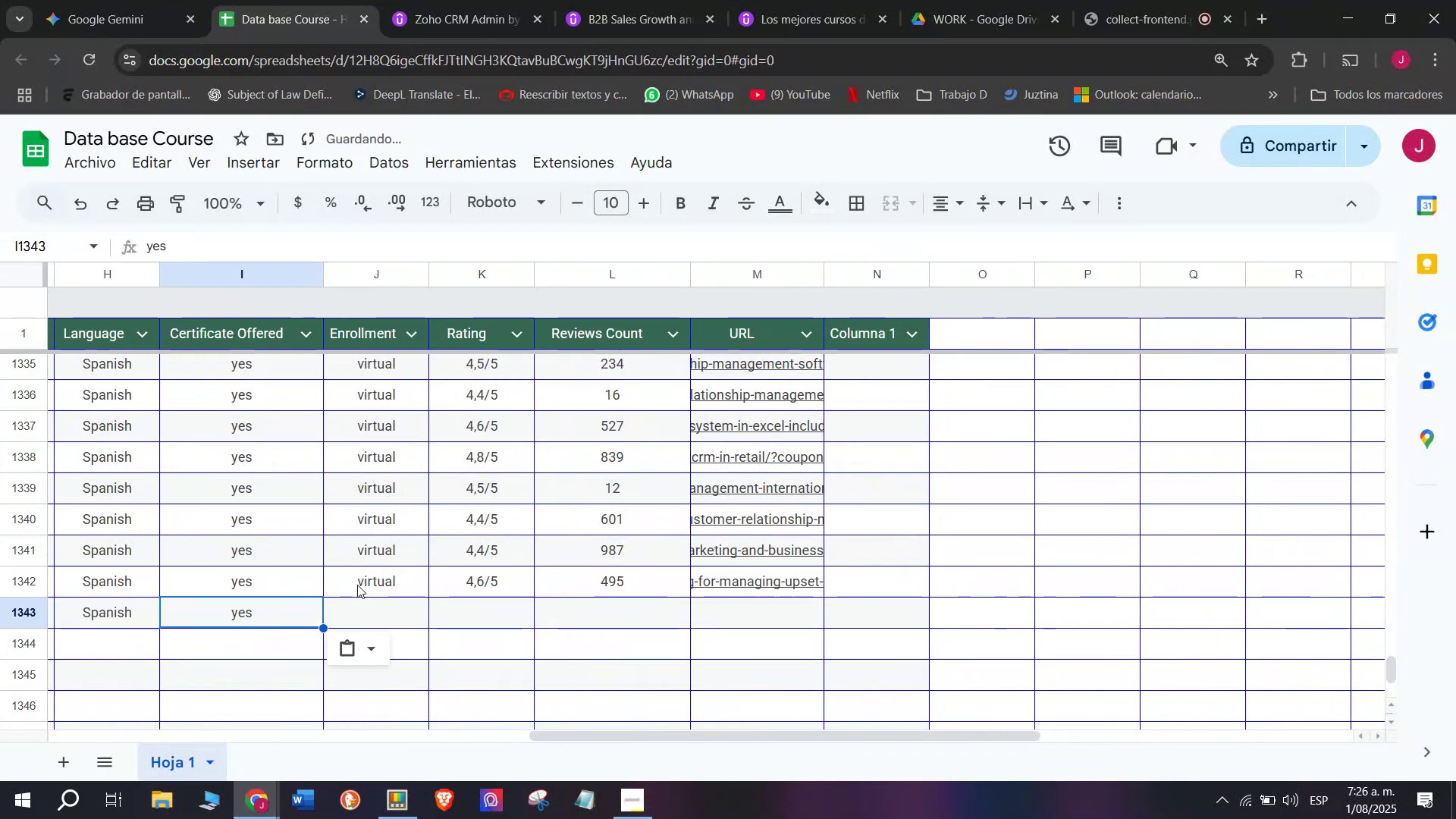 
left_click([357, 585])
 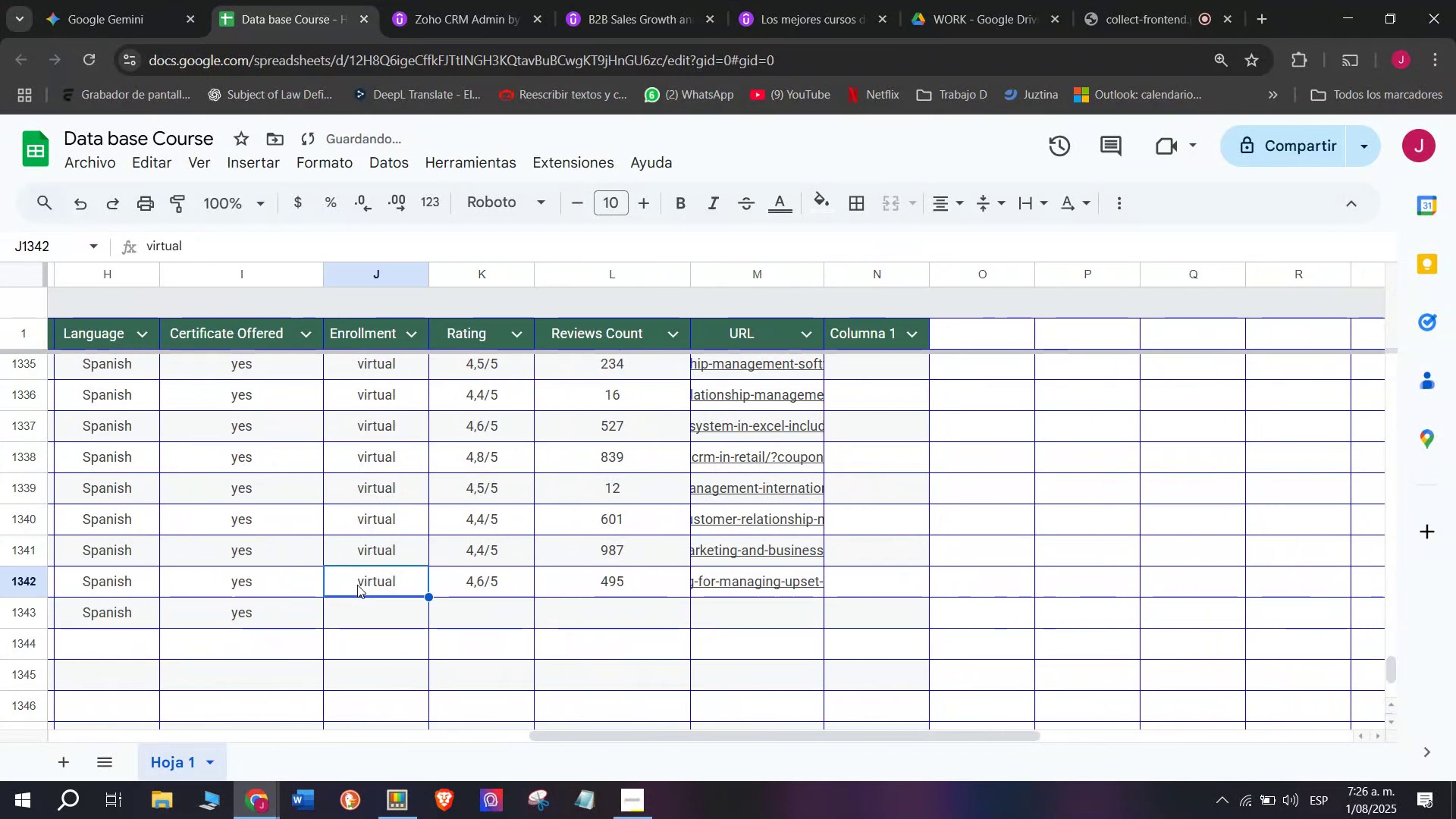 
key(Control+ControlLeft)
 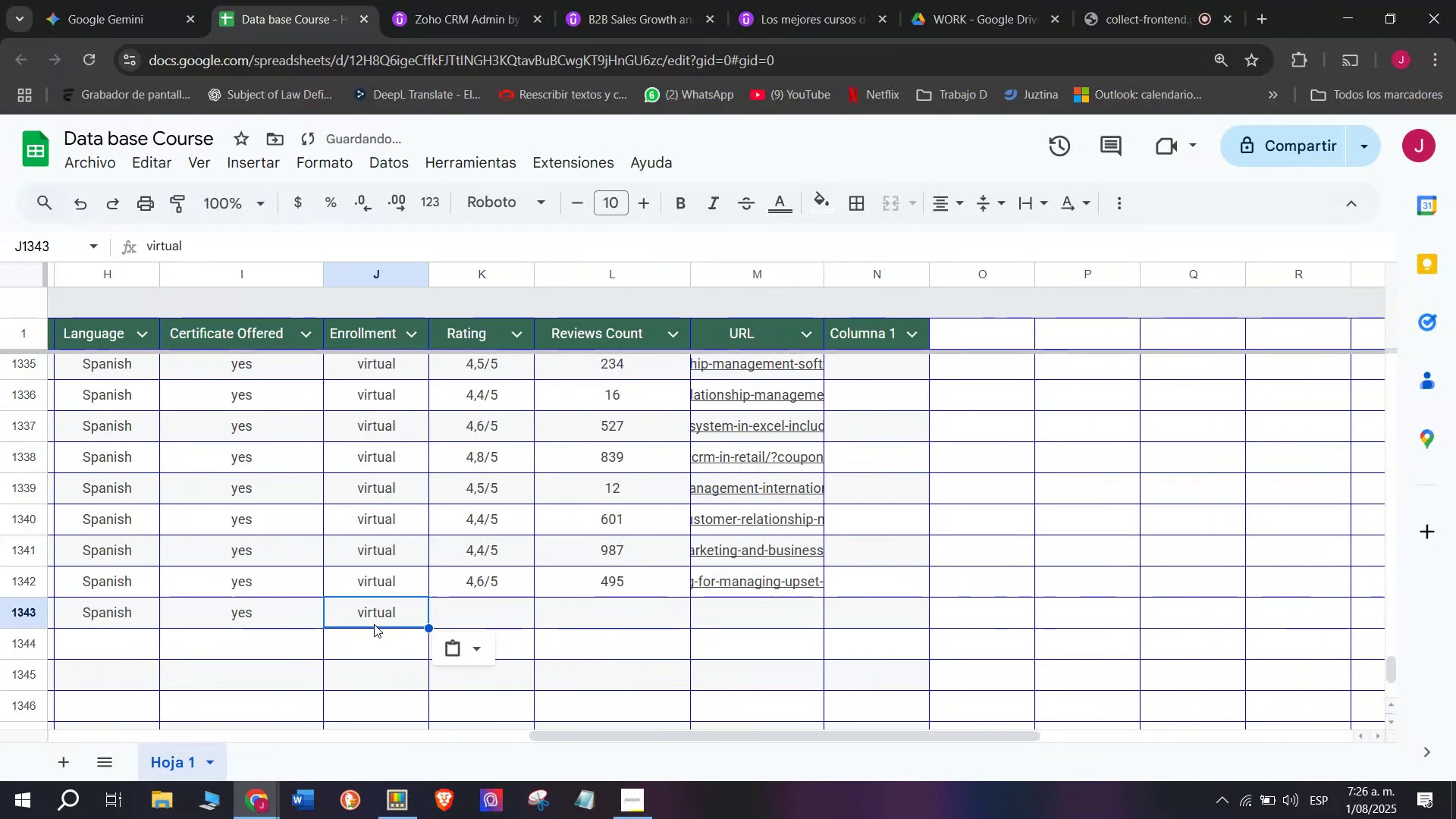 
key(Control+C)
 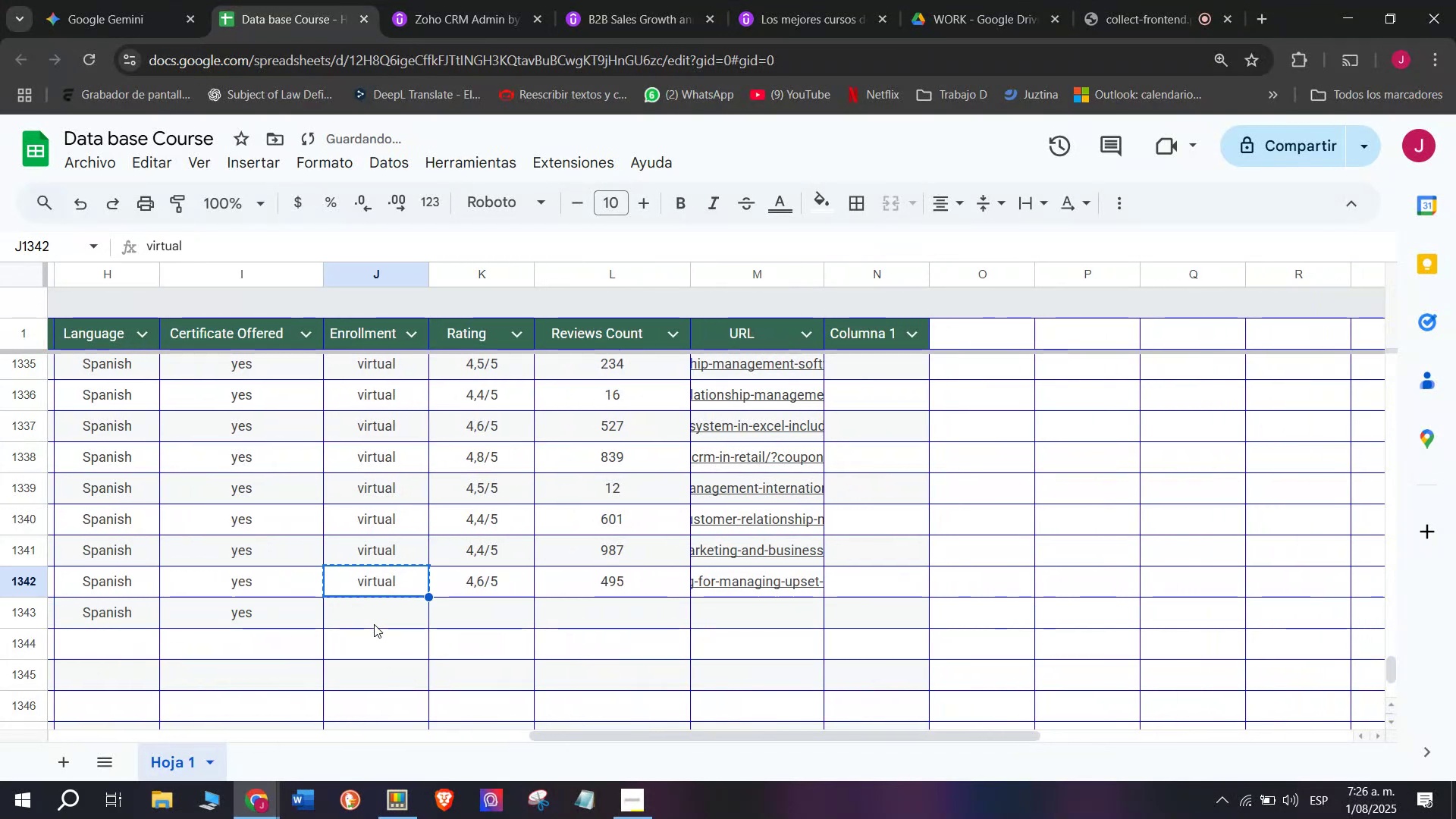 
key(Break)
 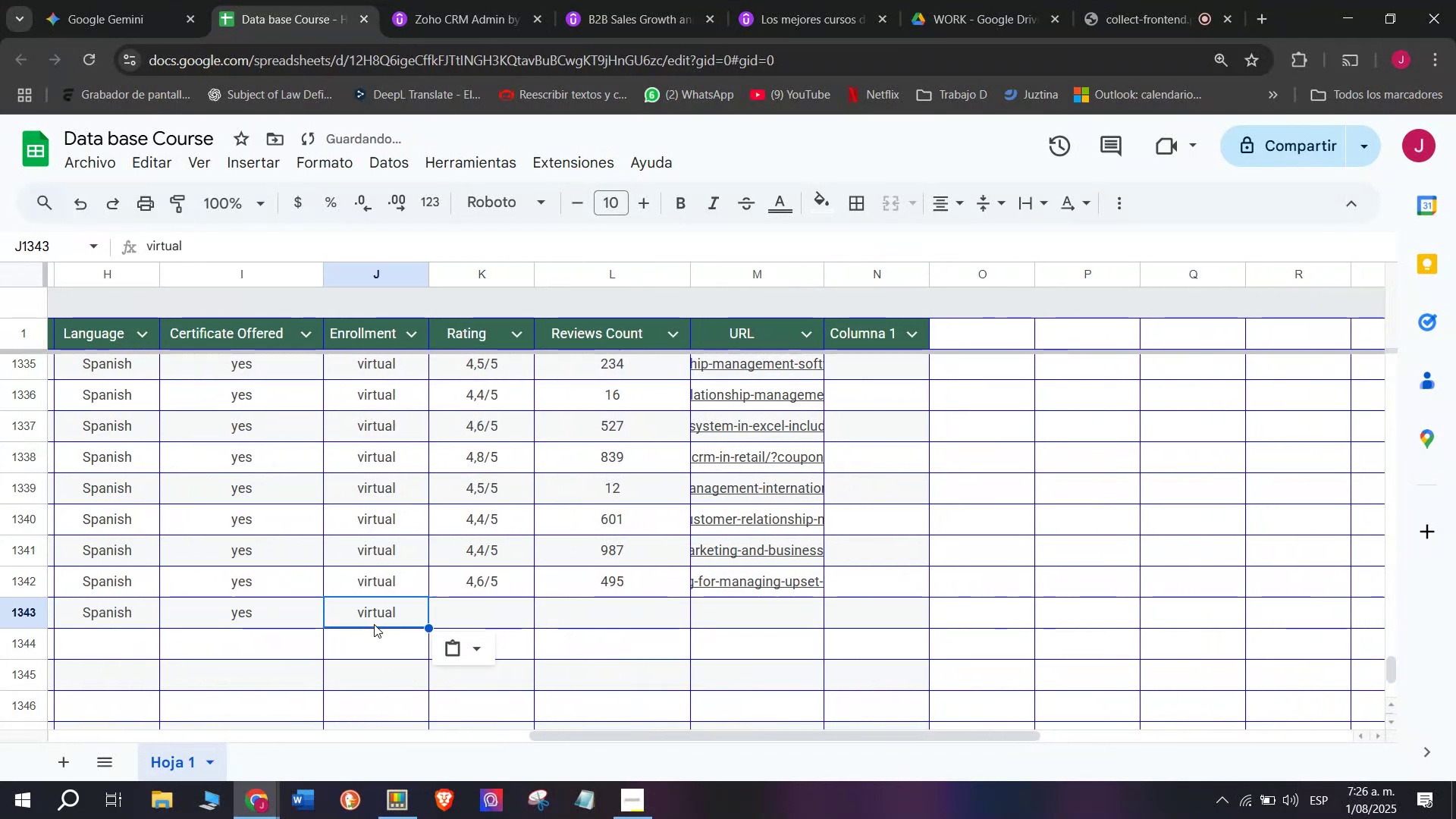 
key(Z)
 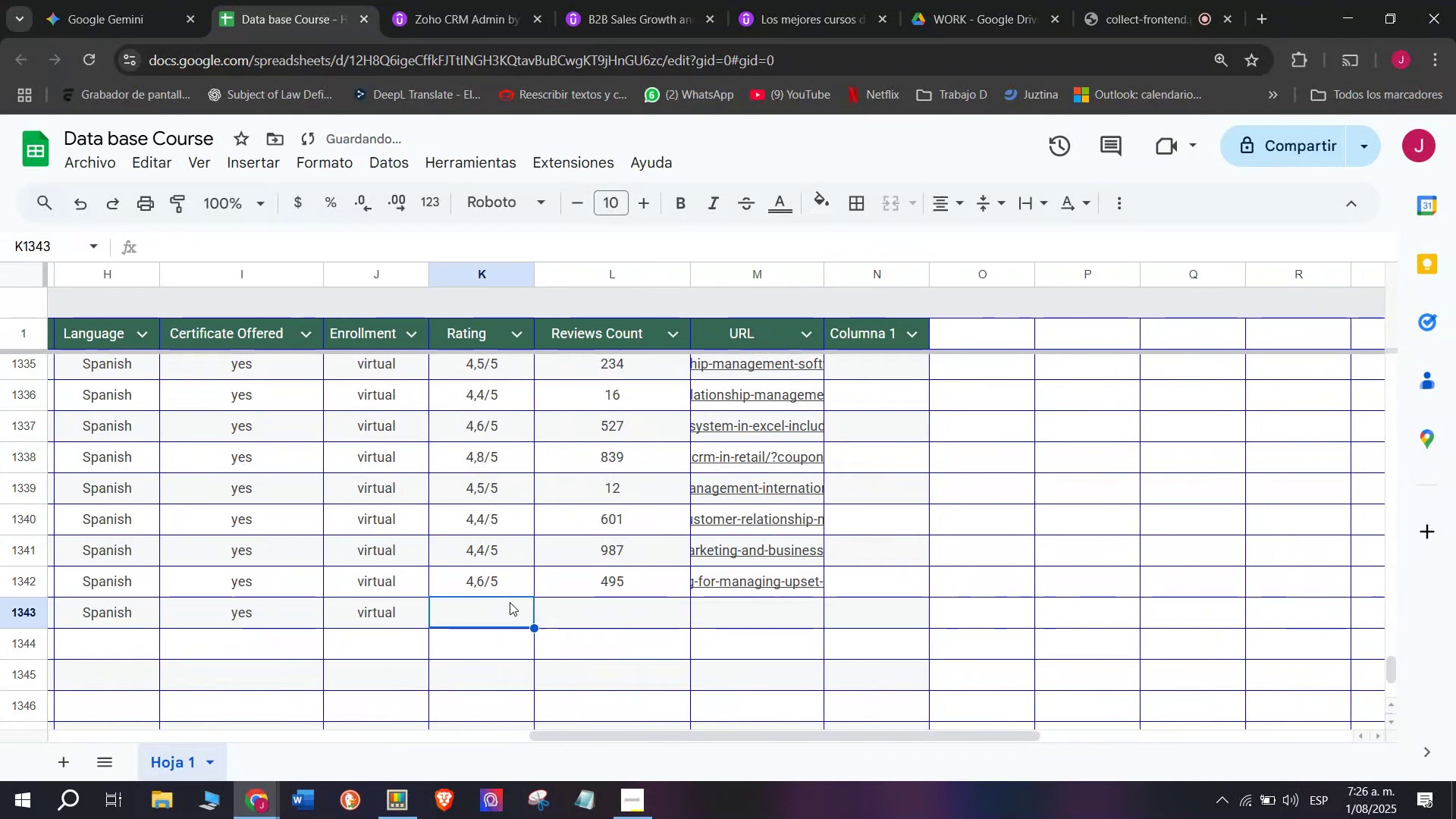 
key(Control+ControlLeft)
 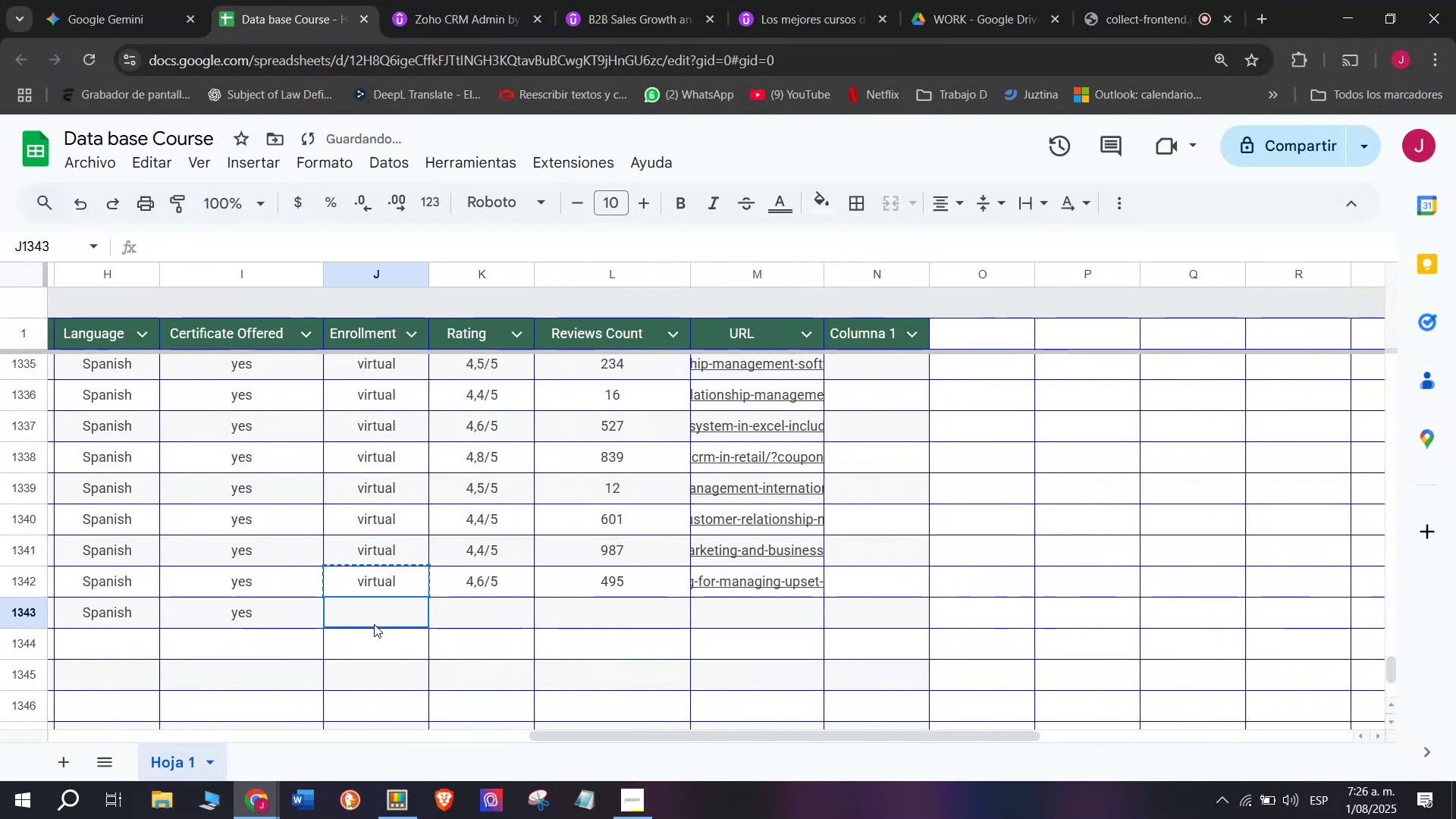 
key(Control+V)
 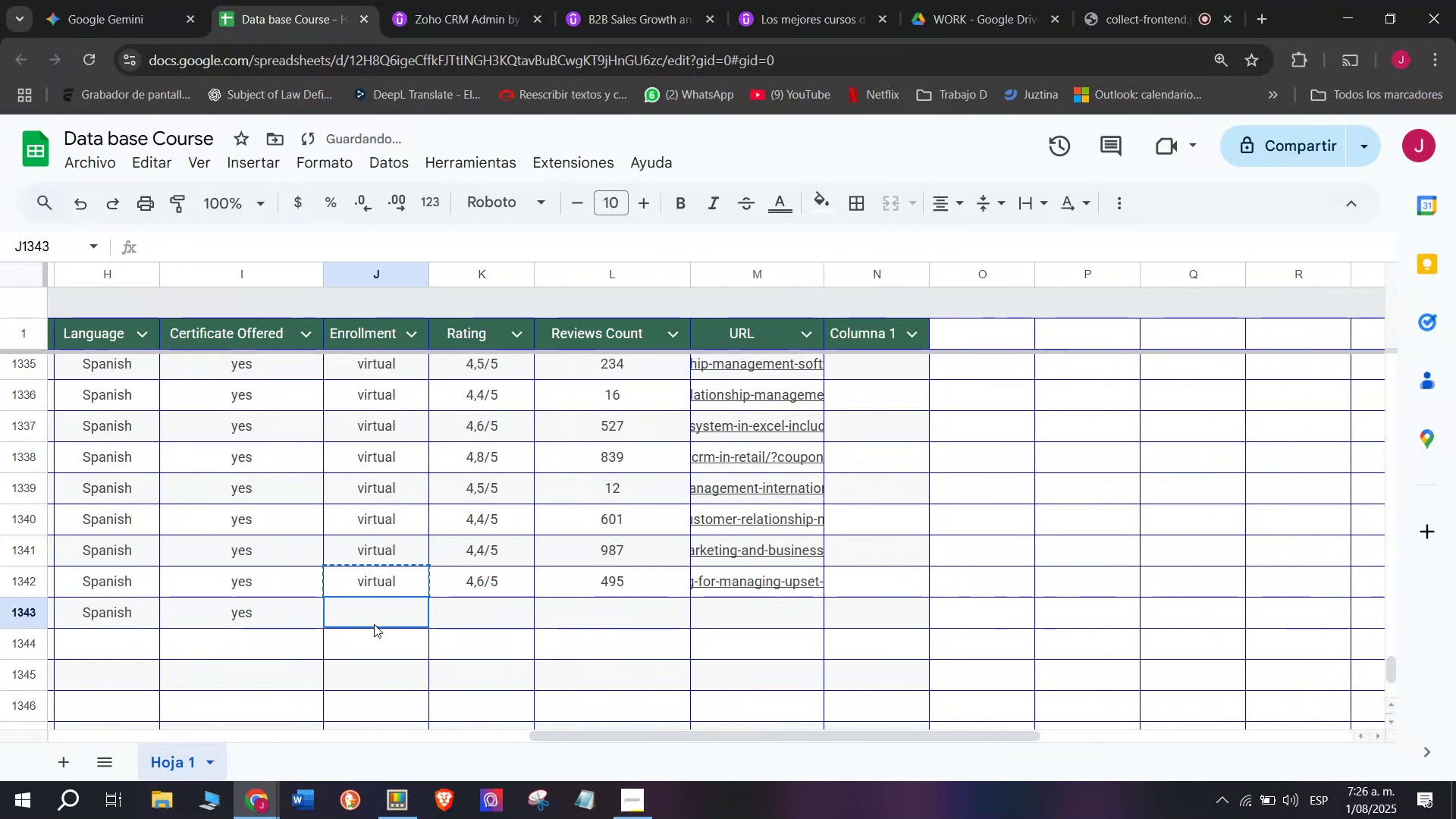 
double_click([374, 624])
 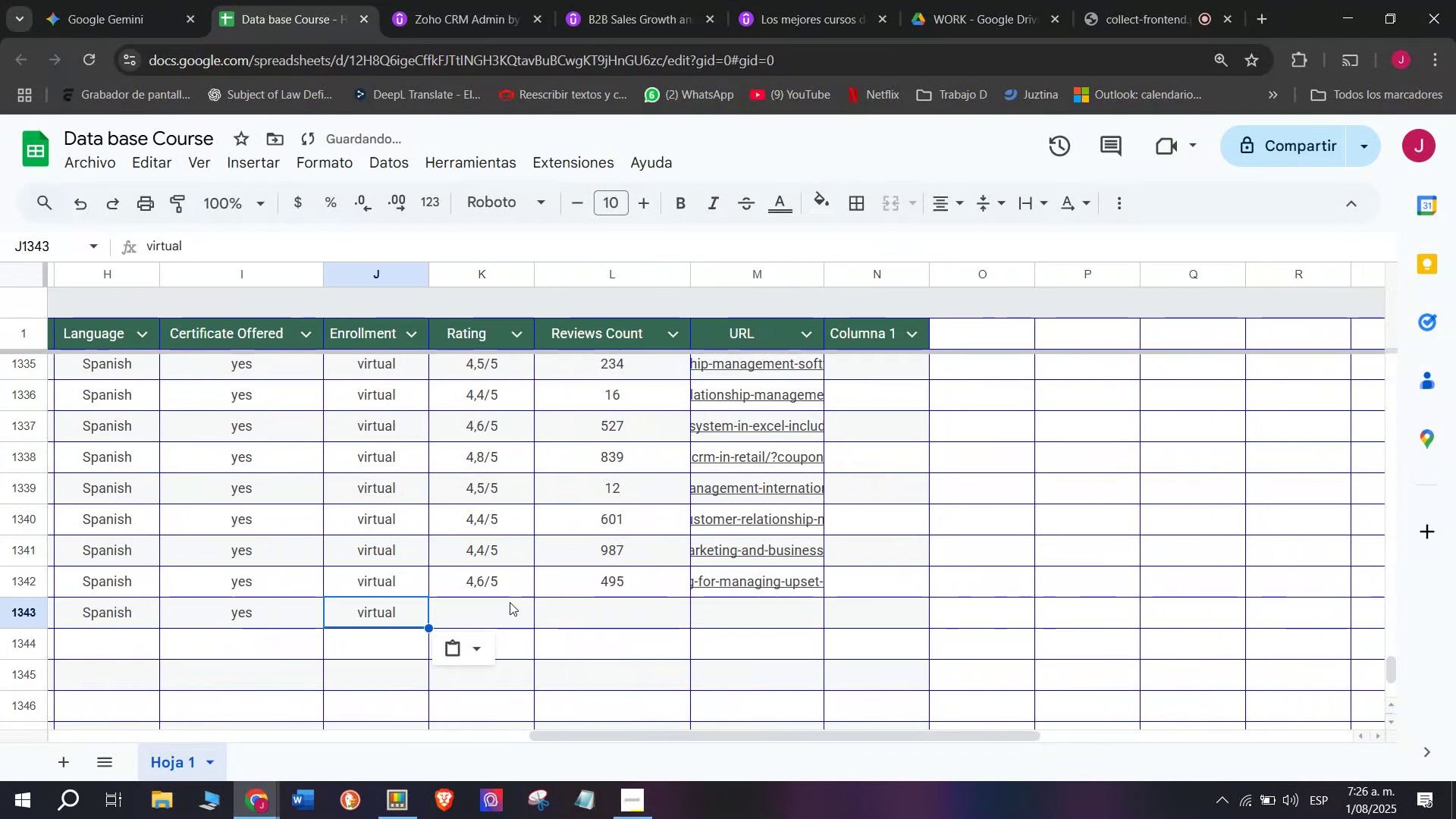 
triple_click([510, 602])
 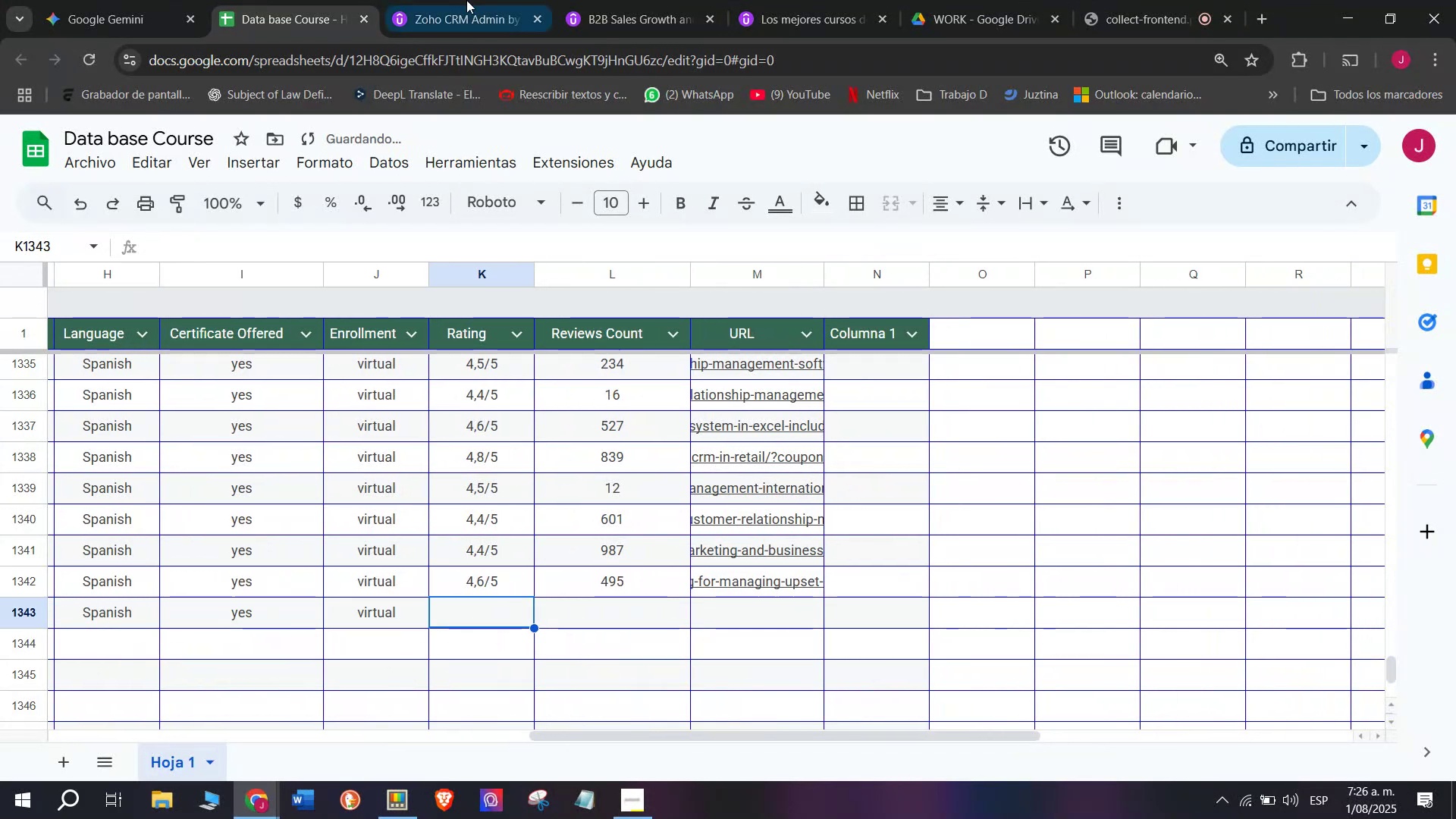 
left_click([479, 0])
 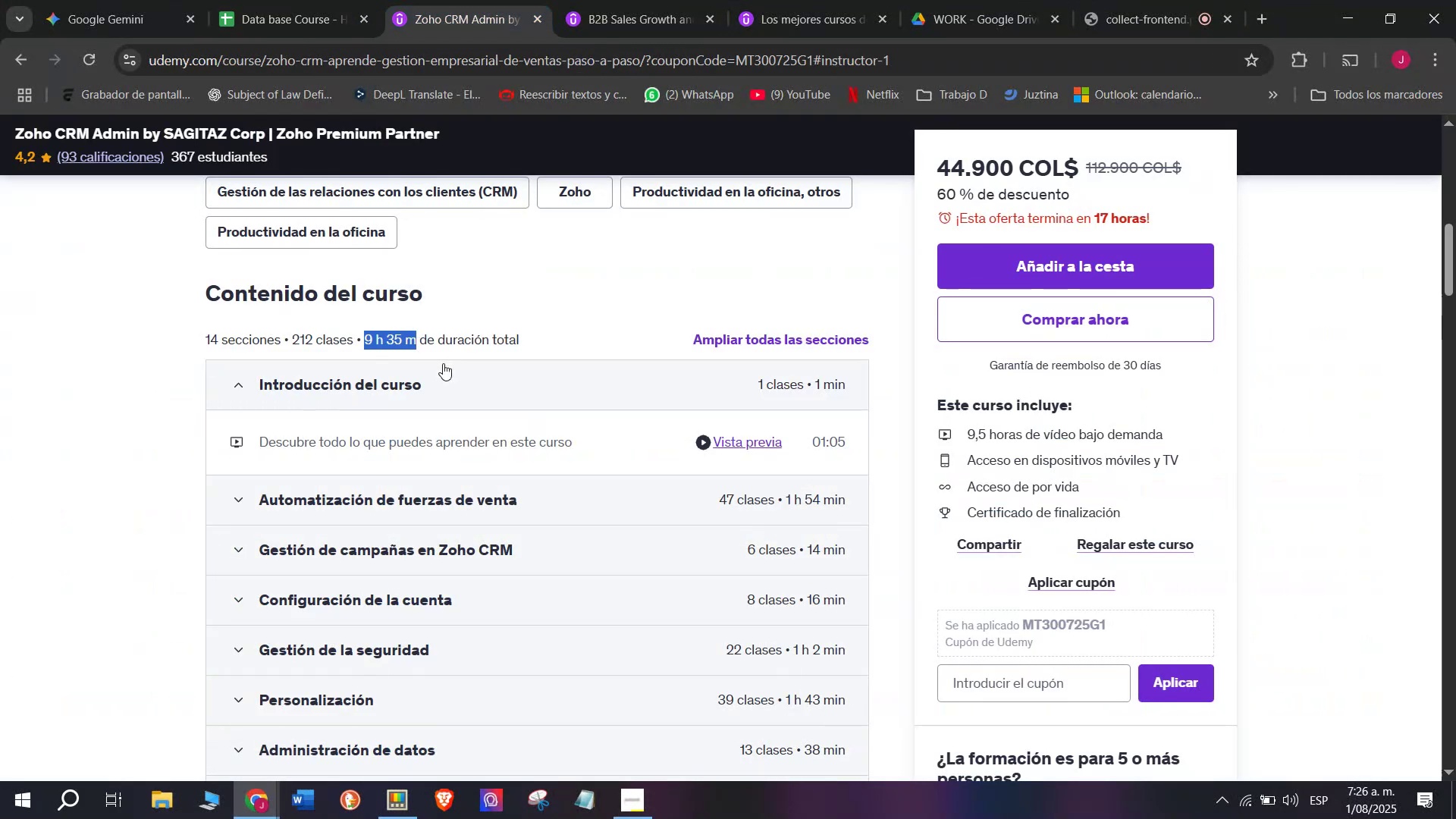 
scroll: coordinate [443, 363], scroll_direction: up, amount: 3.0
 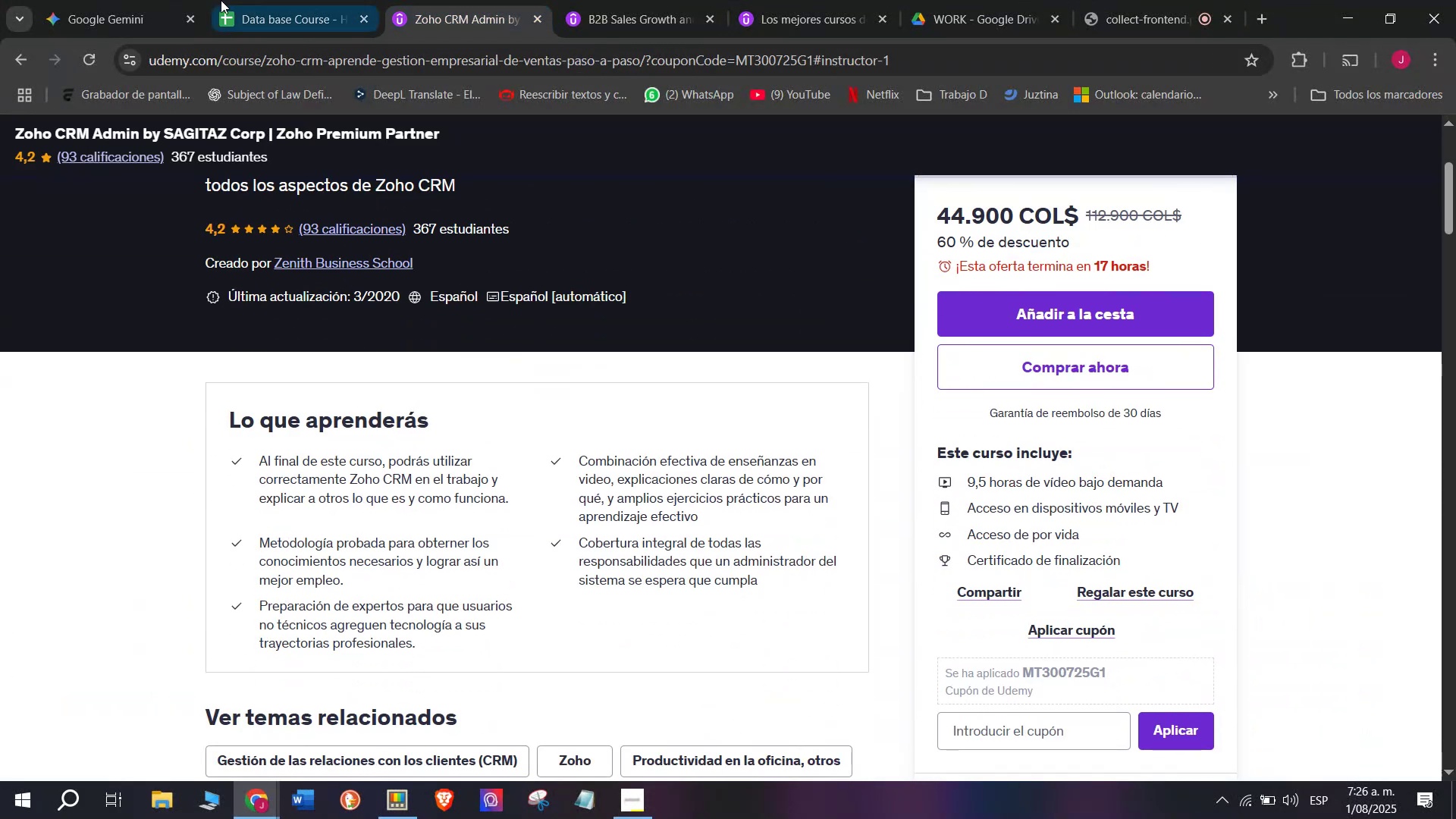 
left_click([285, 0])
 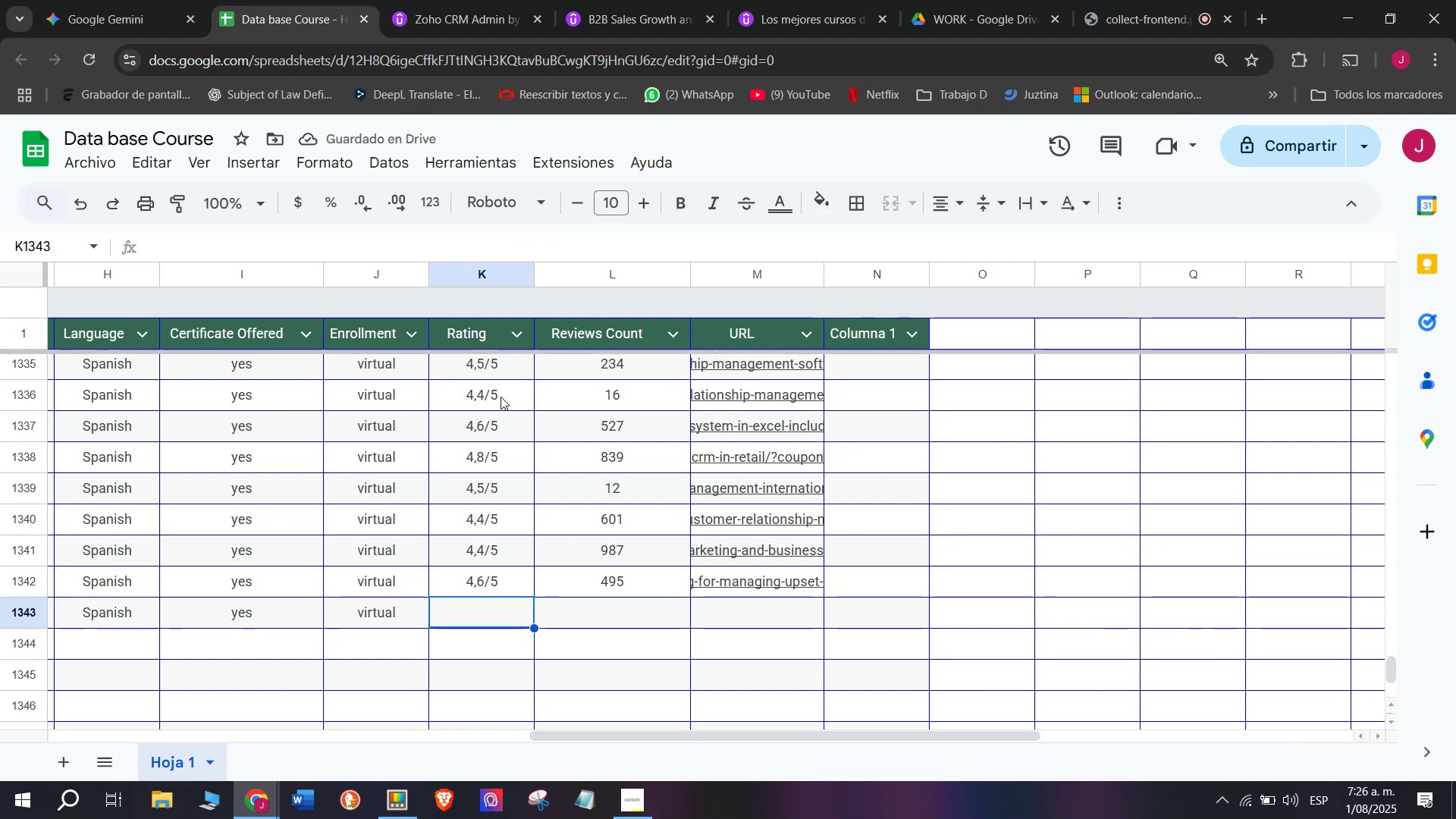 
left_click([511, 378])
 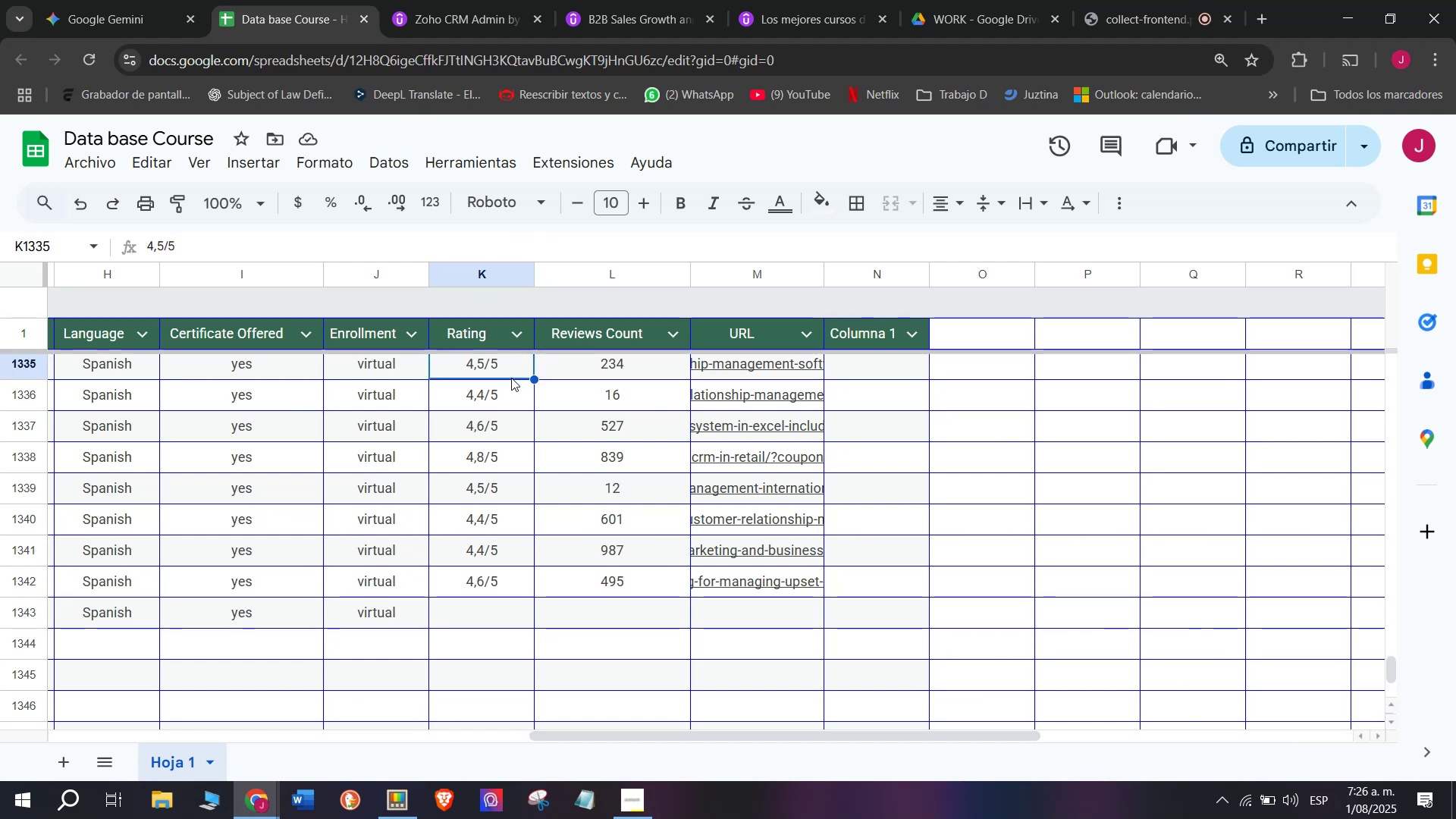 
key(Break)
 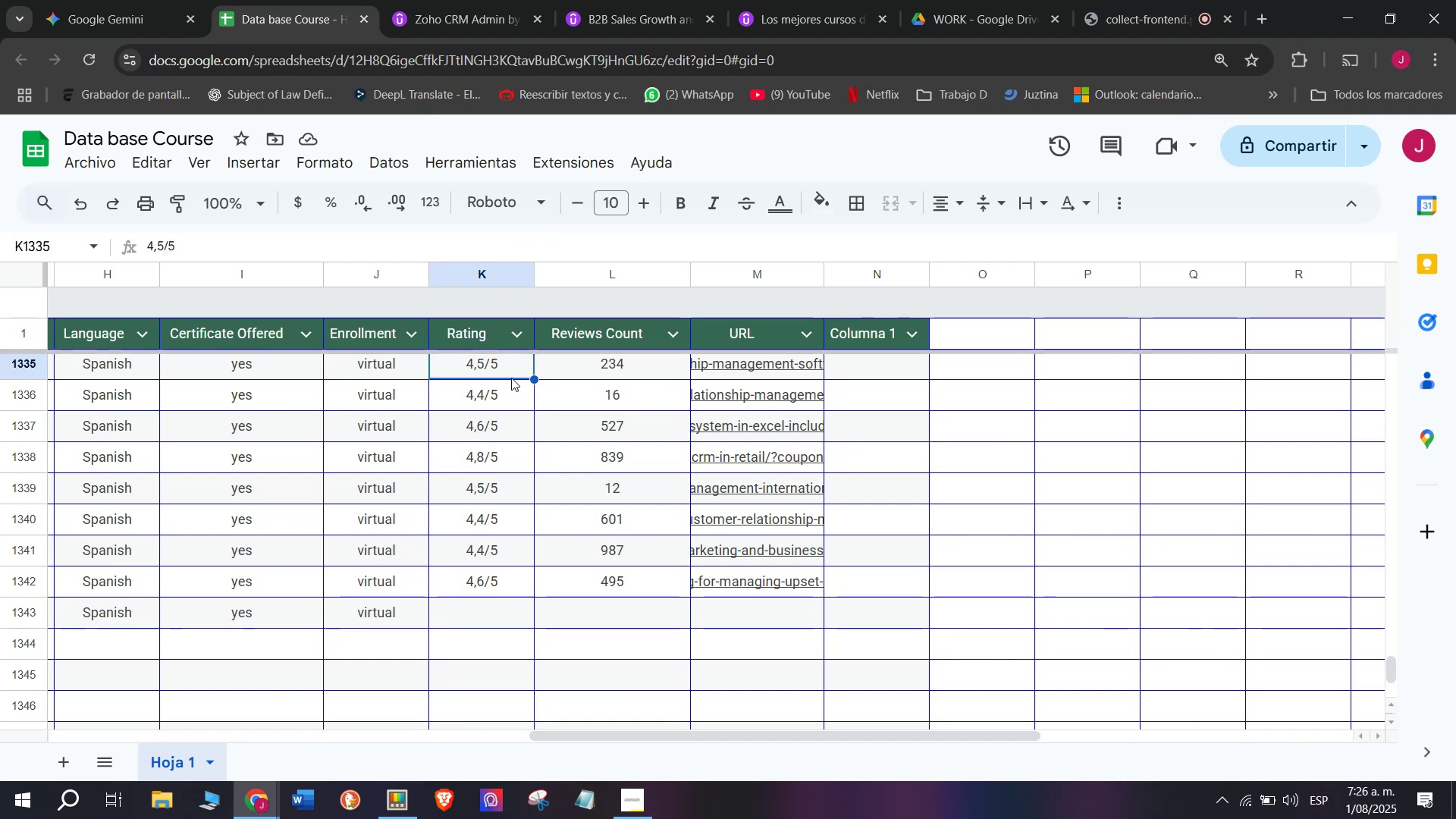 
key(Control+ControlLeft)
 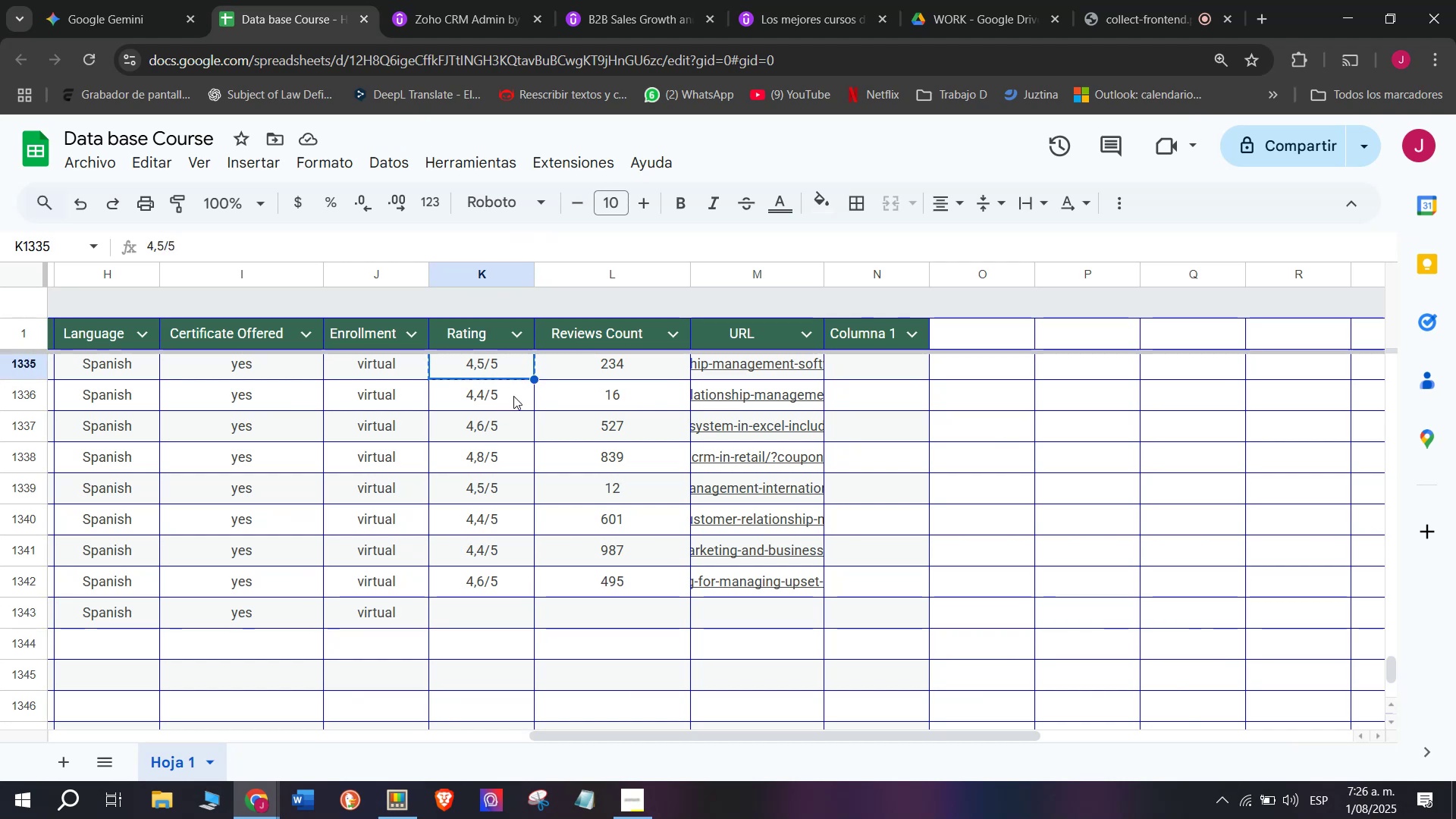 
key(Control+C)
 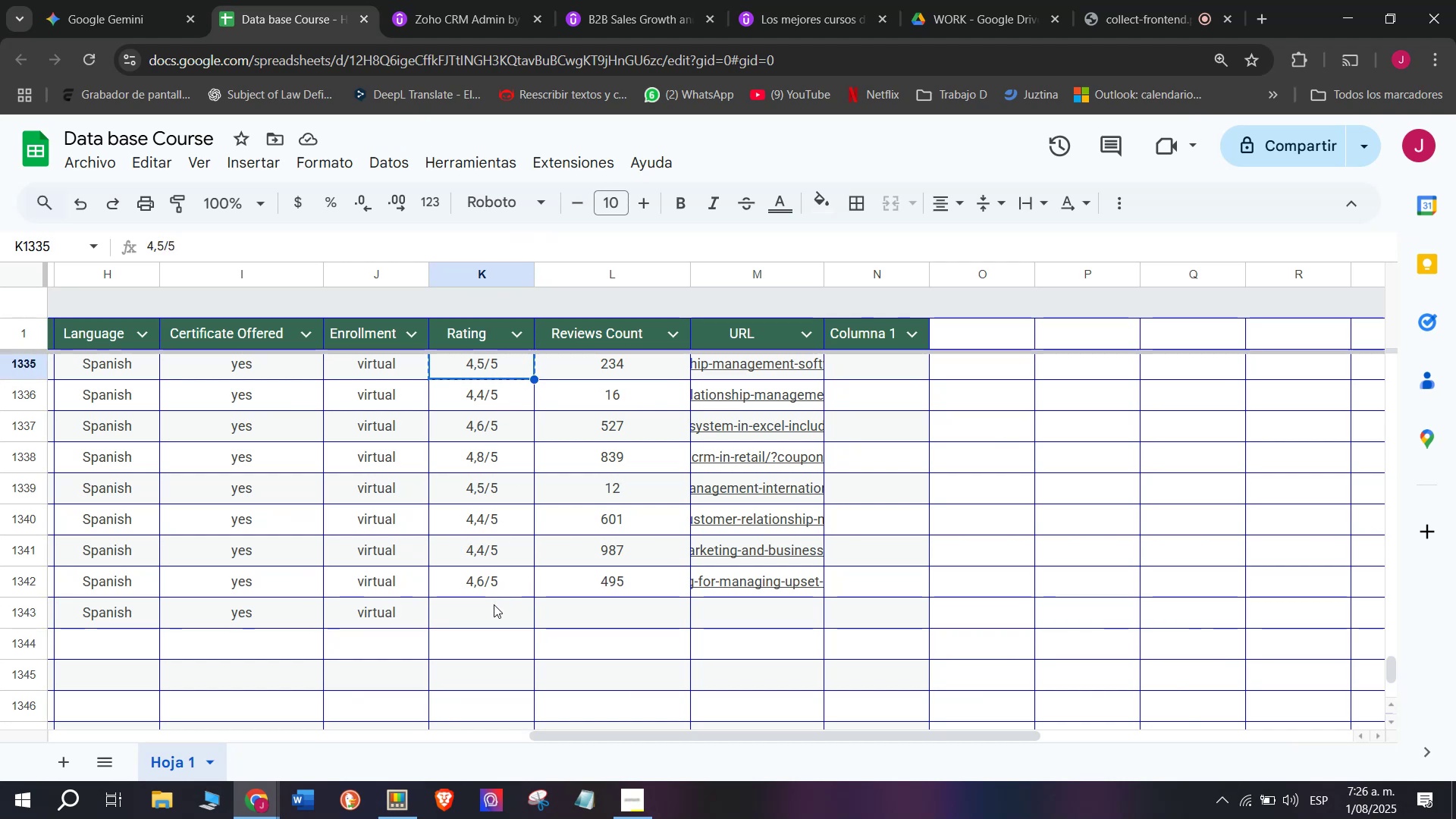 
left_click([496, 608])
 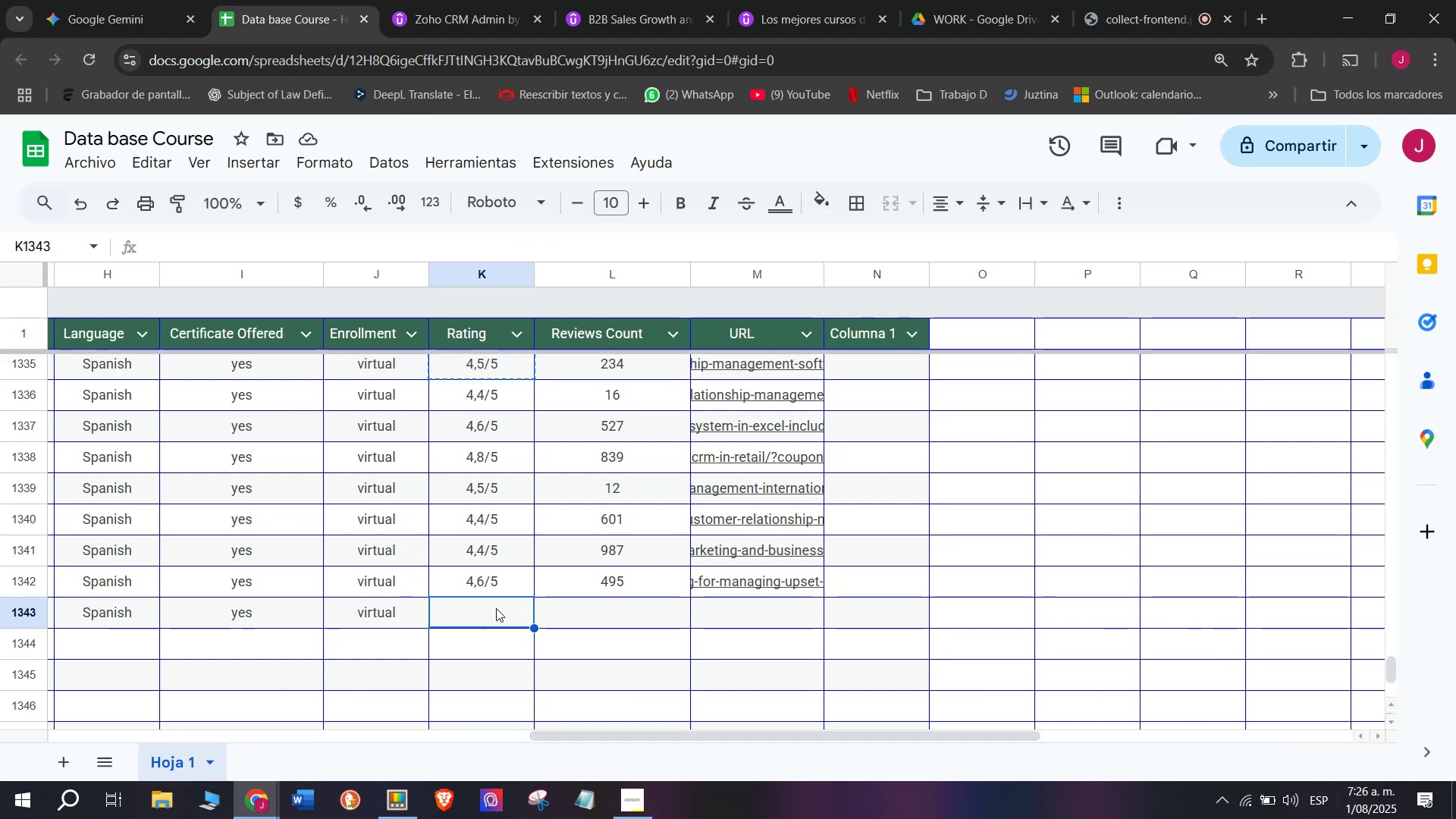 
key(Control+ControlLeft)
 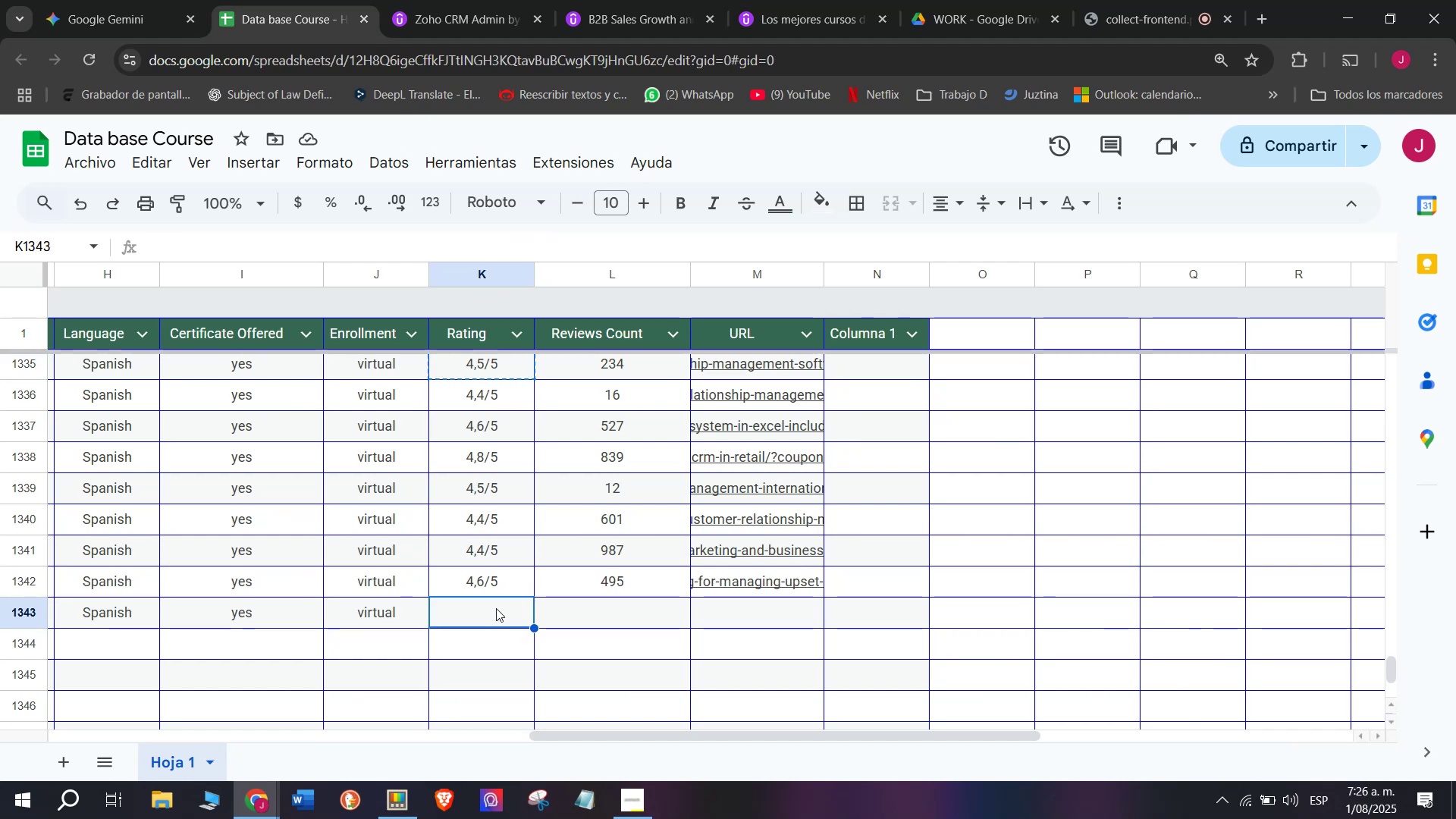 
key(Z)
 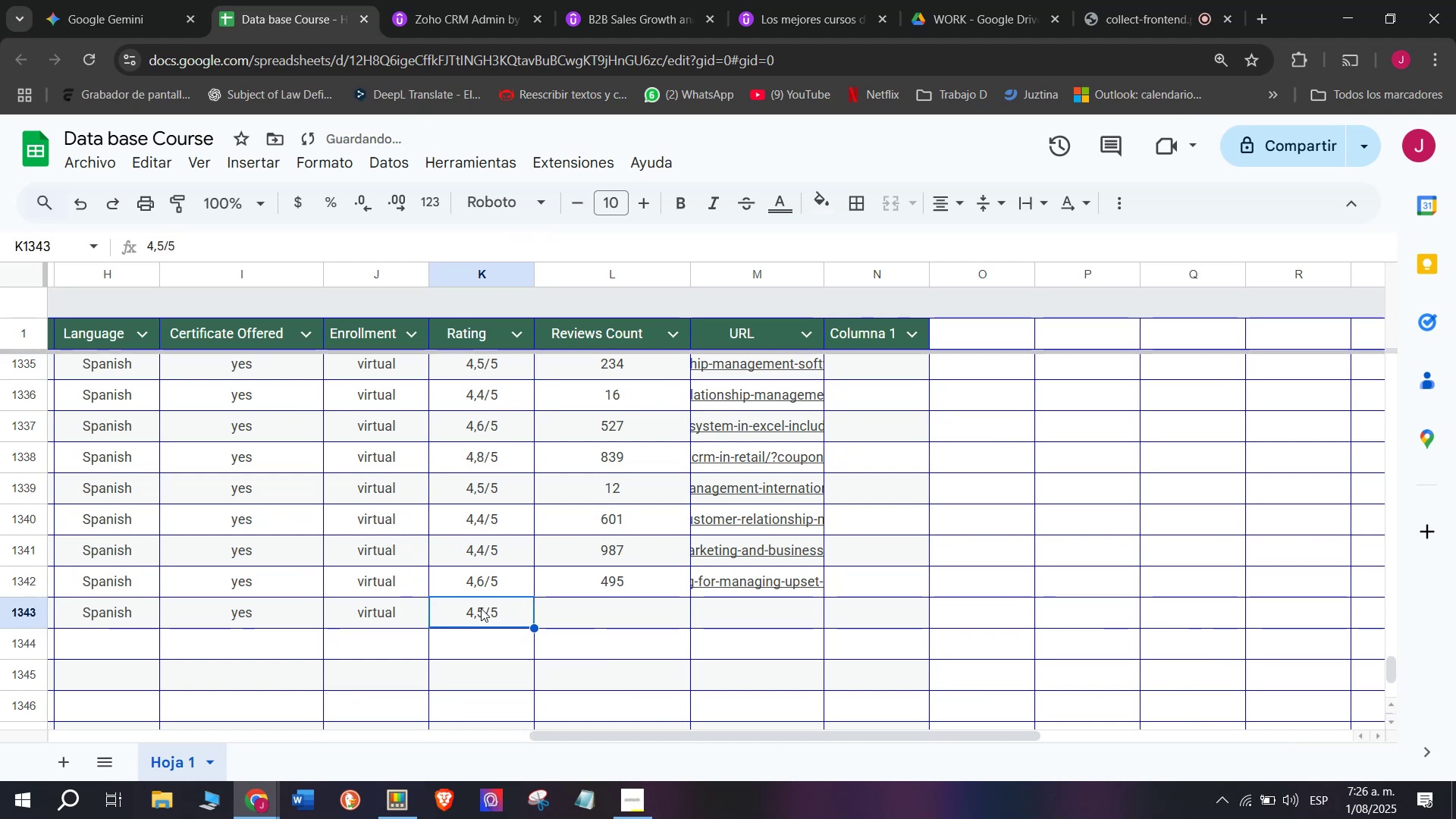 
key(Control+V)
 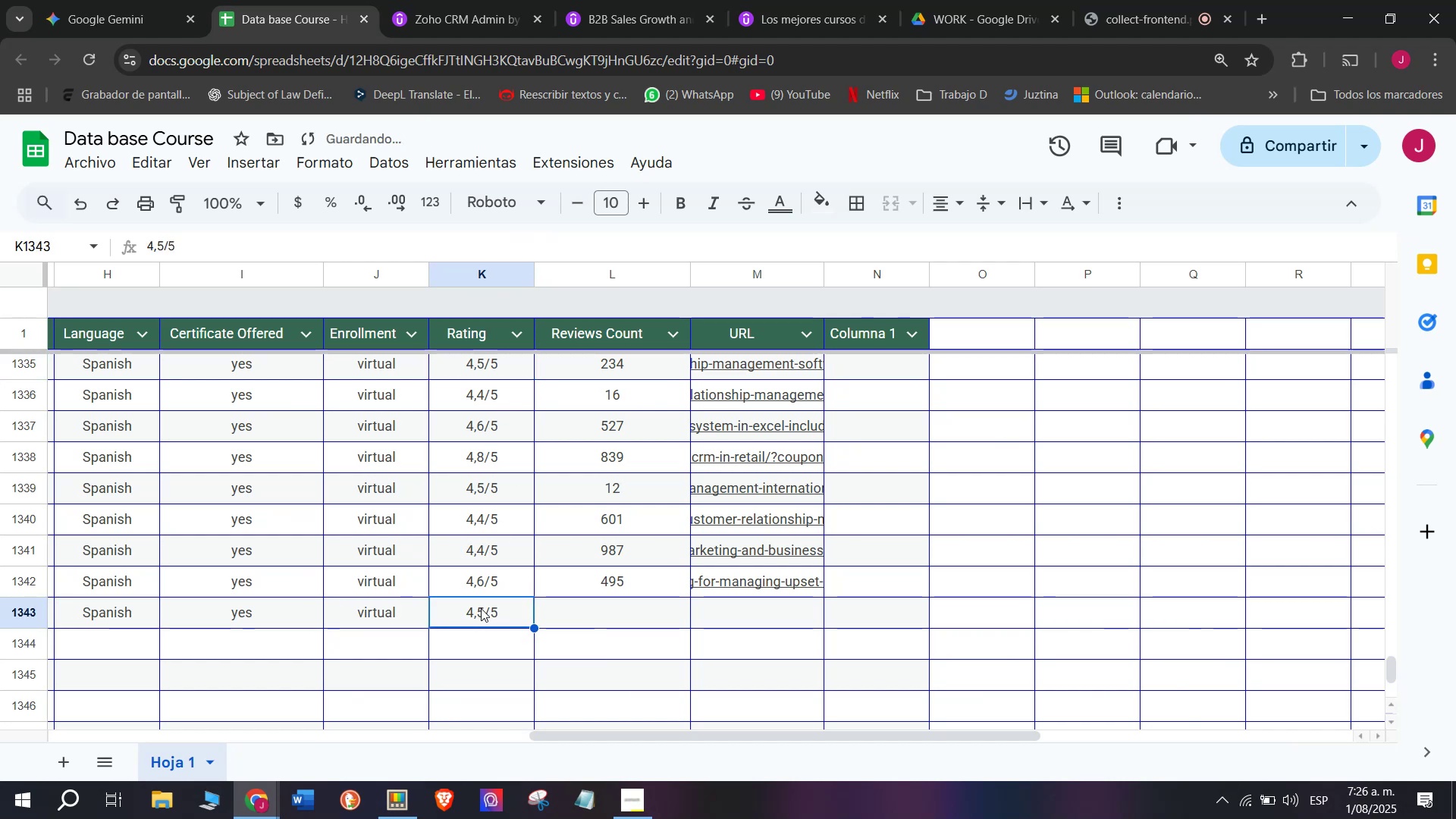 
double_click([481, 608])
 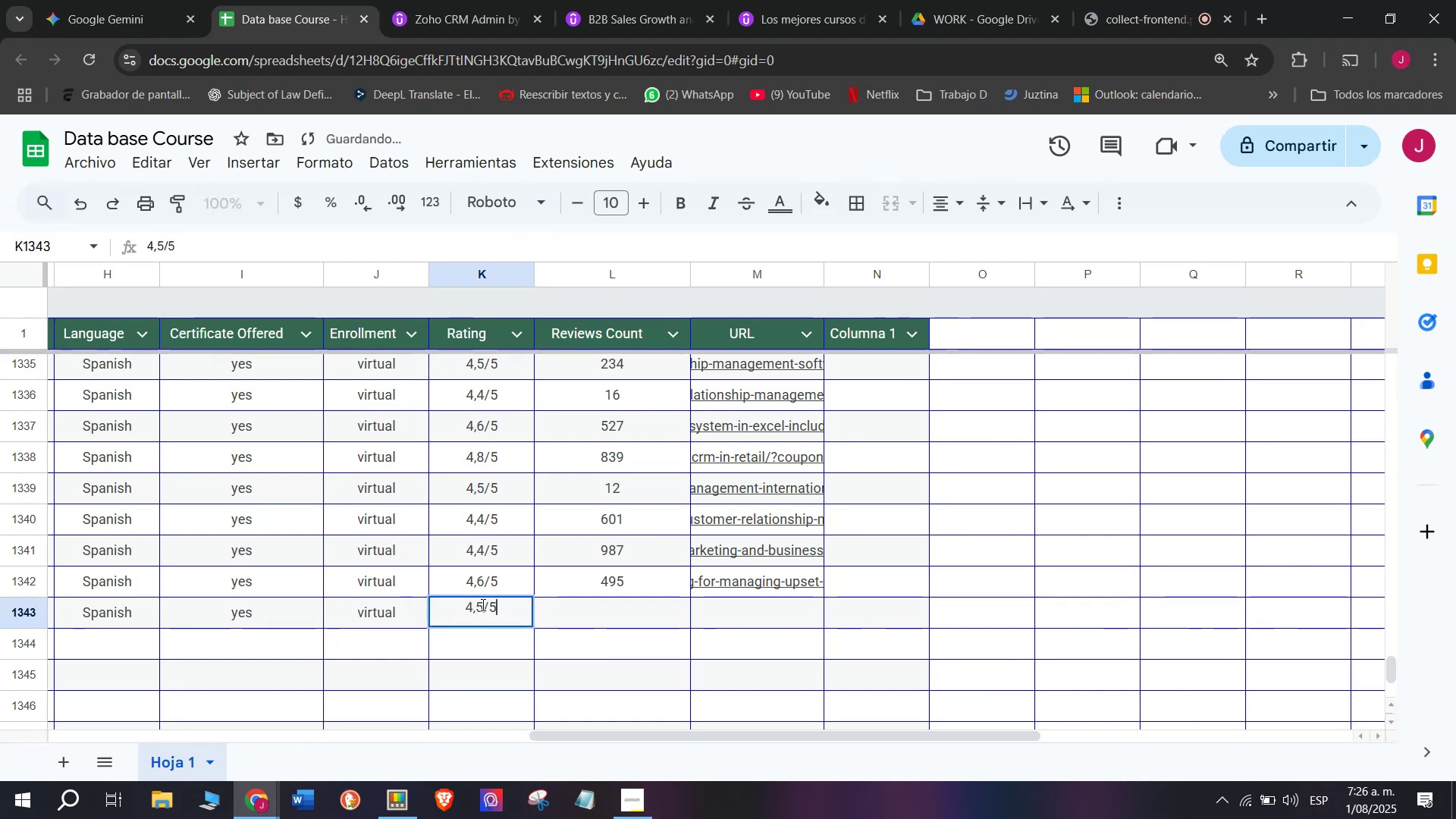 
left_click([482, 604])
 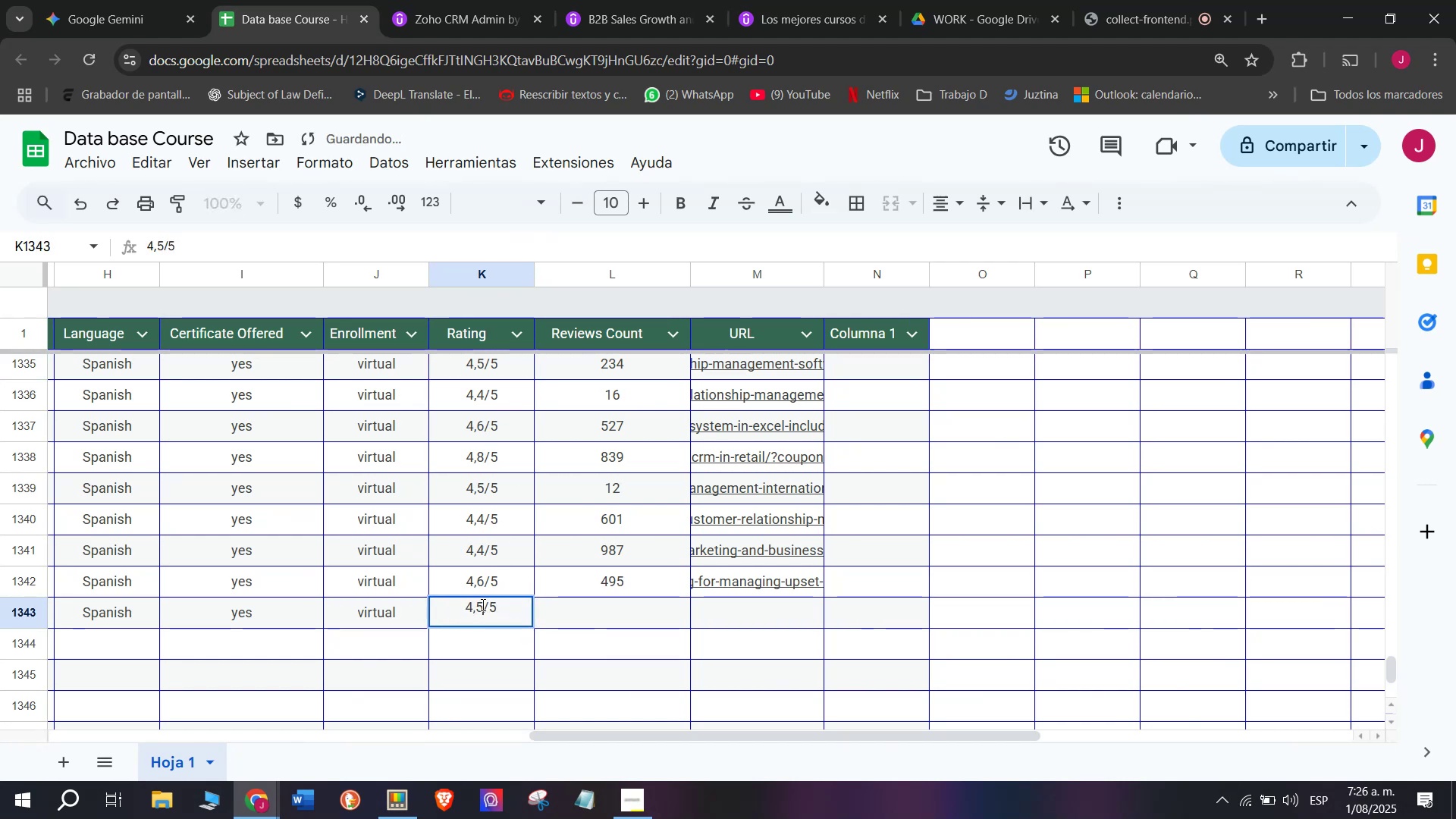 
key(Backspace)
type(q2)
 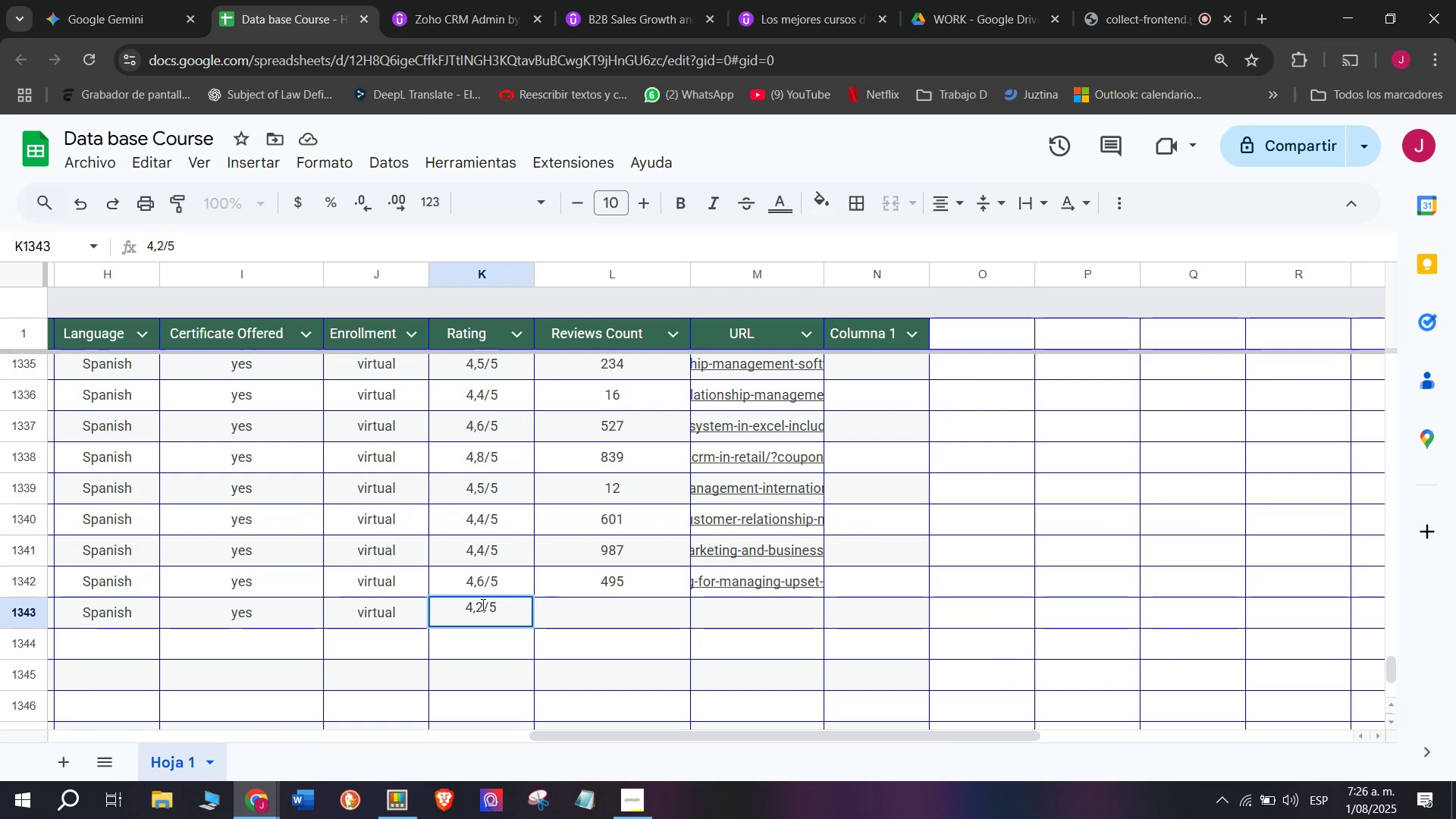 
wait(33.6)
 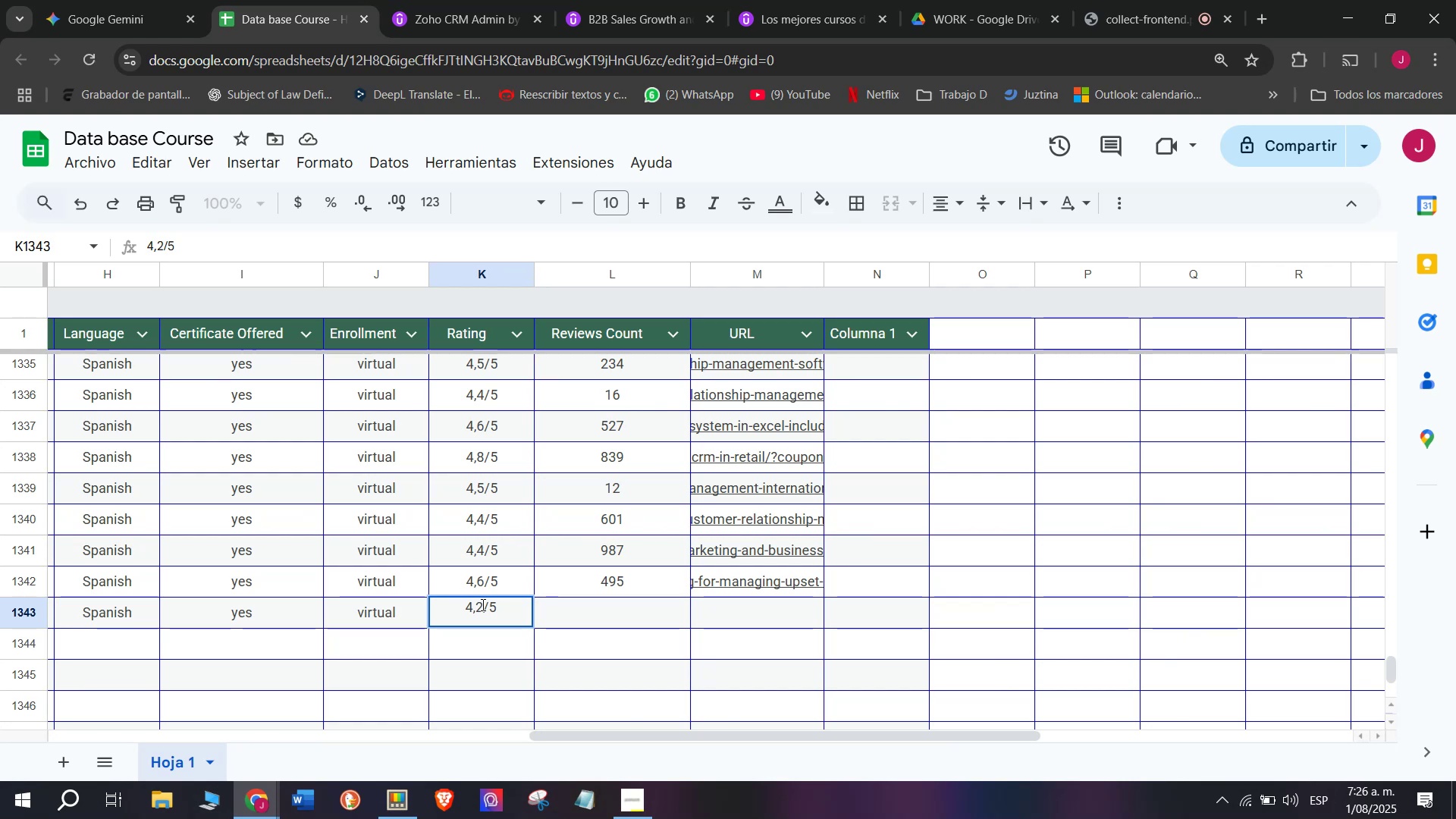 
left_click([575, 612])
 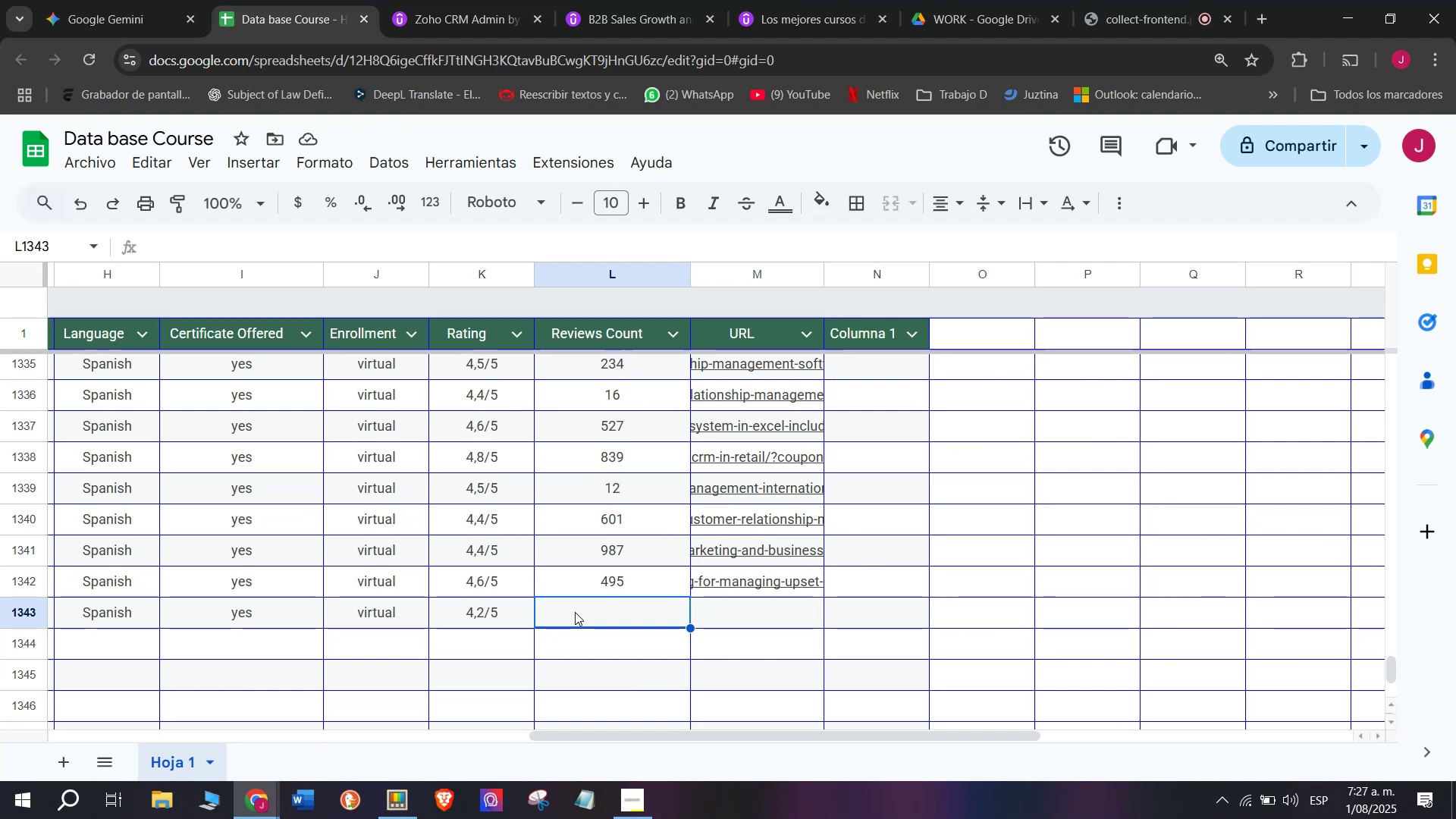 
wait(7.44)
 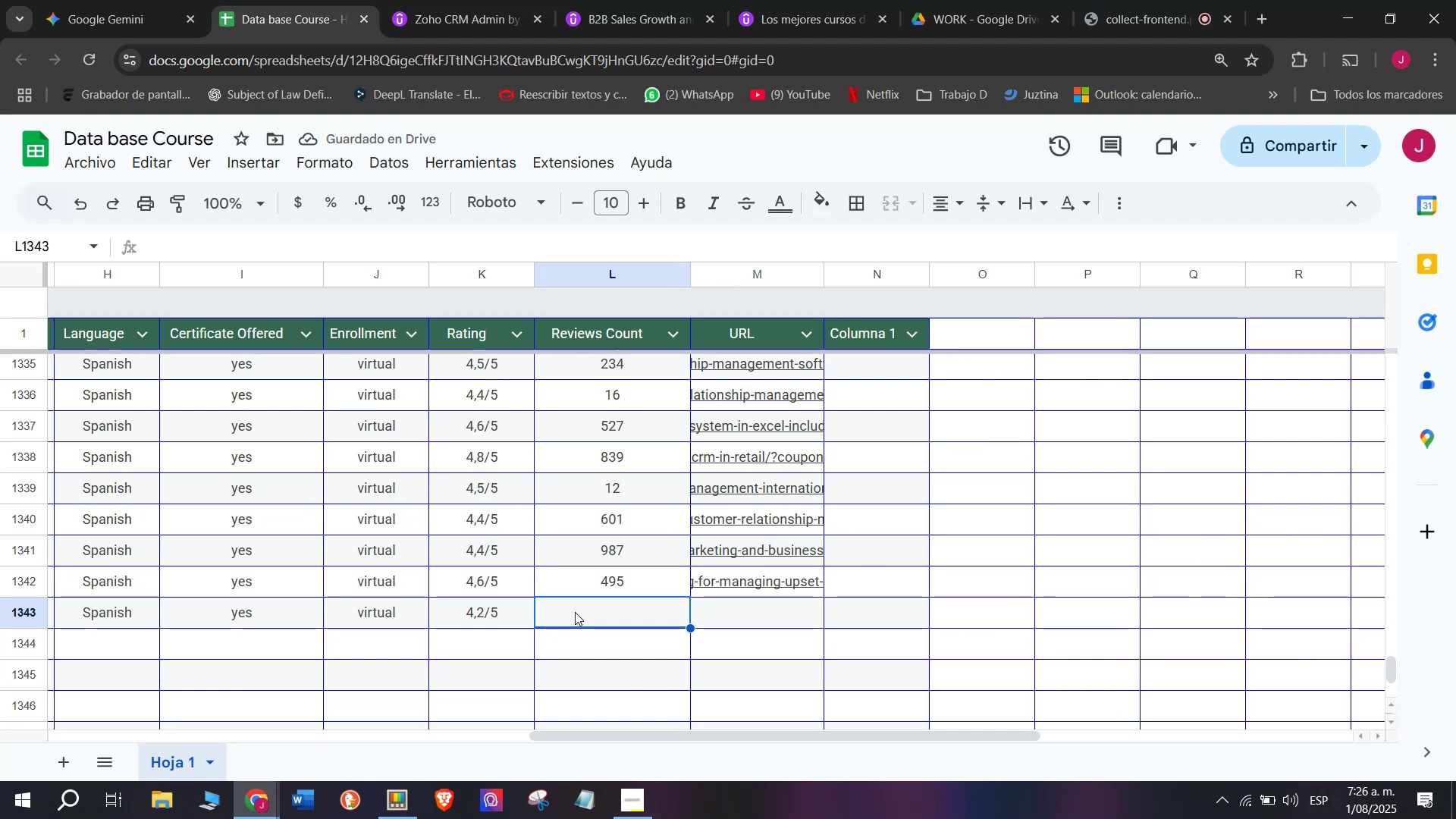 
left_click([613, 588])
 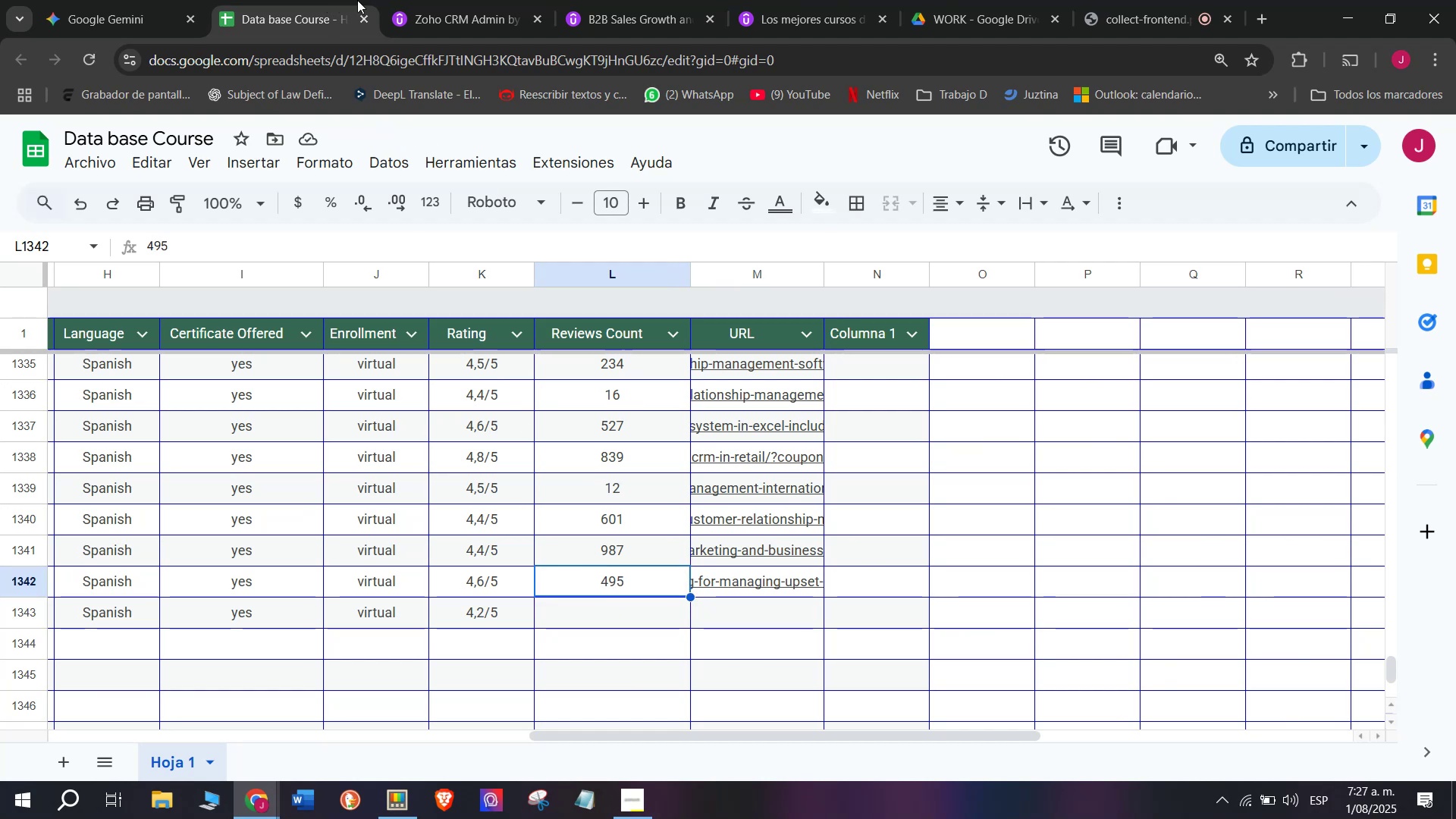 
left_click([431, 0])
 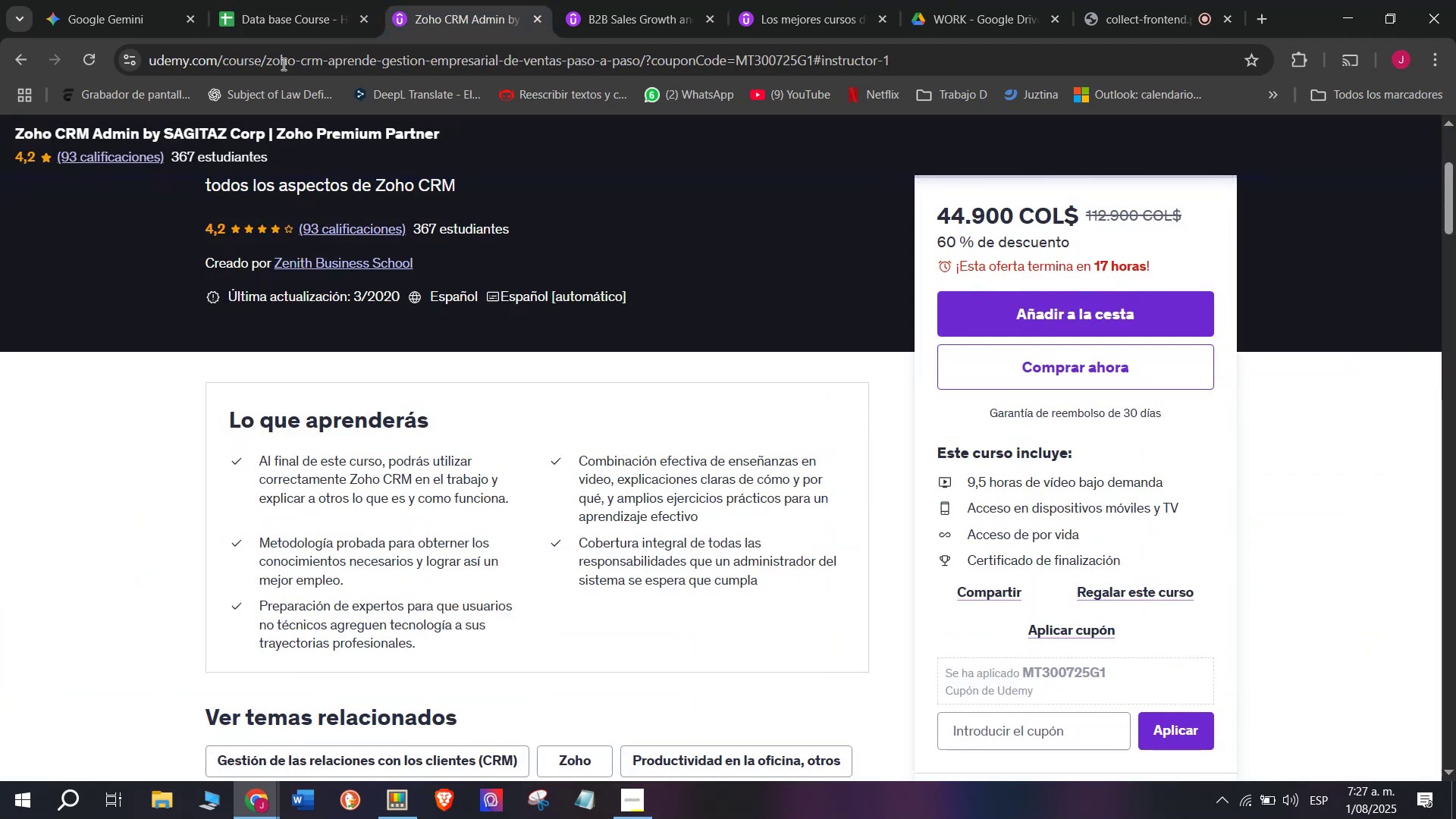 
left_click([256, 0])
 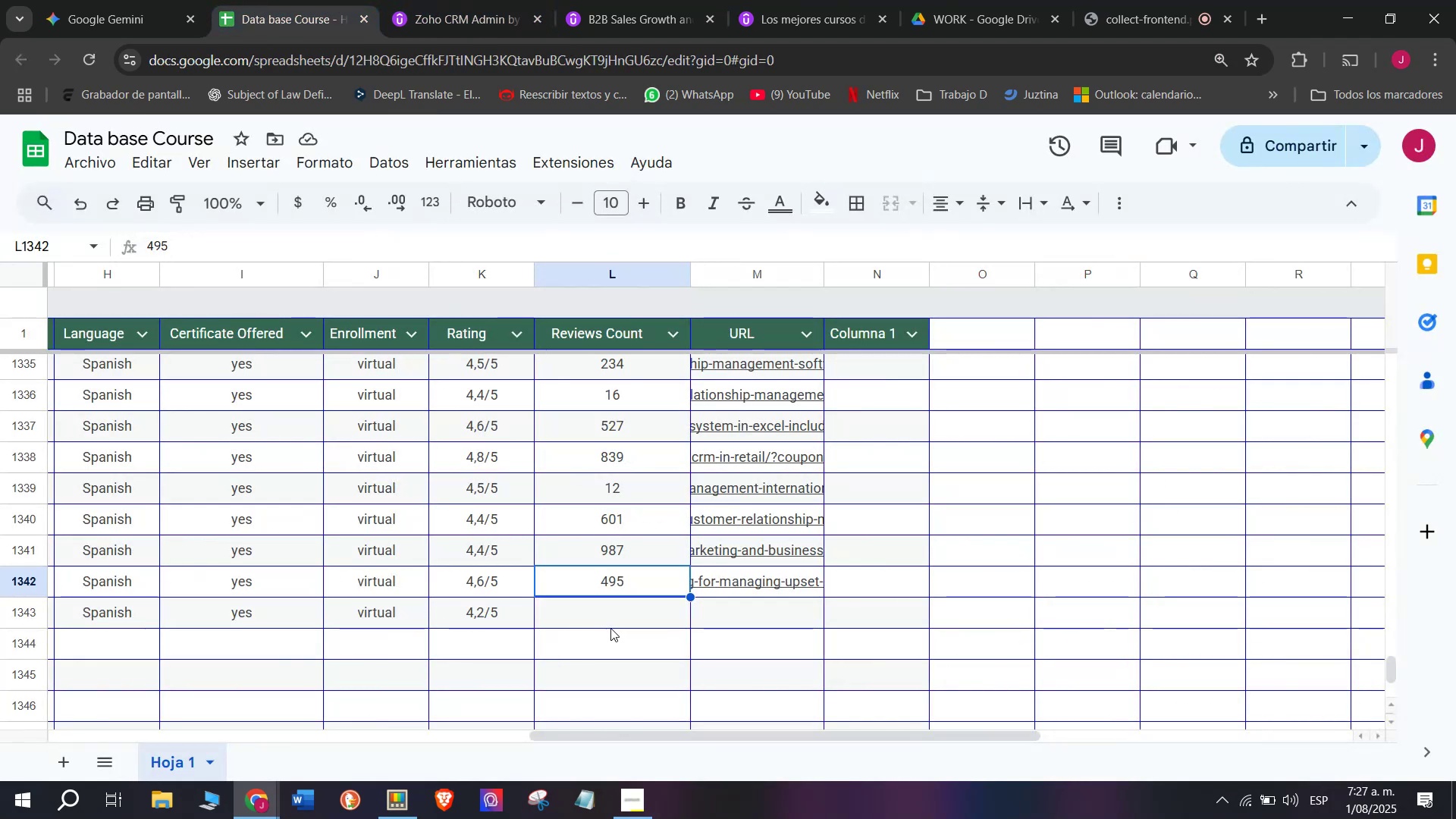 
left_click([626, 633])
 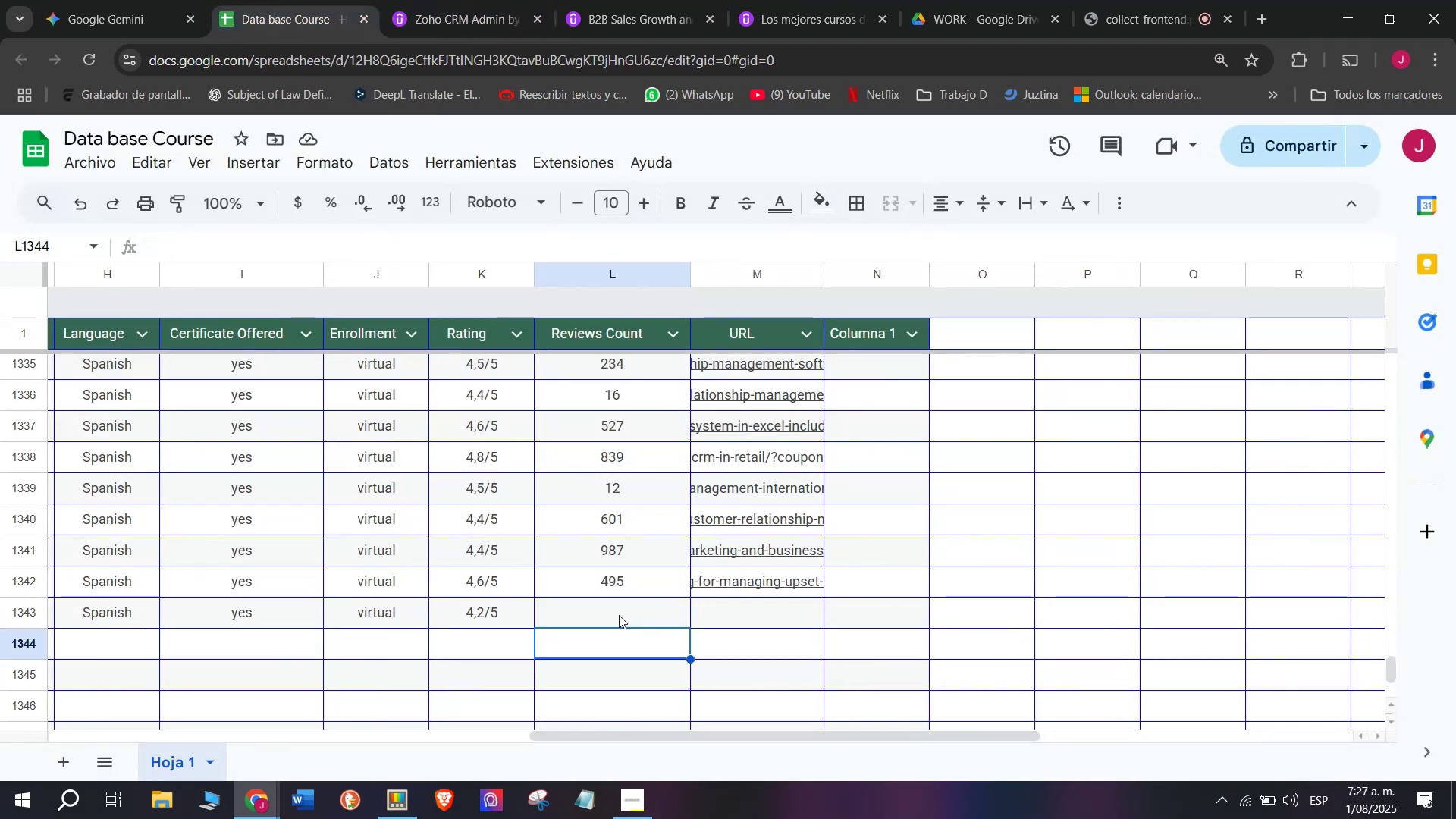 
left_click([619, 615])
 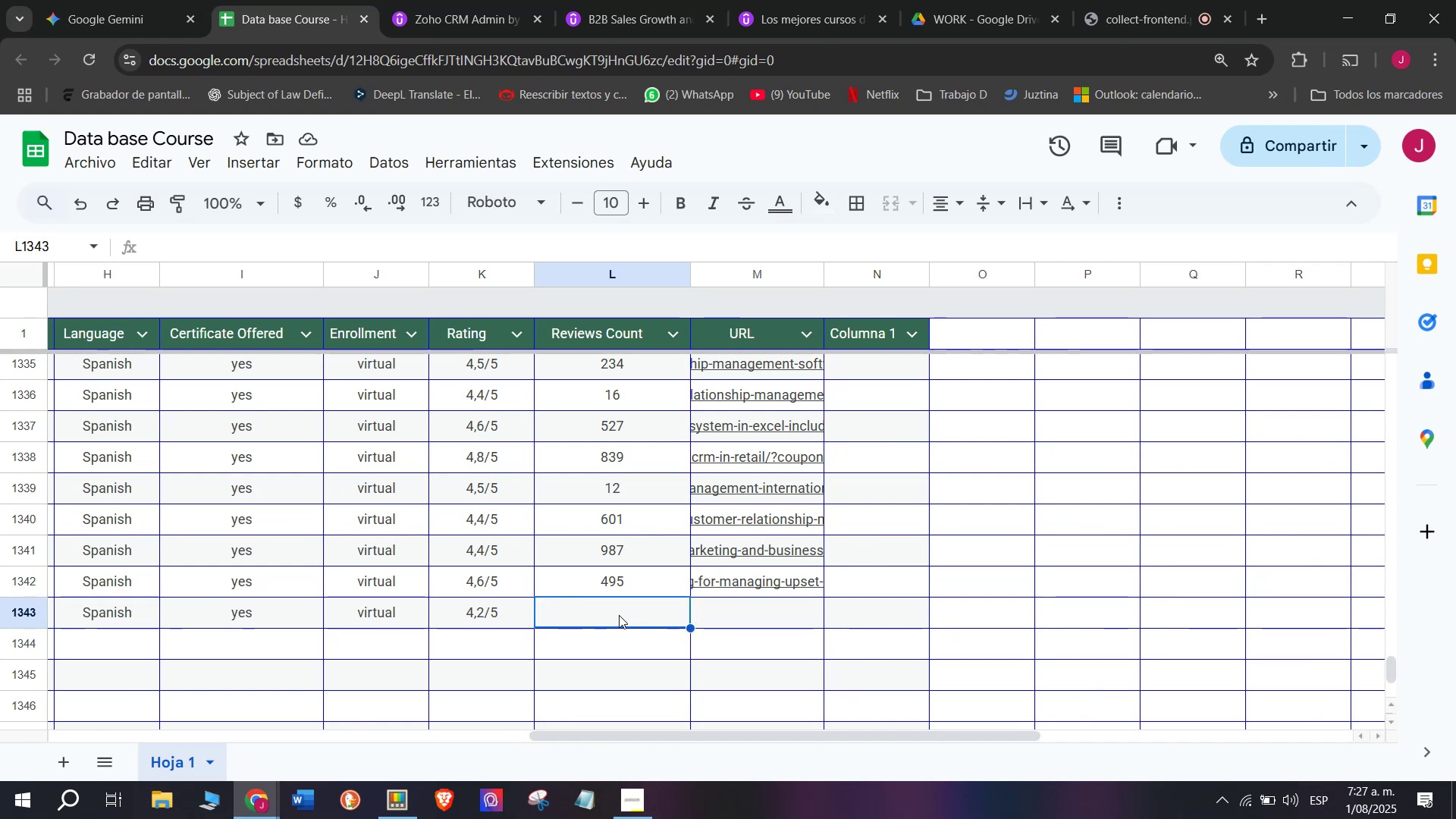 
type(93)
 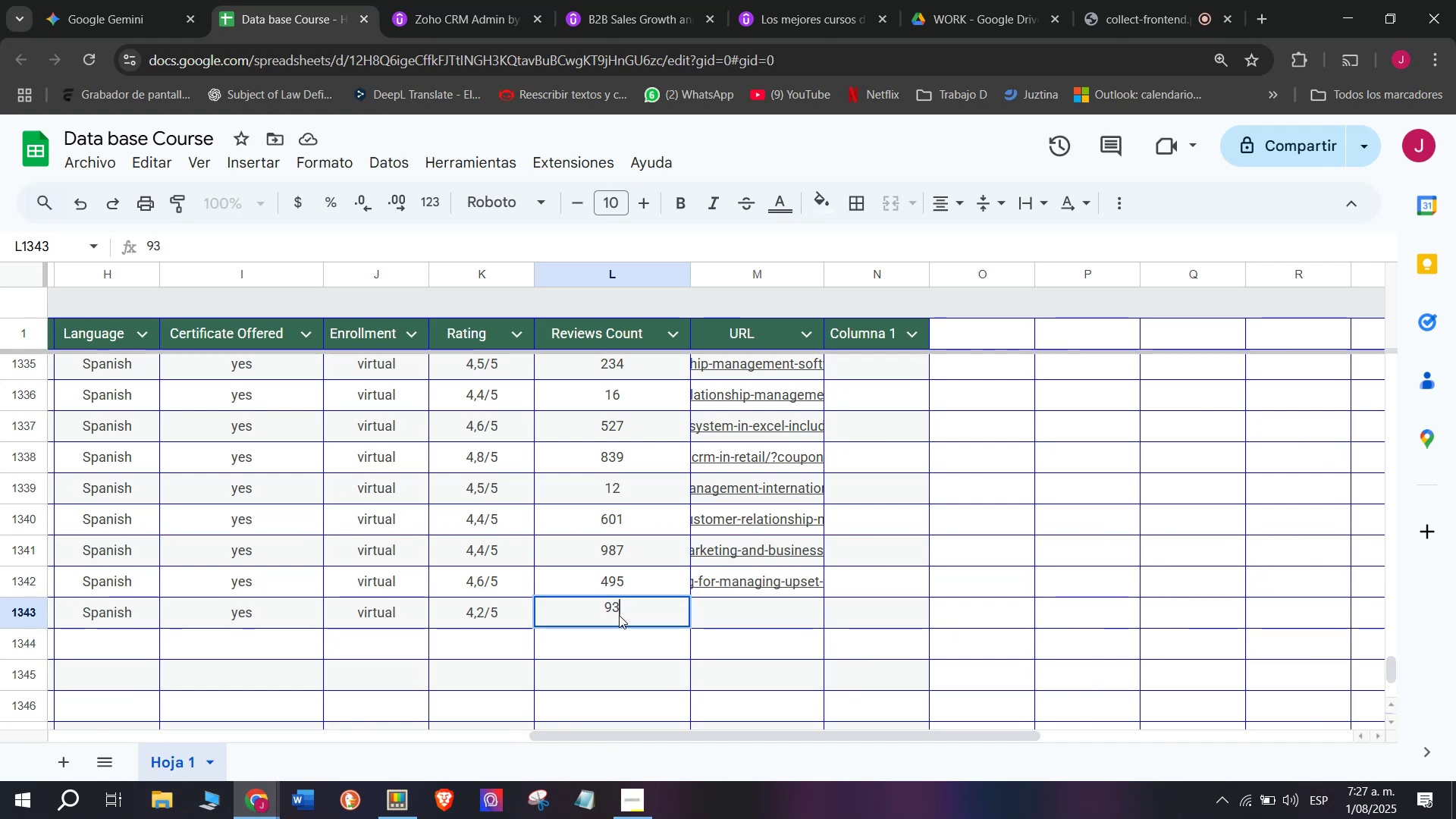 
left_click([722, 620])
 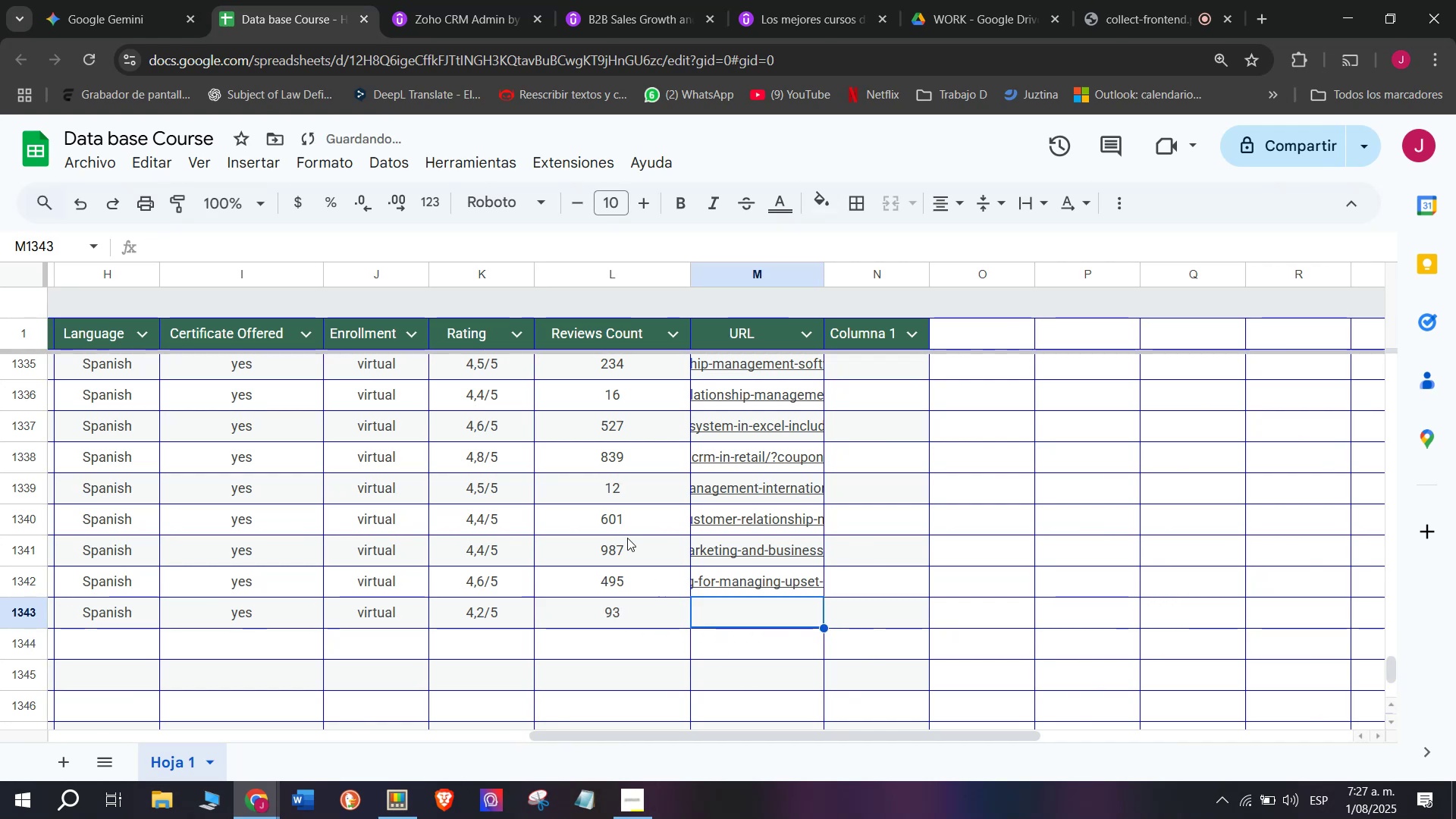 
left_click([445, 0])
 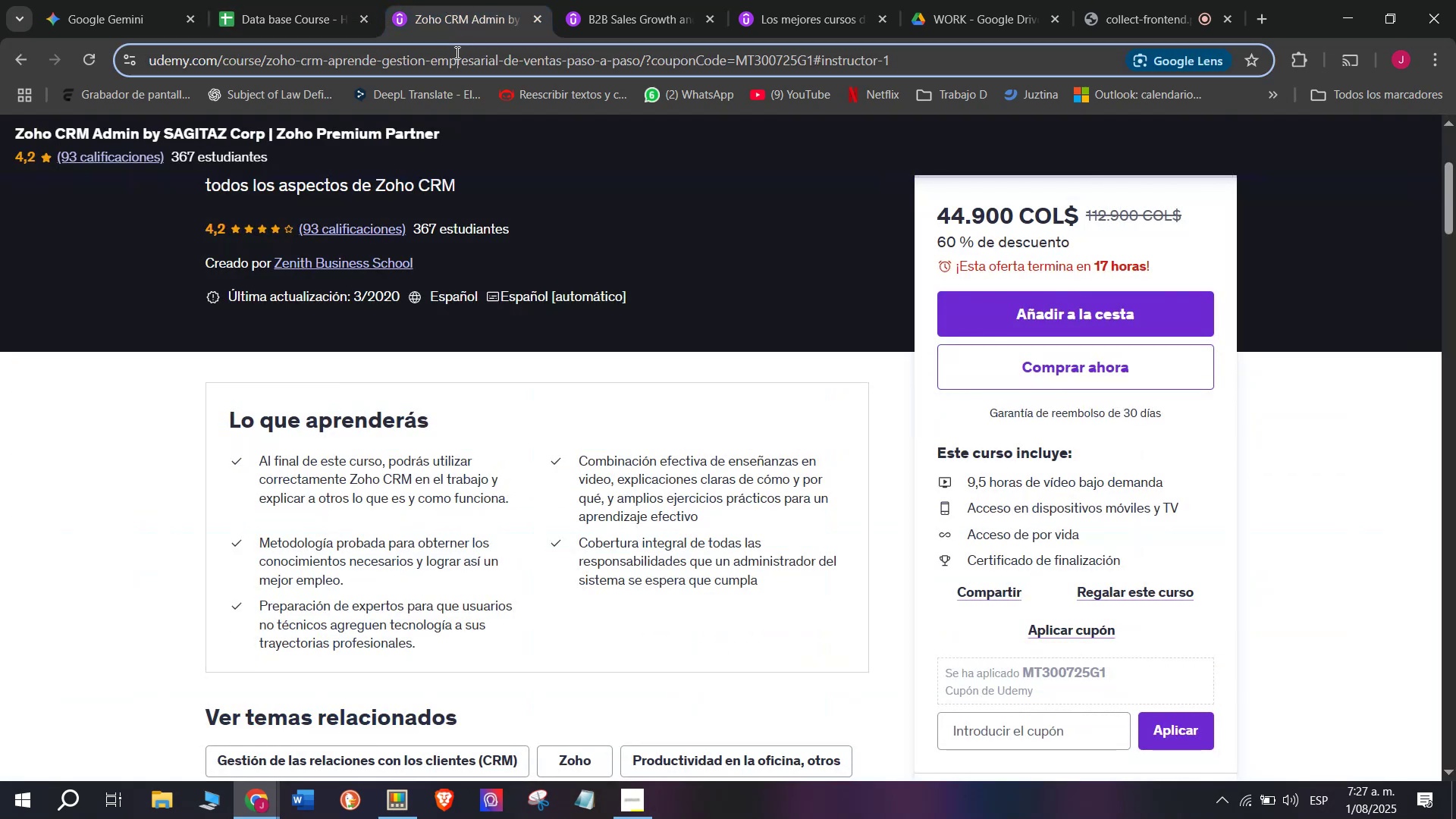 
double_click([456, 52])
 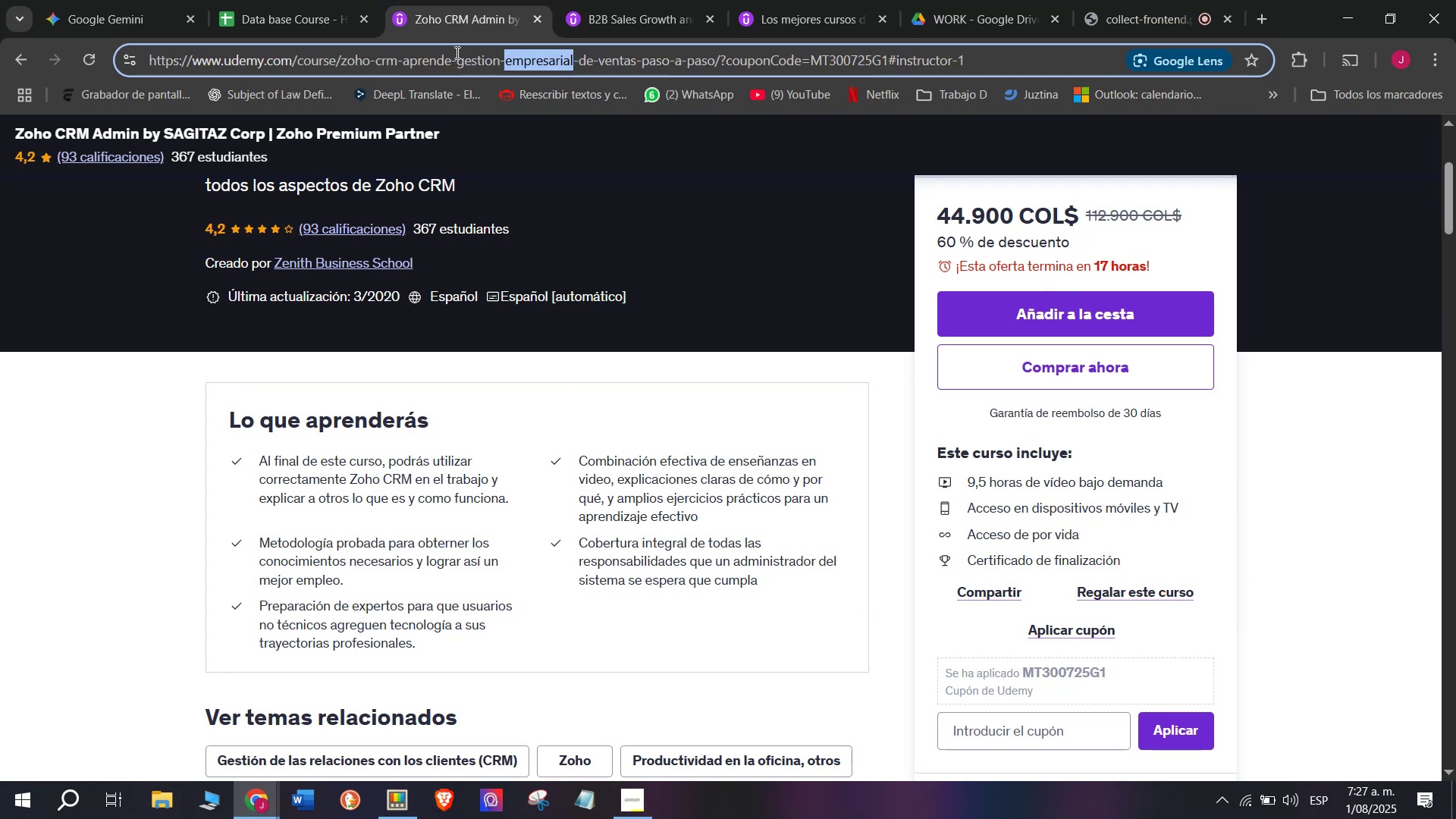 
triple_click([456, 52])
 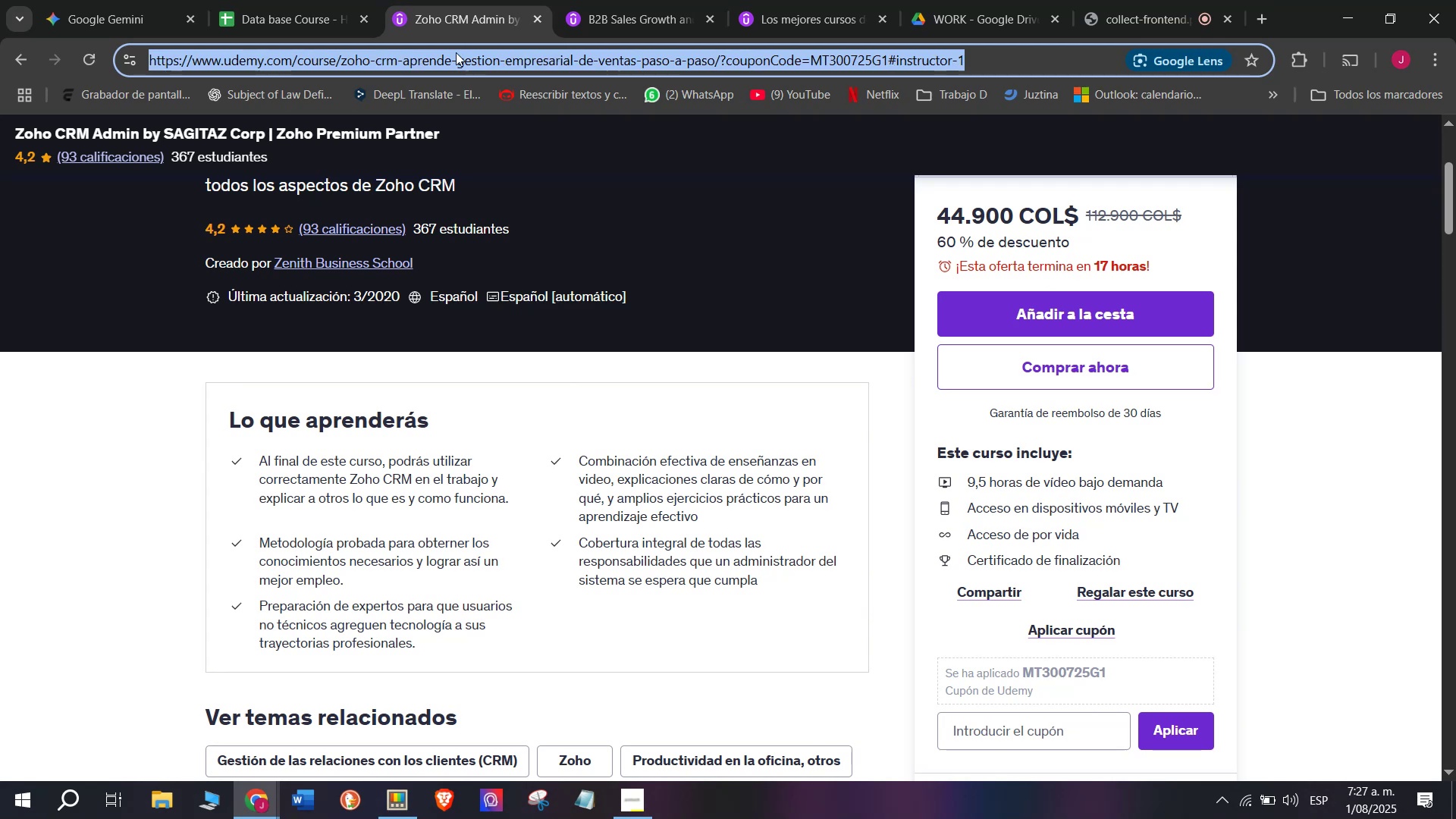 
key(Control+ControlLeft)
 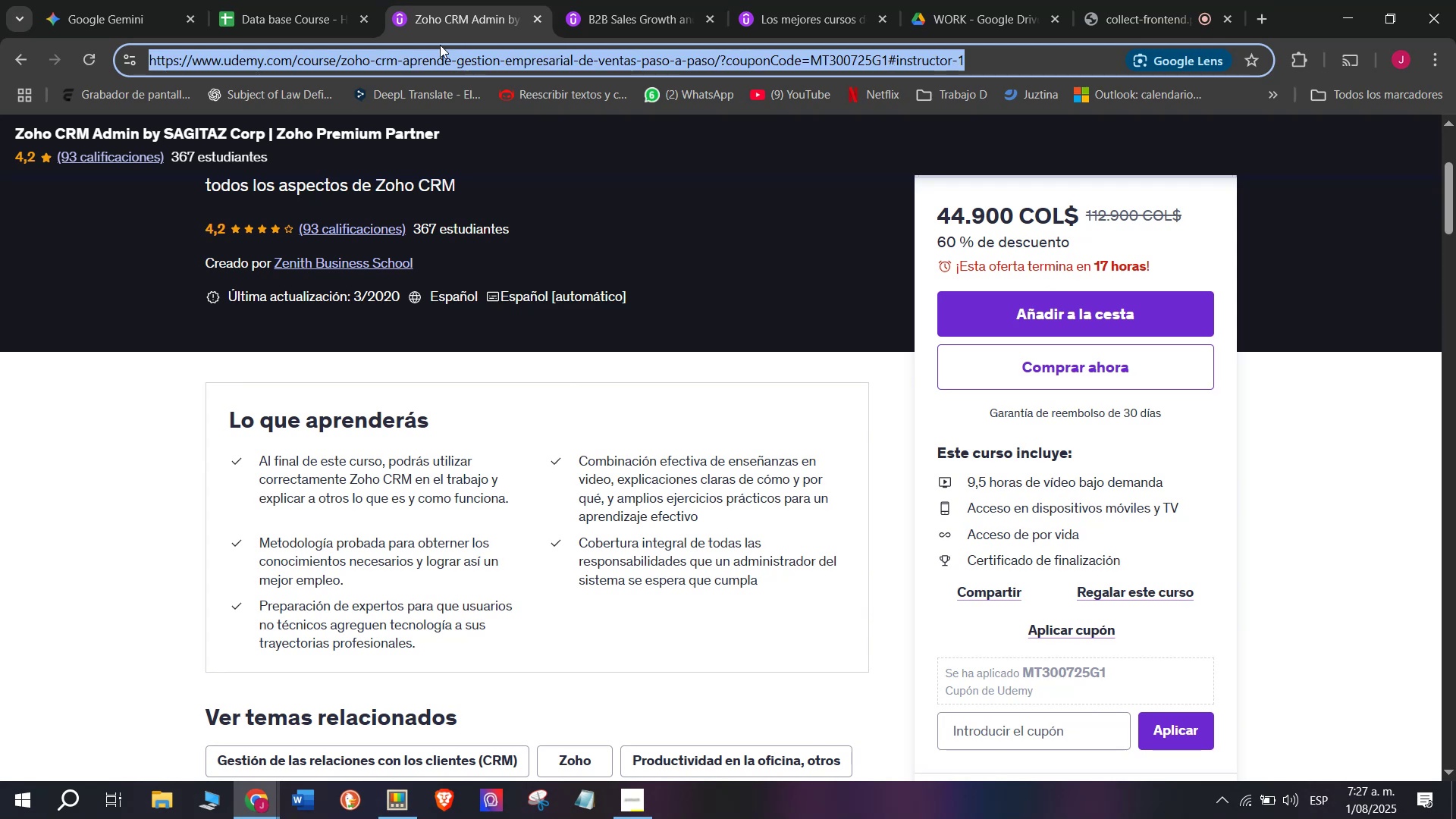 
key(Break)
 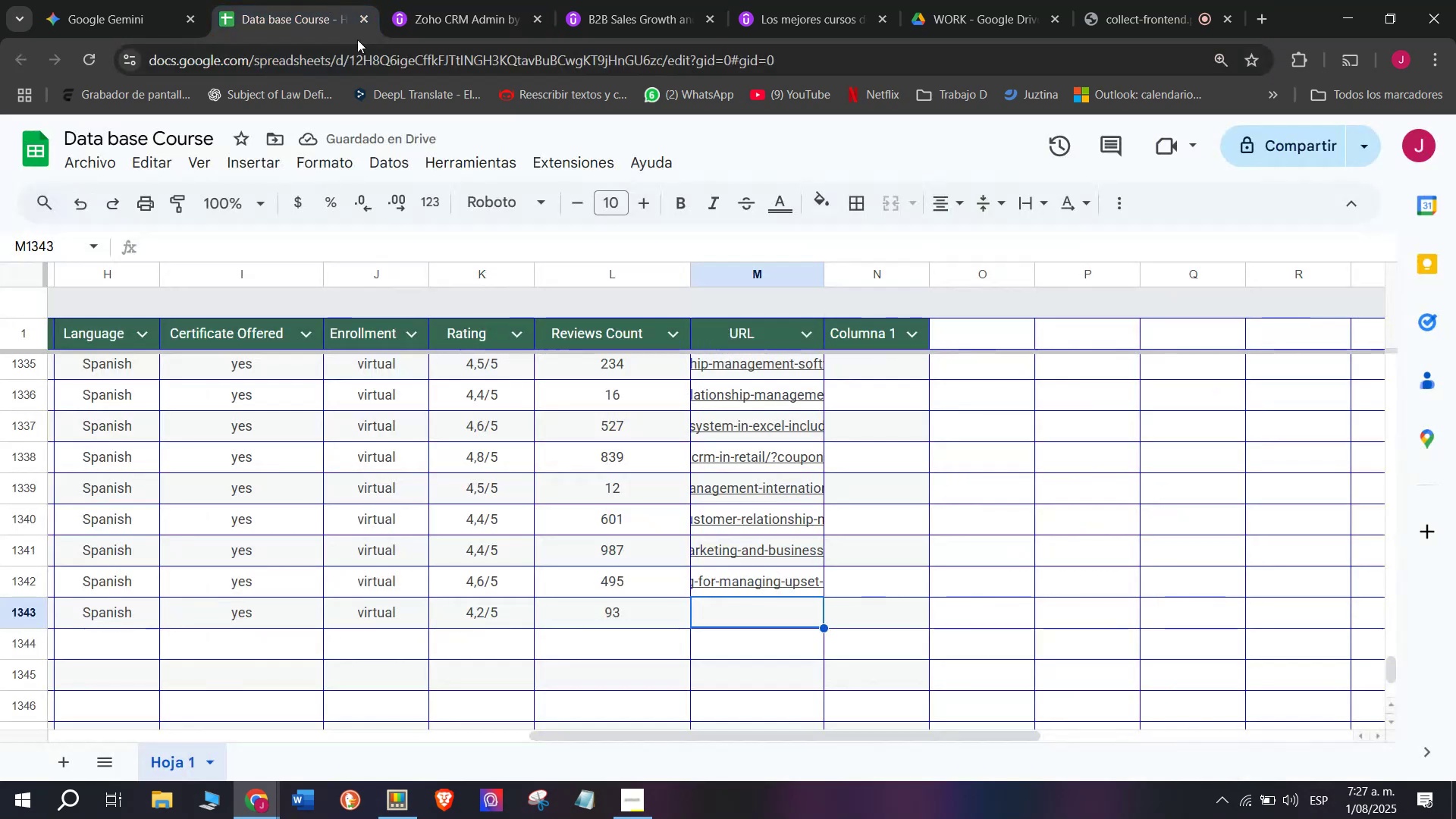 
key(Control+C)
 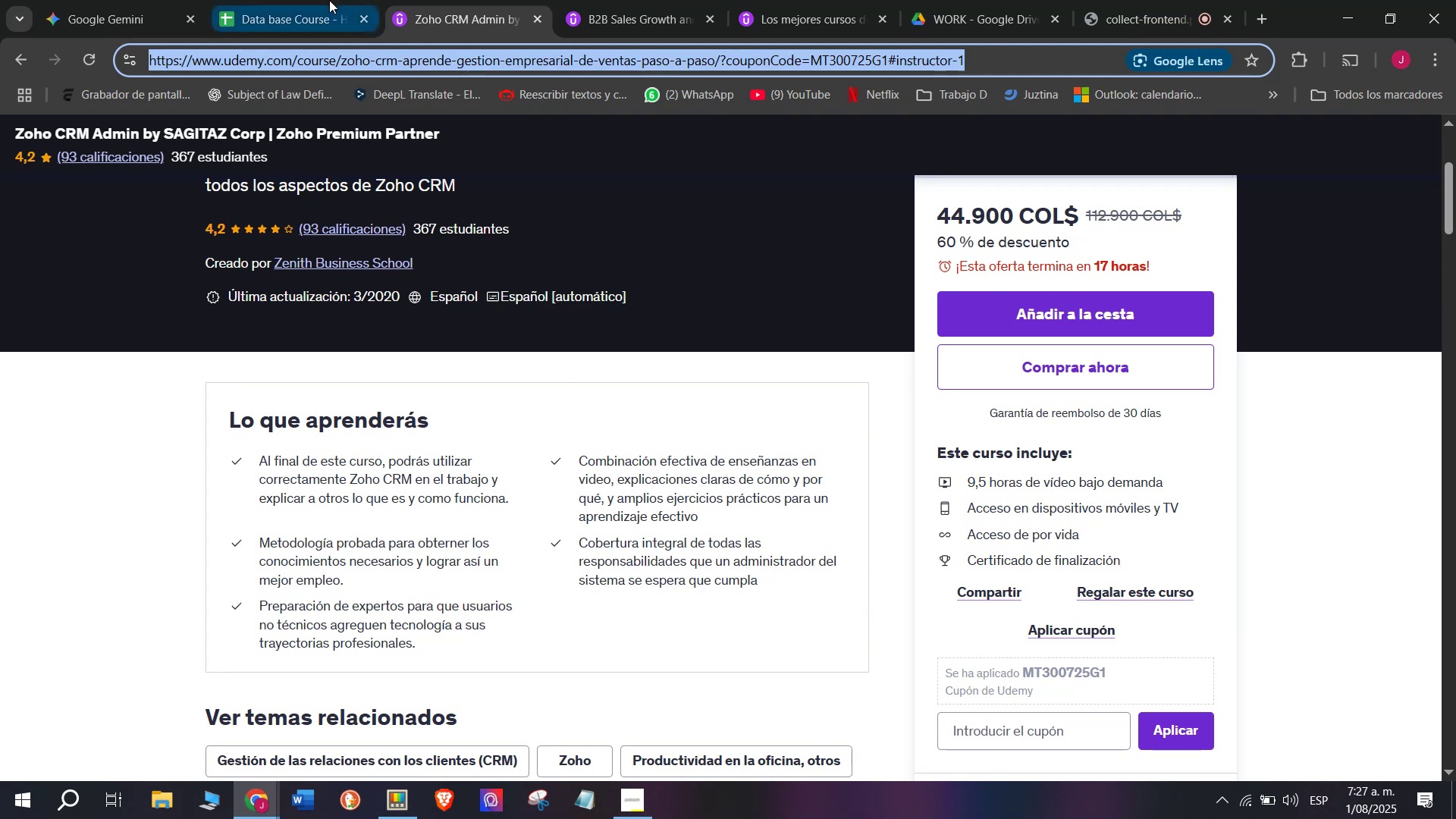 
triple_click([329, 0])
 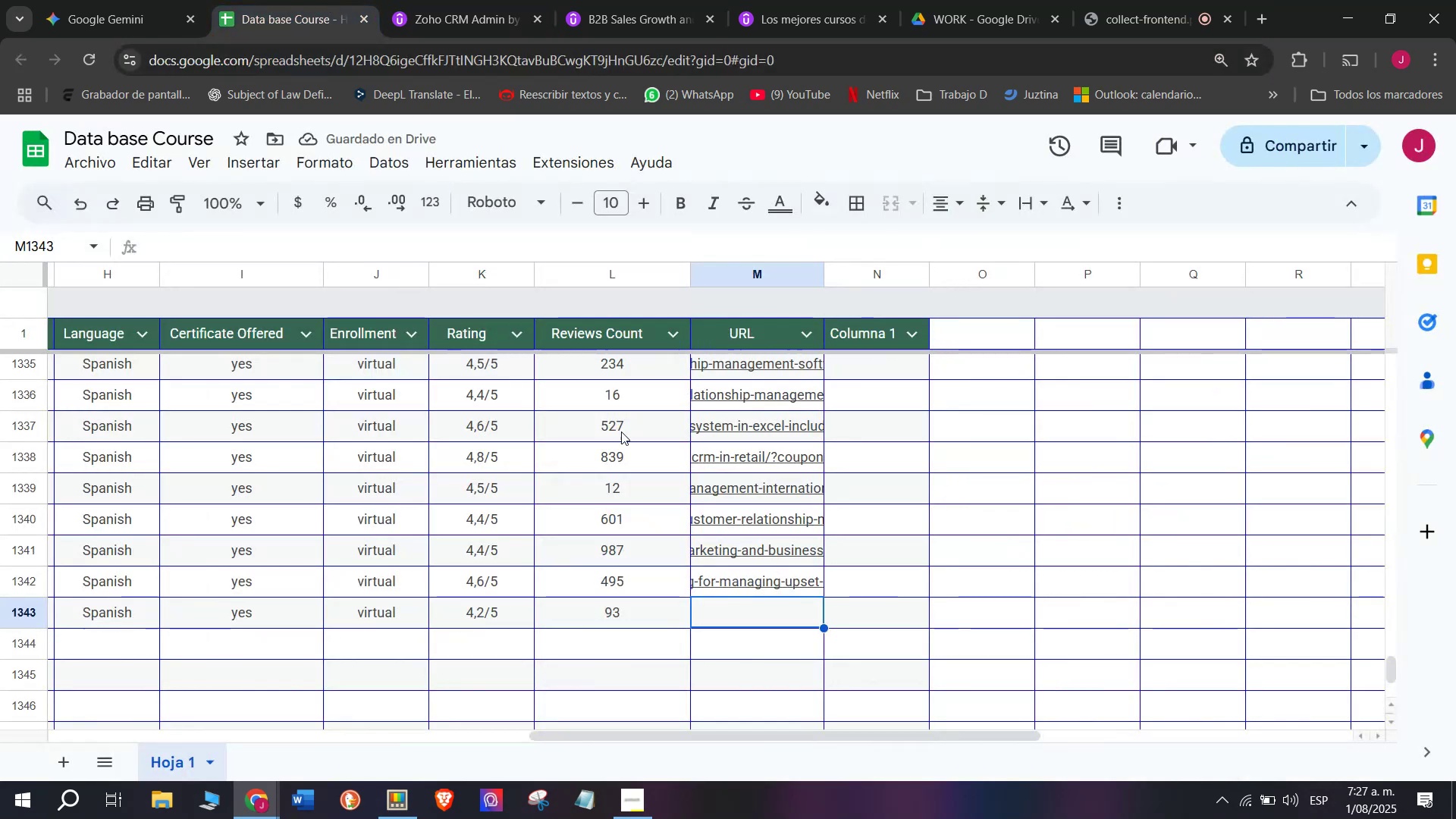 
key(Control+ControlLeft)
 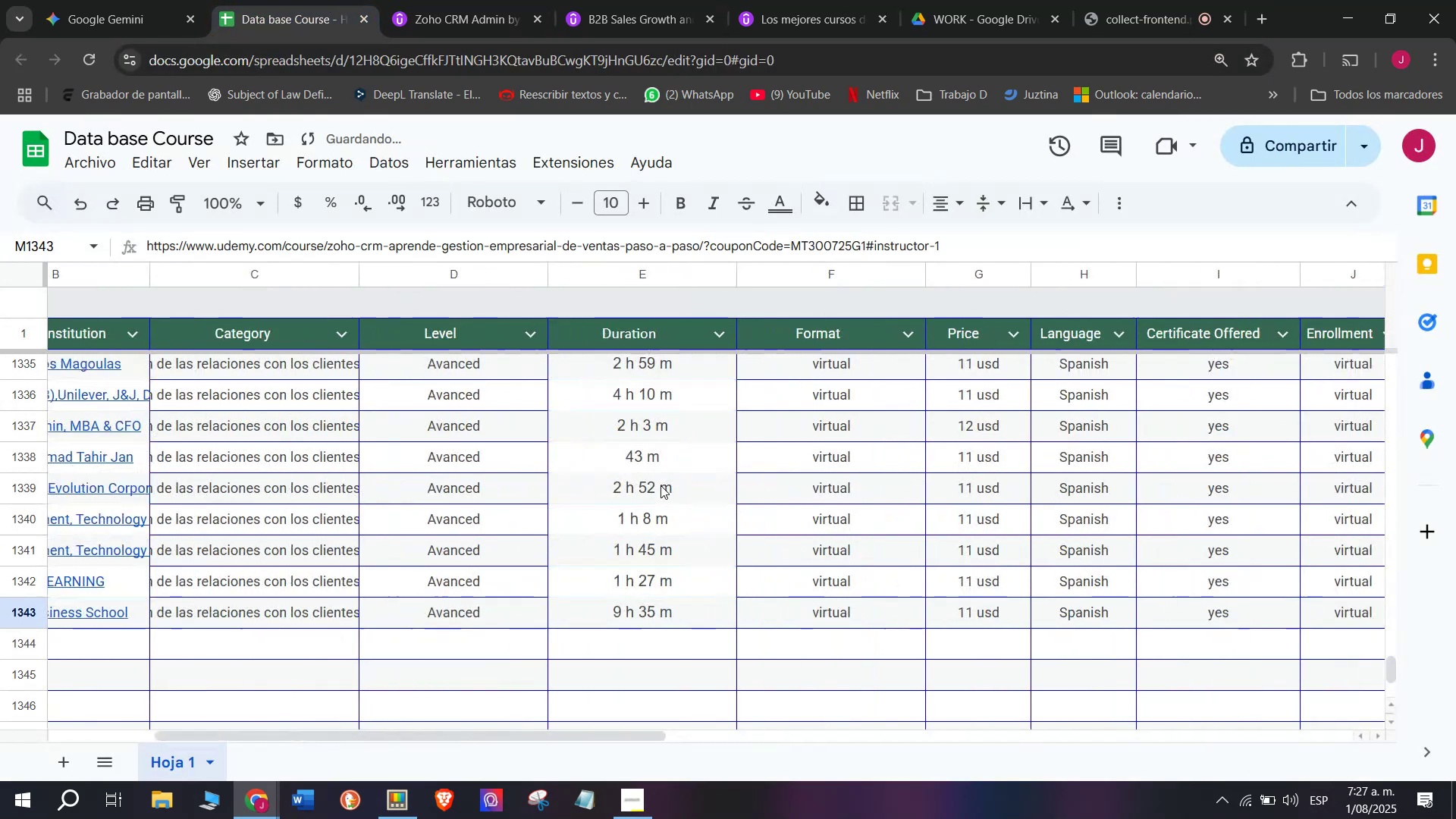 
key(Z)
 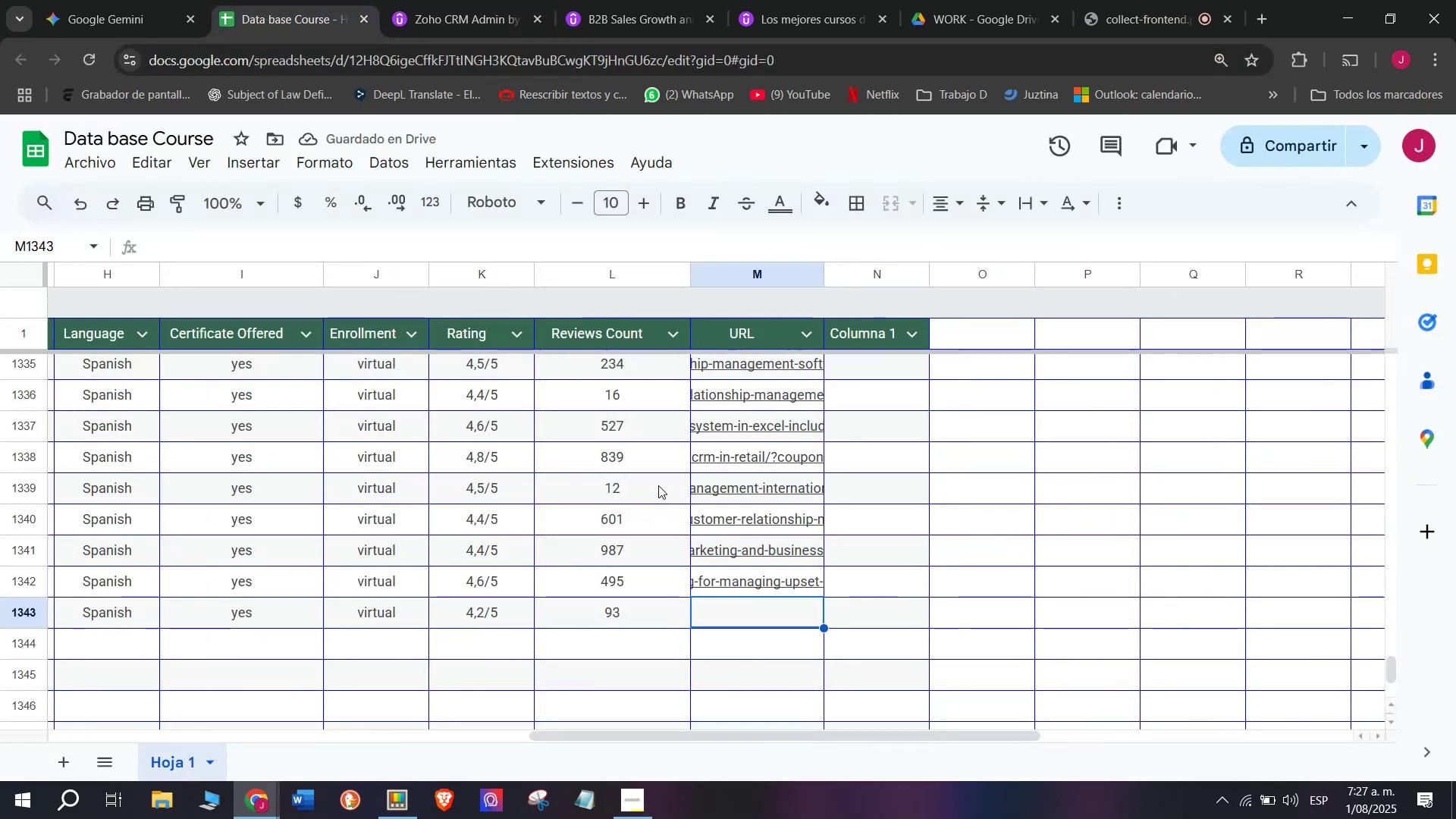 
key(Control+V)
 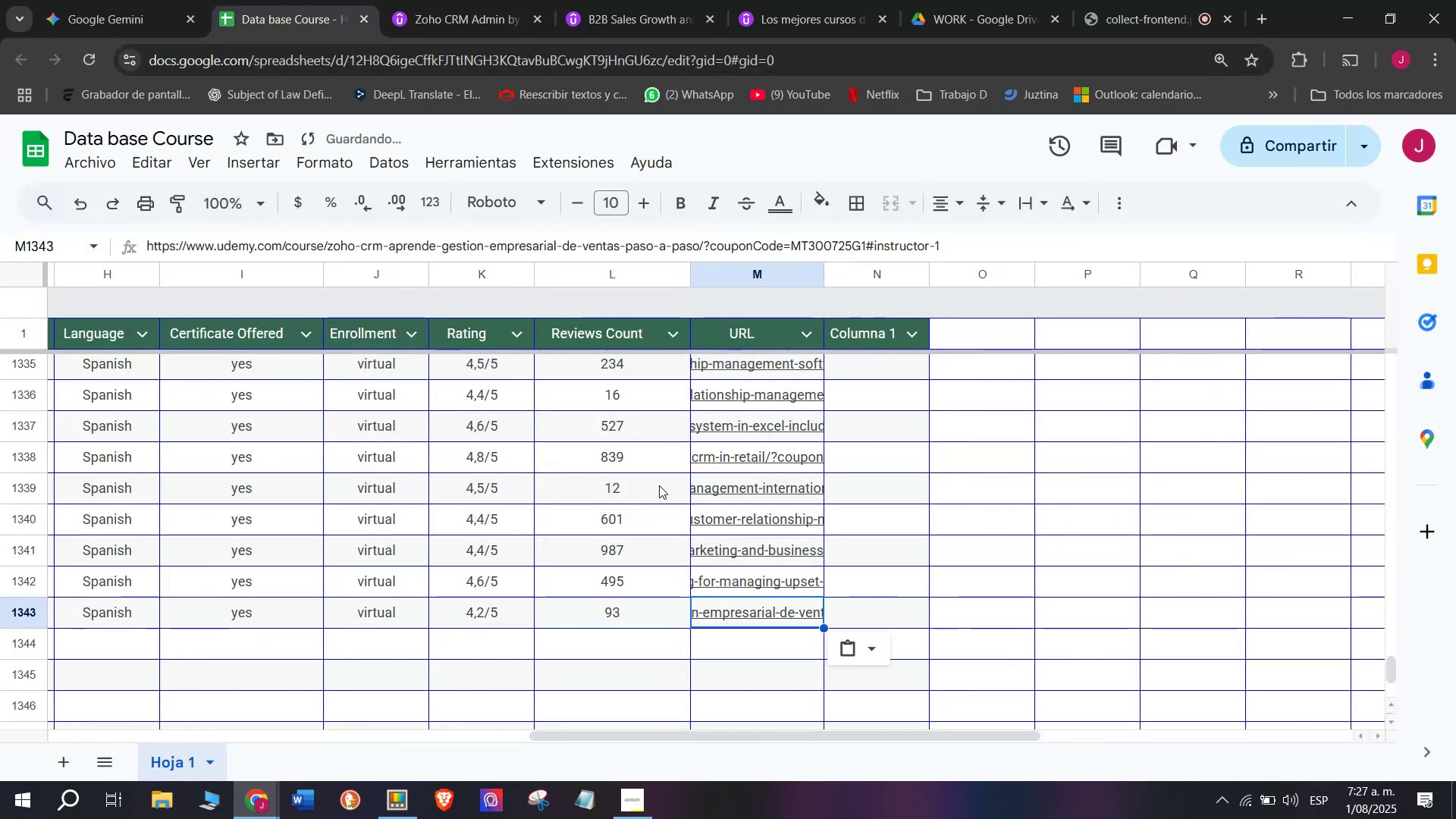 
scroll: coordinate [661, 485], scroll_direction: up, amount: 3.0
 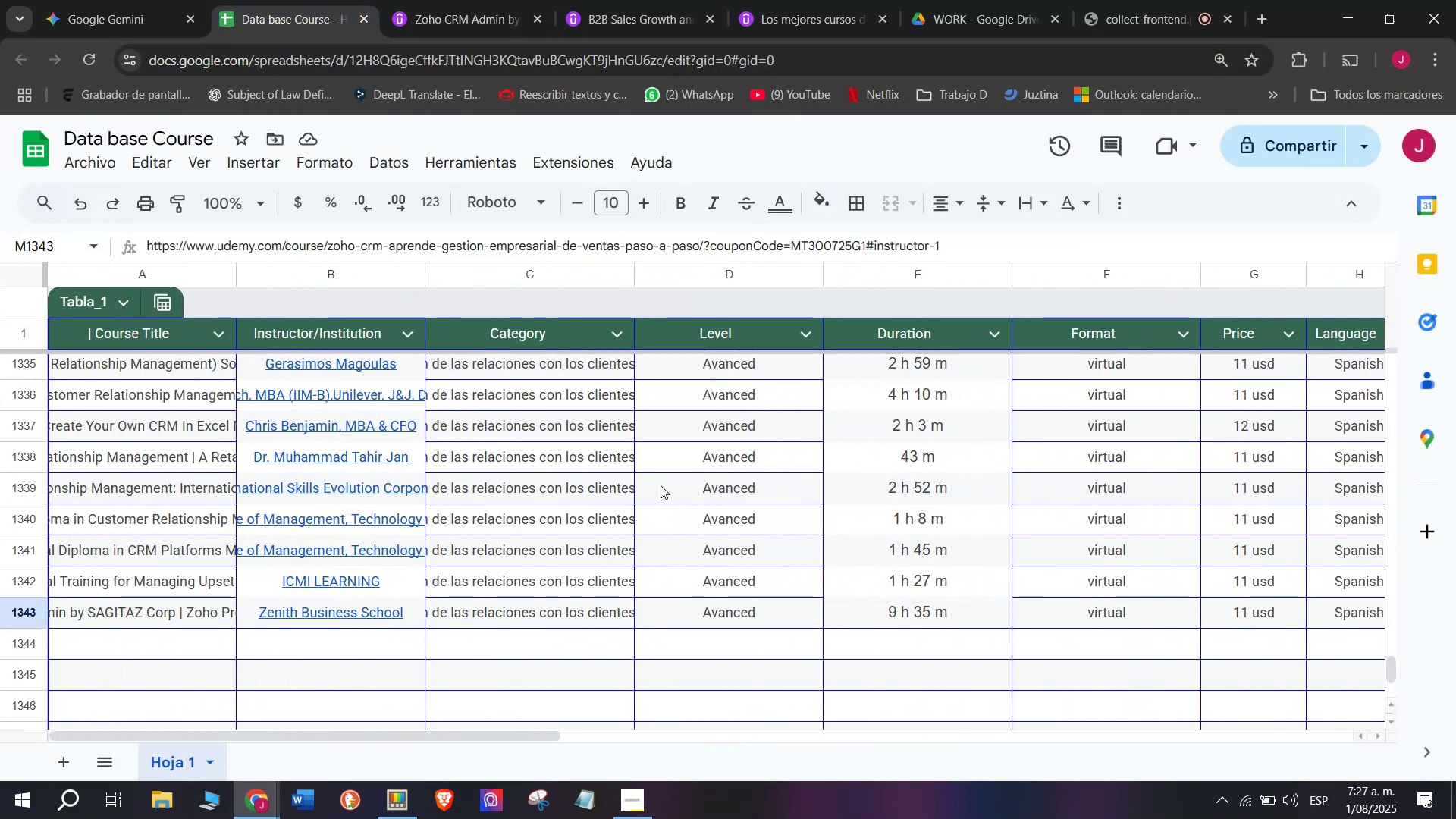 
wait(11.11)
 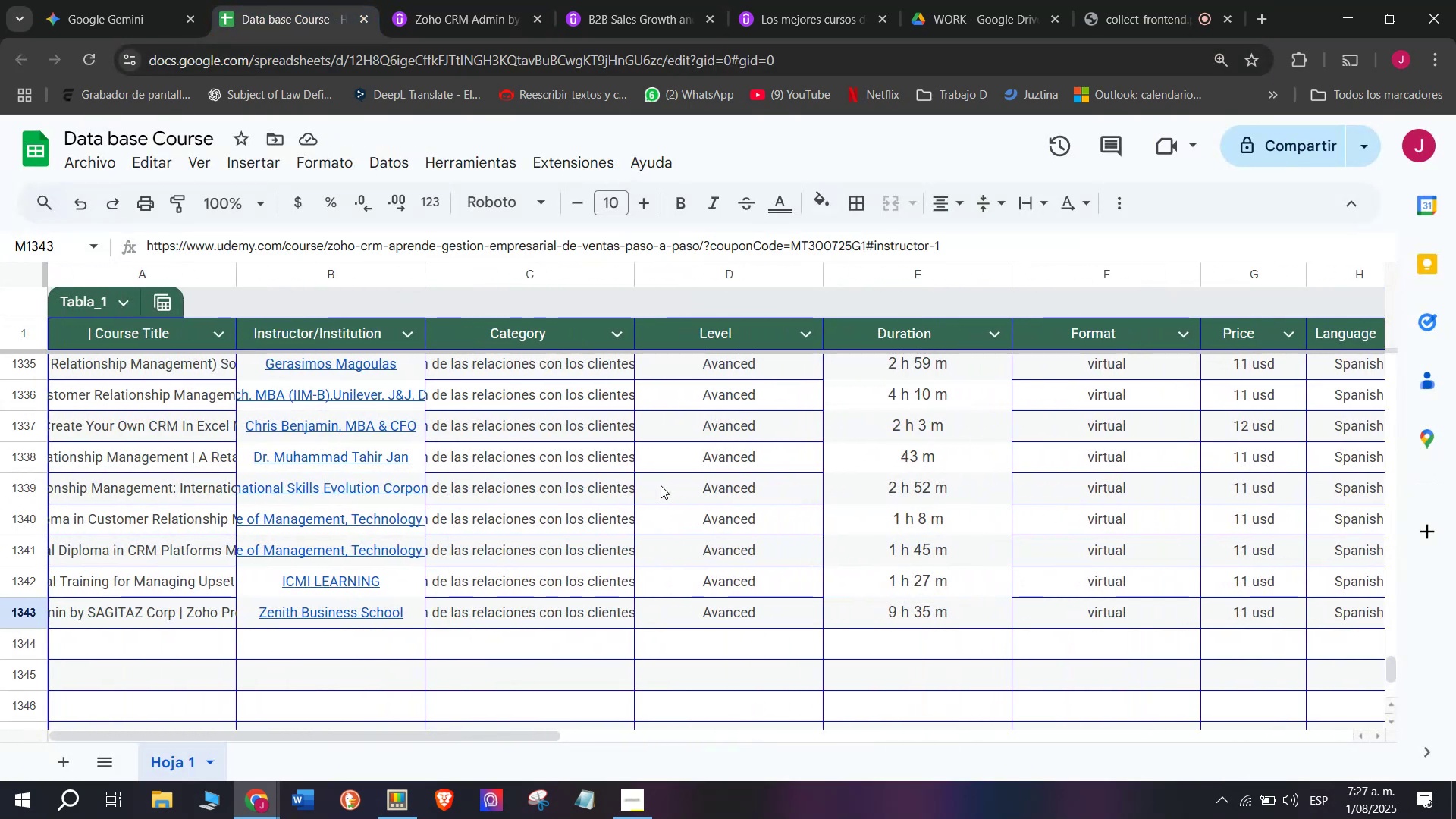 
left_click([192, 651])
 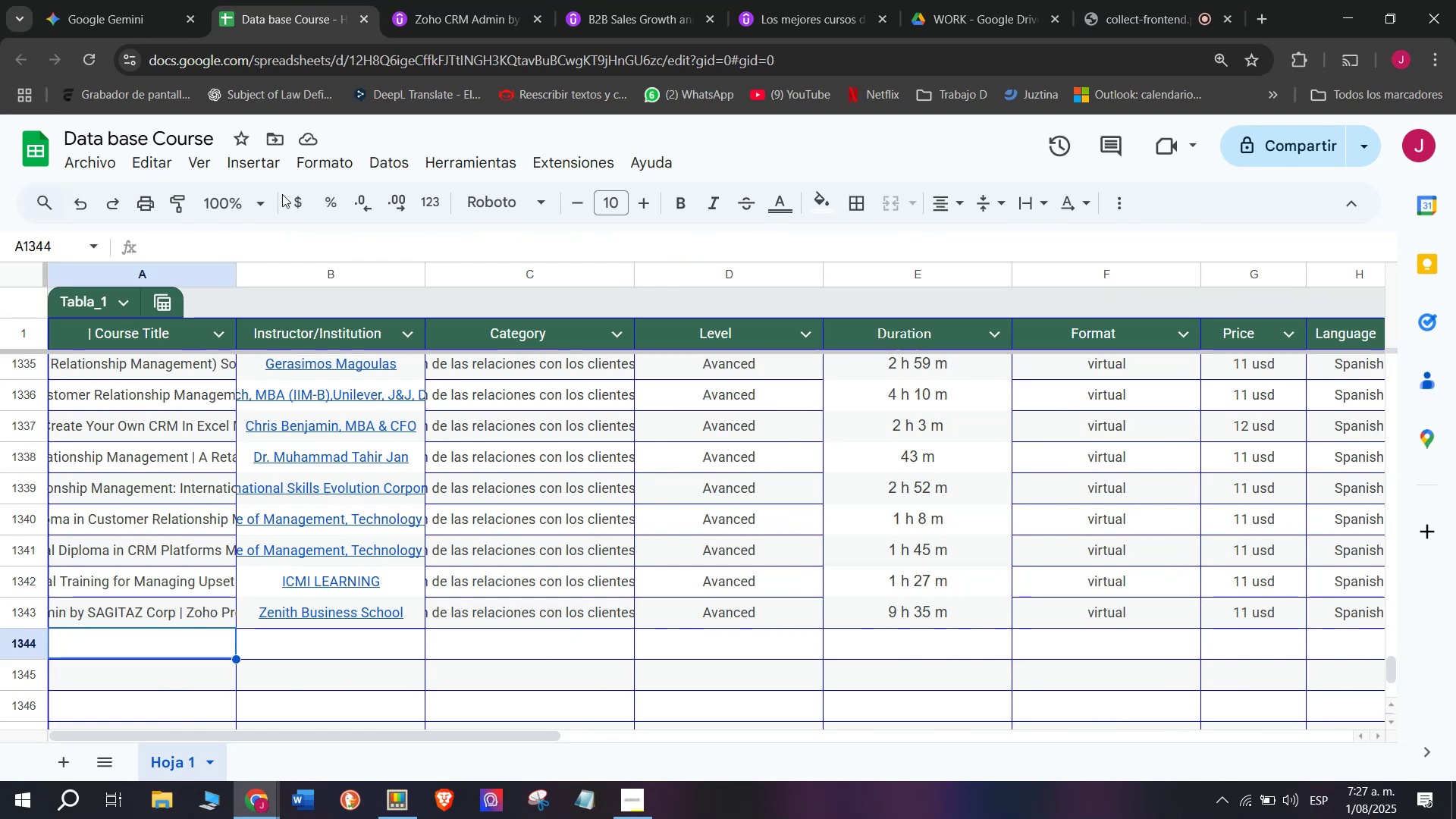 
left_click([442, 0])
 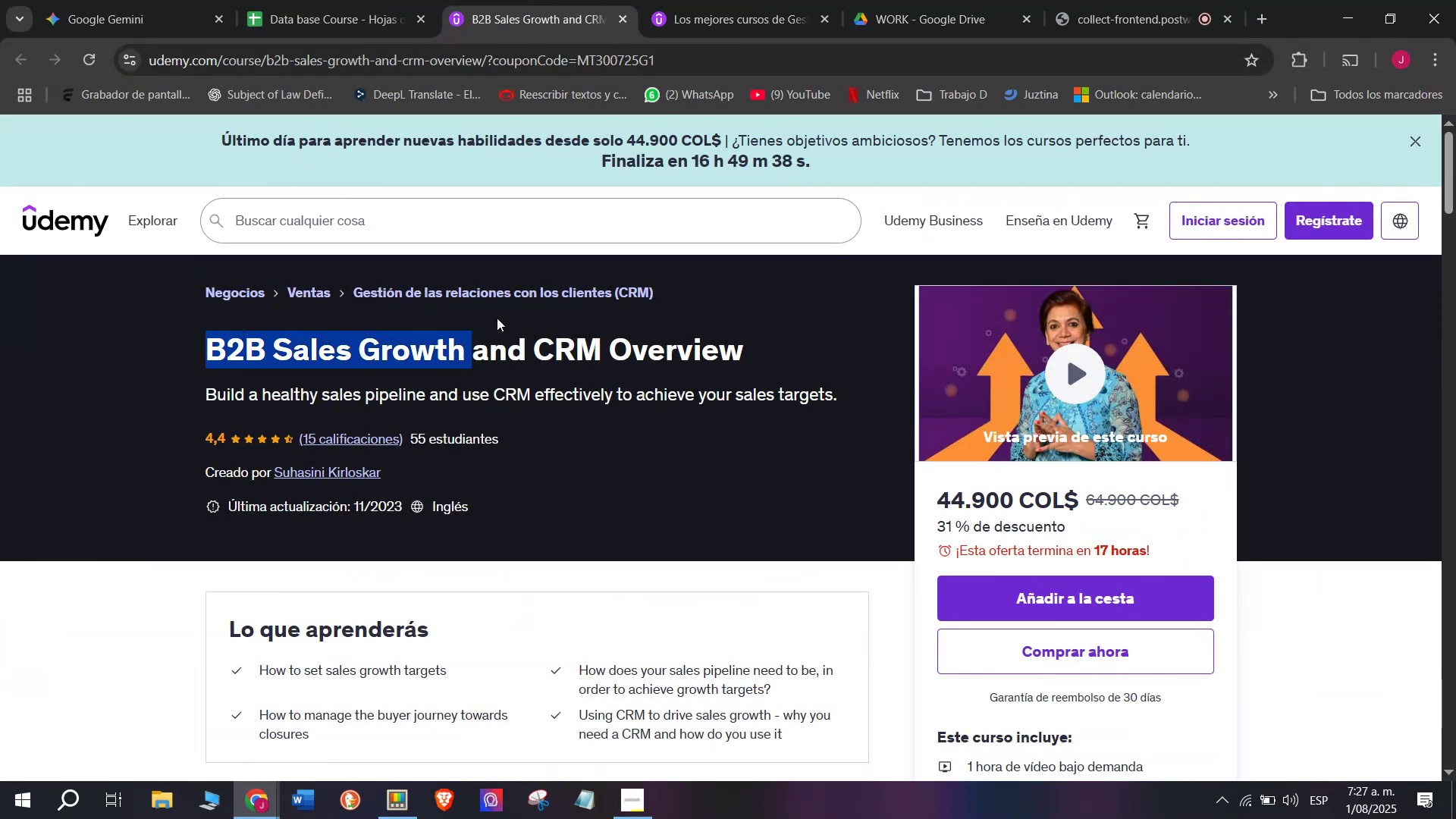 
right_click([681, 366])
 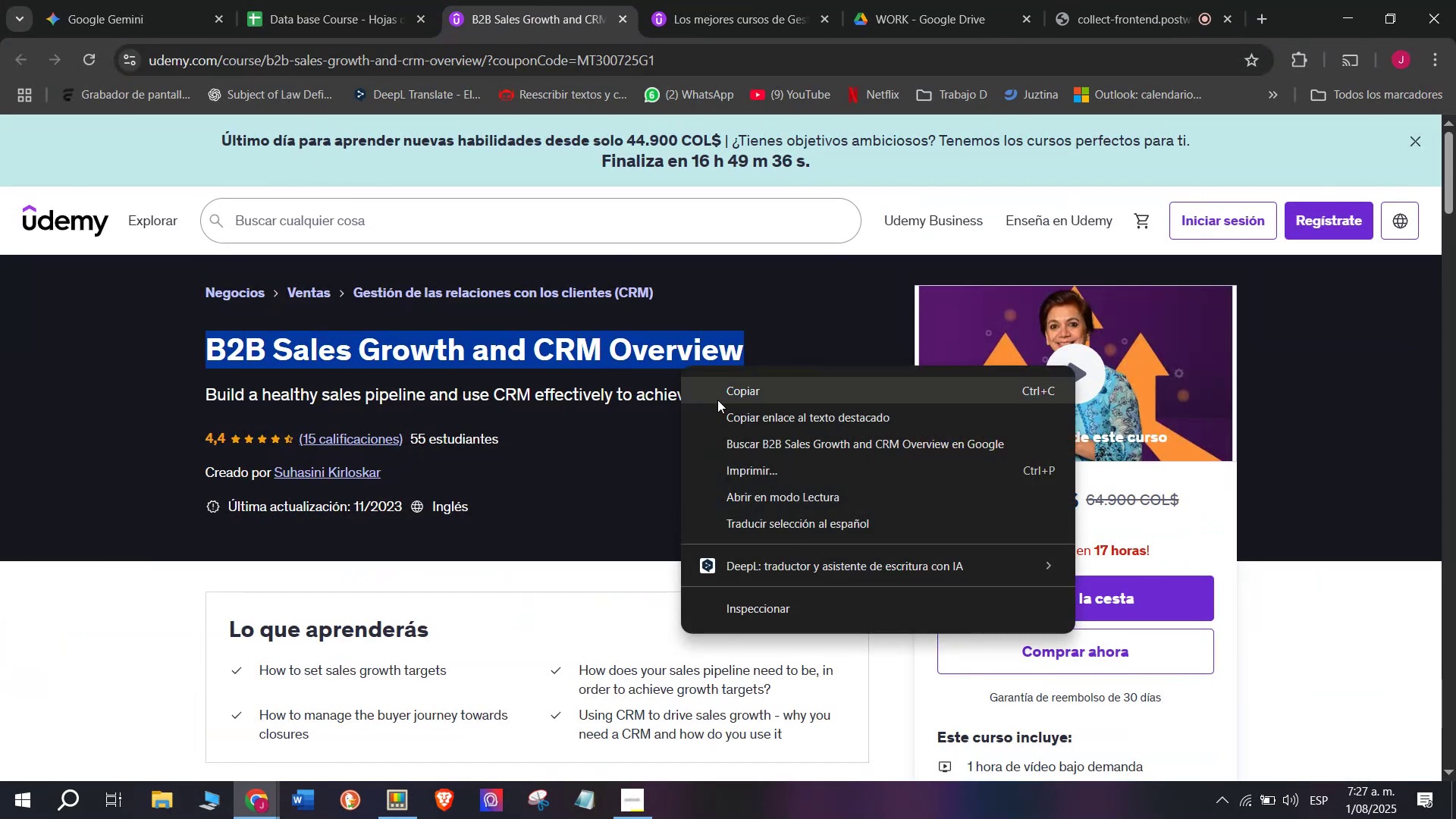 
left_click([718, 400])
 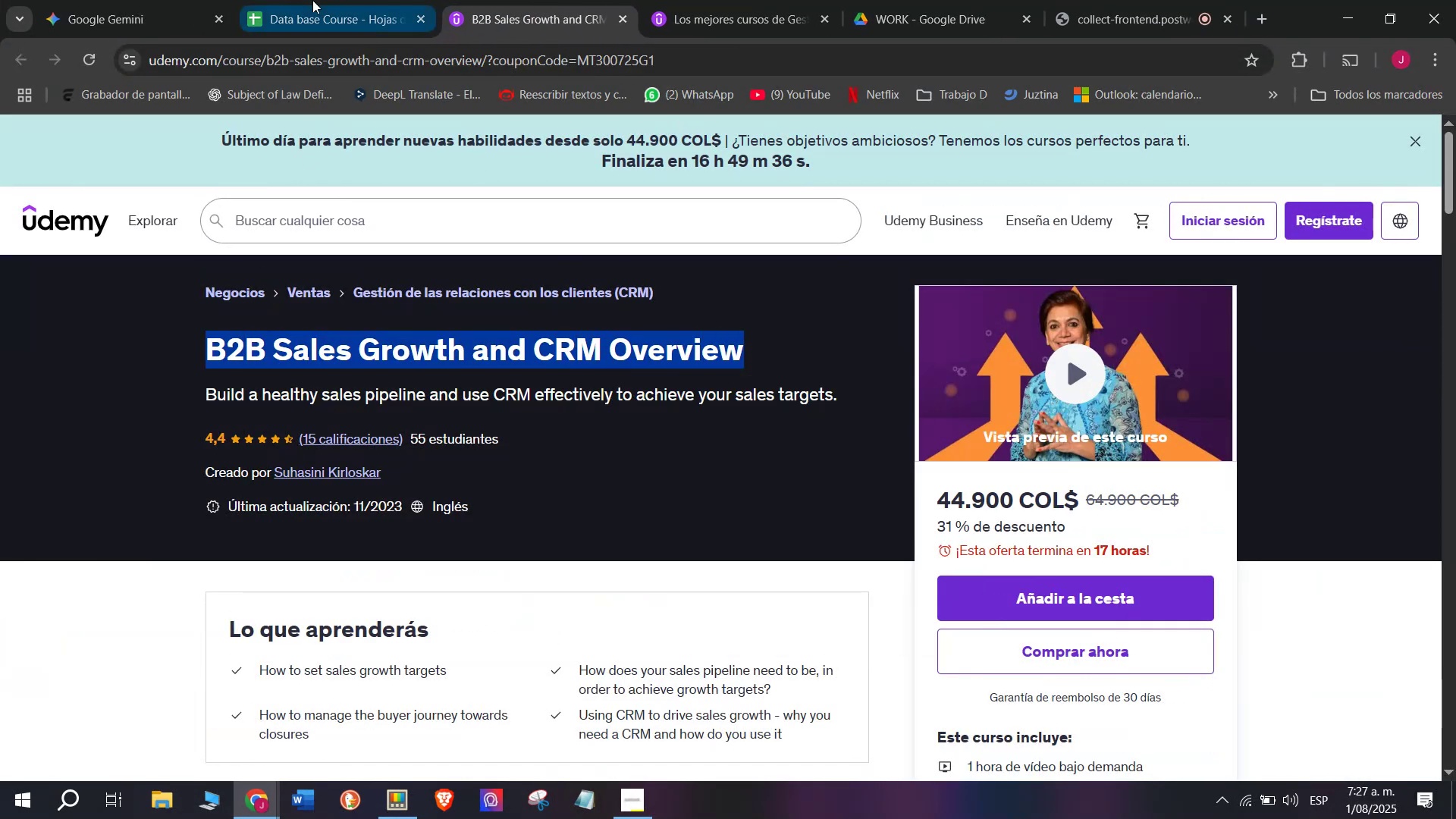 
left_click([312, 0])
 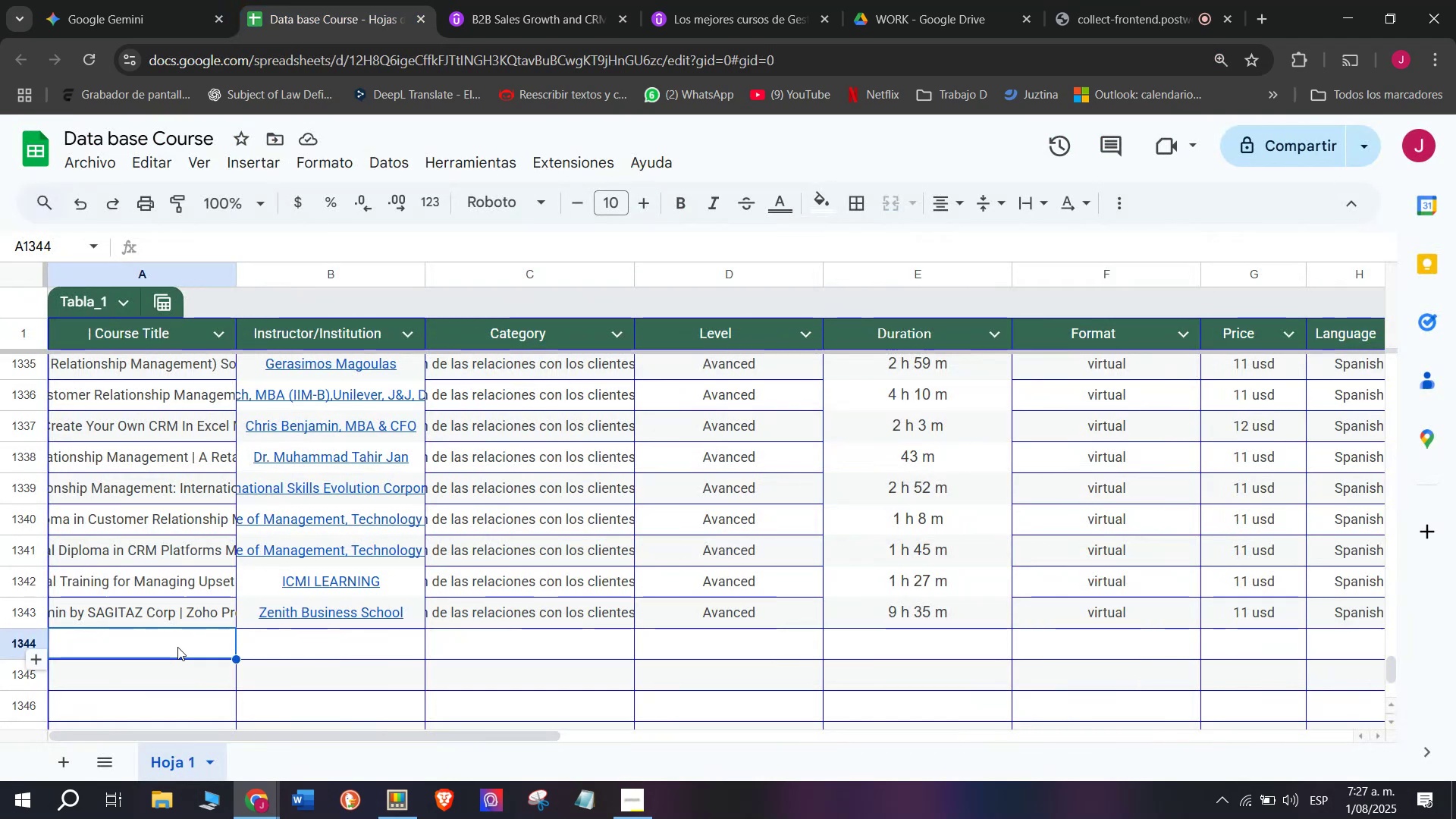 
double_click([177, 647])
 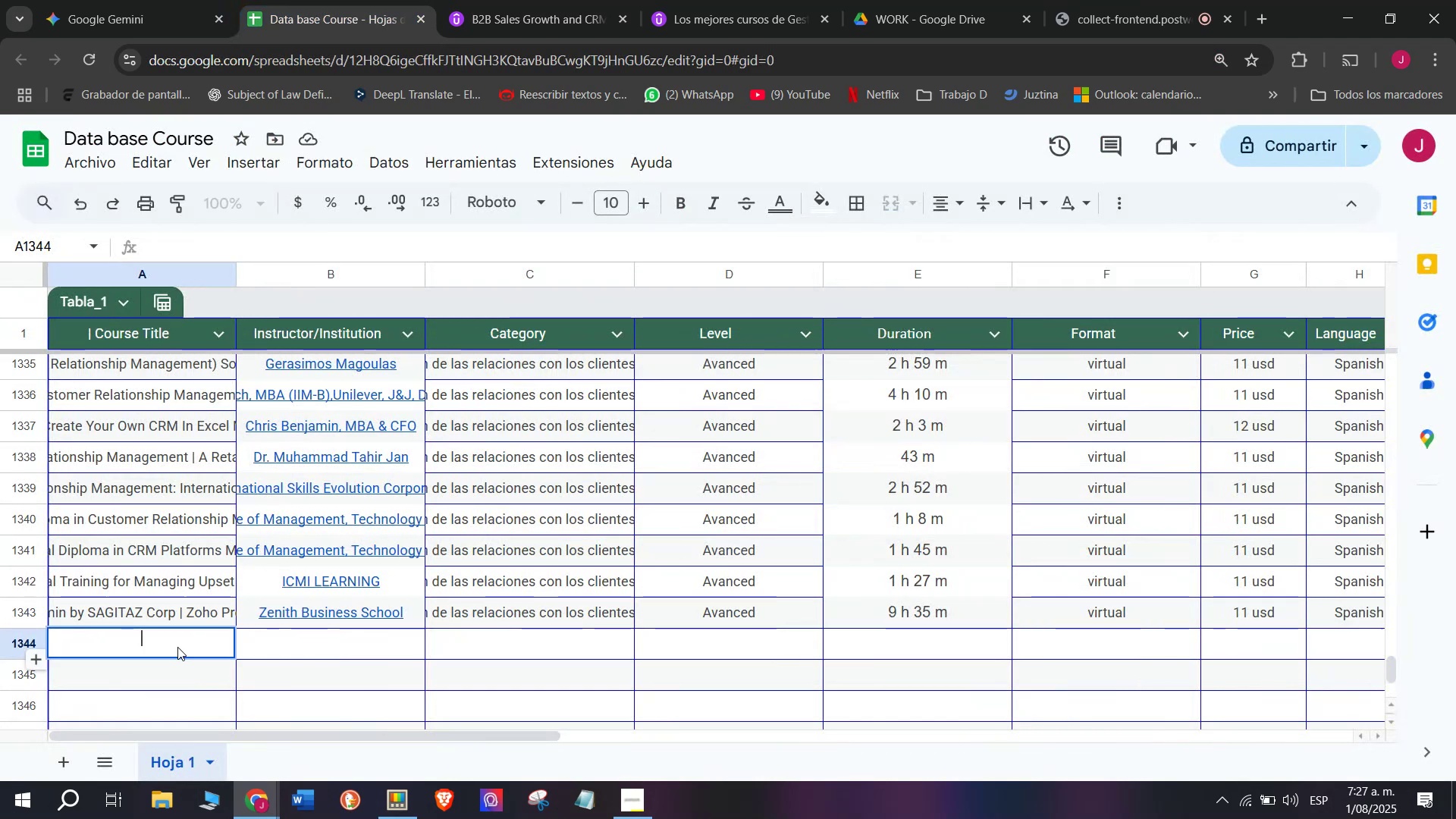 
right_click([177, 647])
 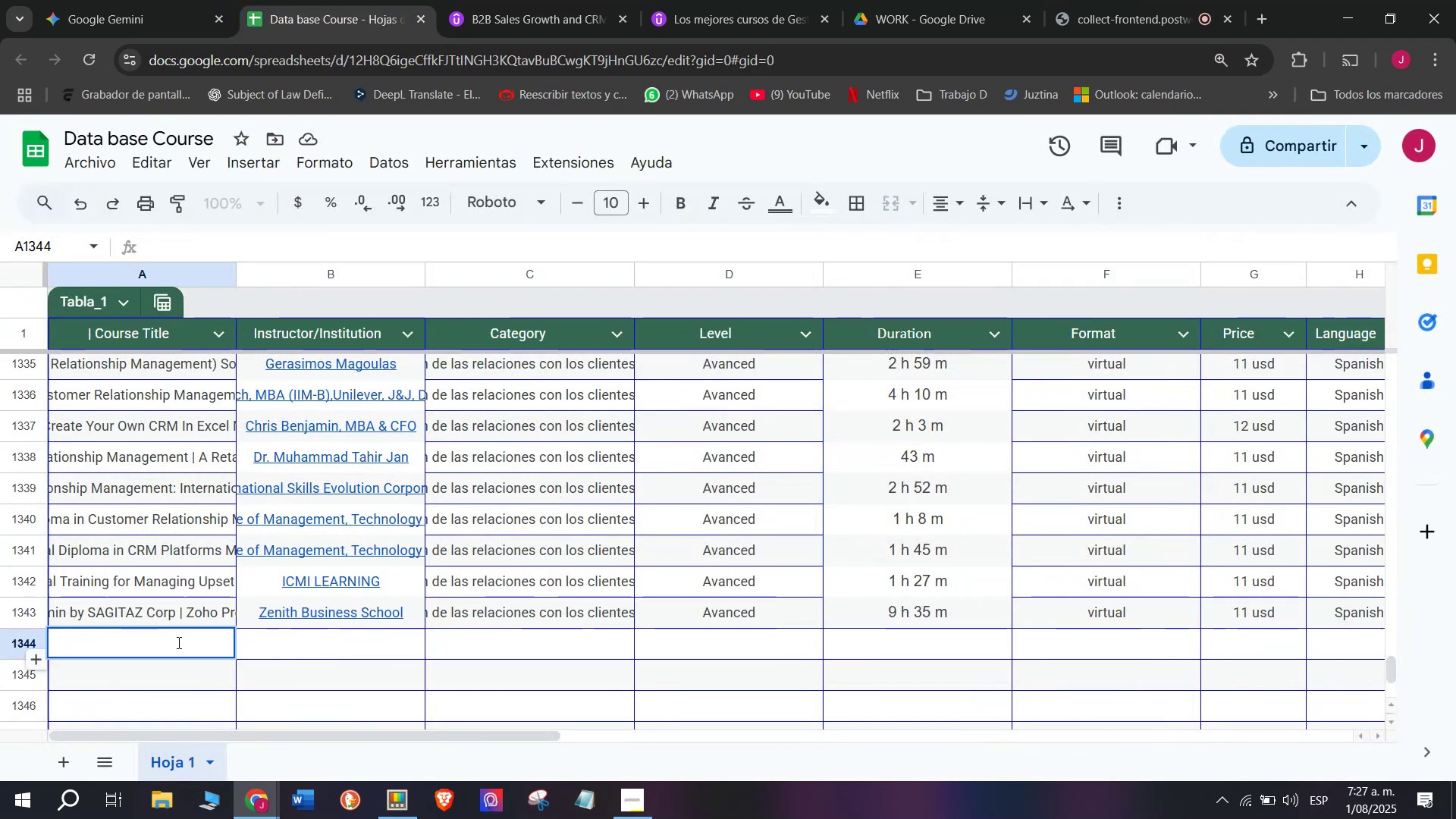 
right_click([177, 642])
 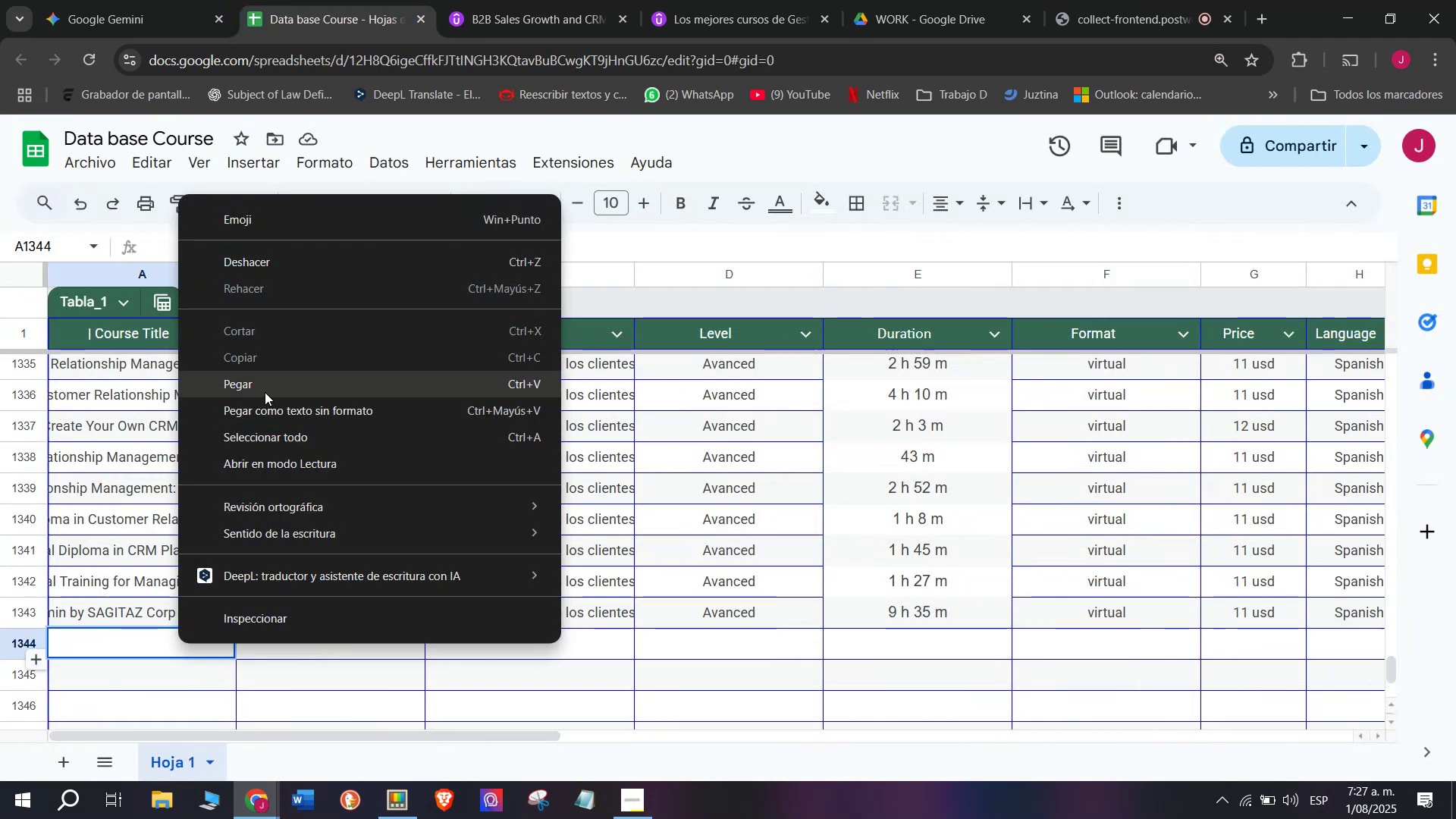 
left_click([265, 391])
 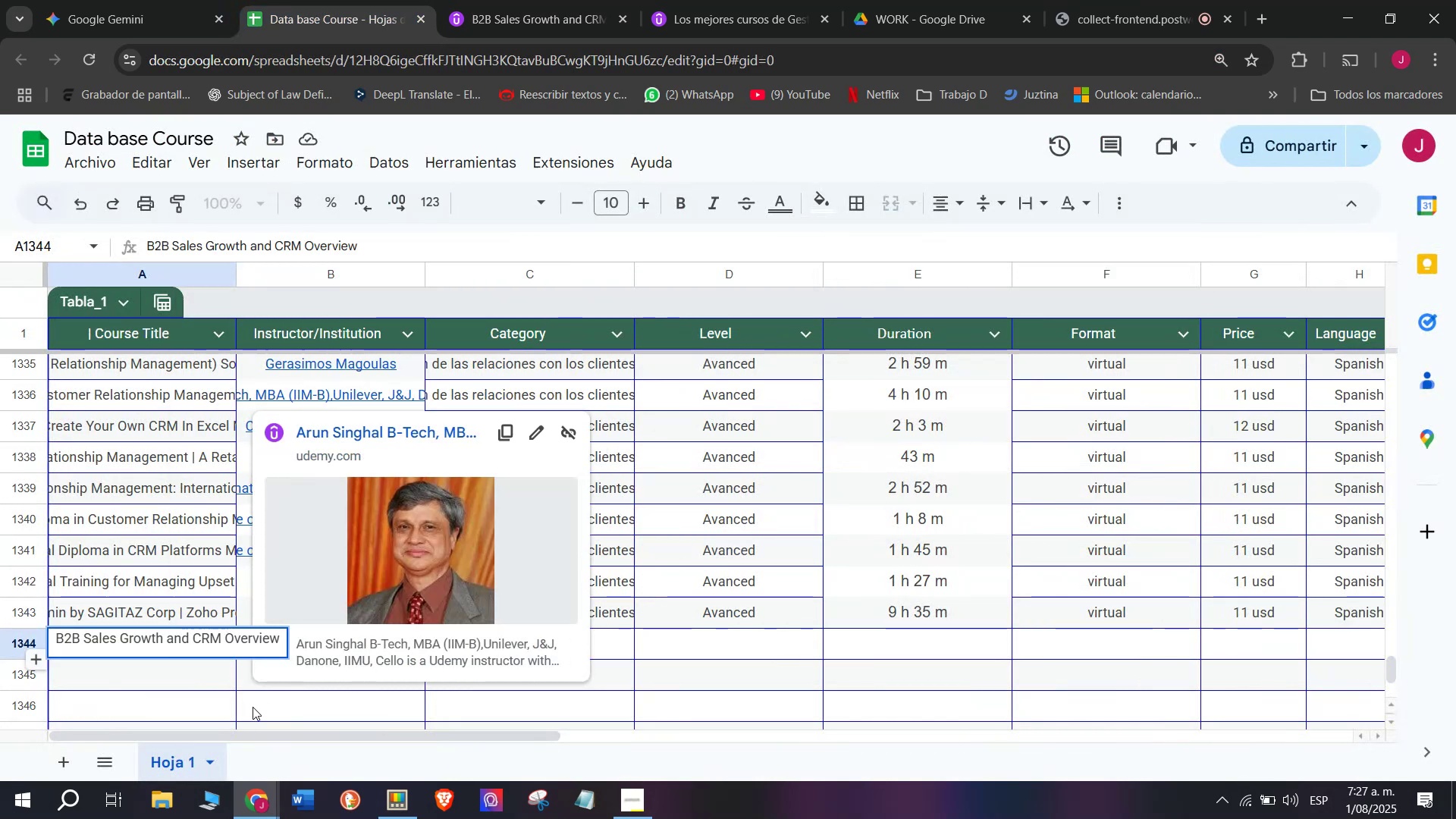 
left_click([196, 681])
 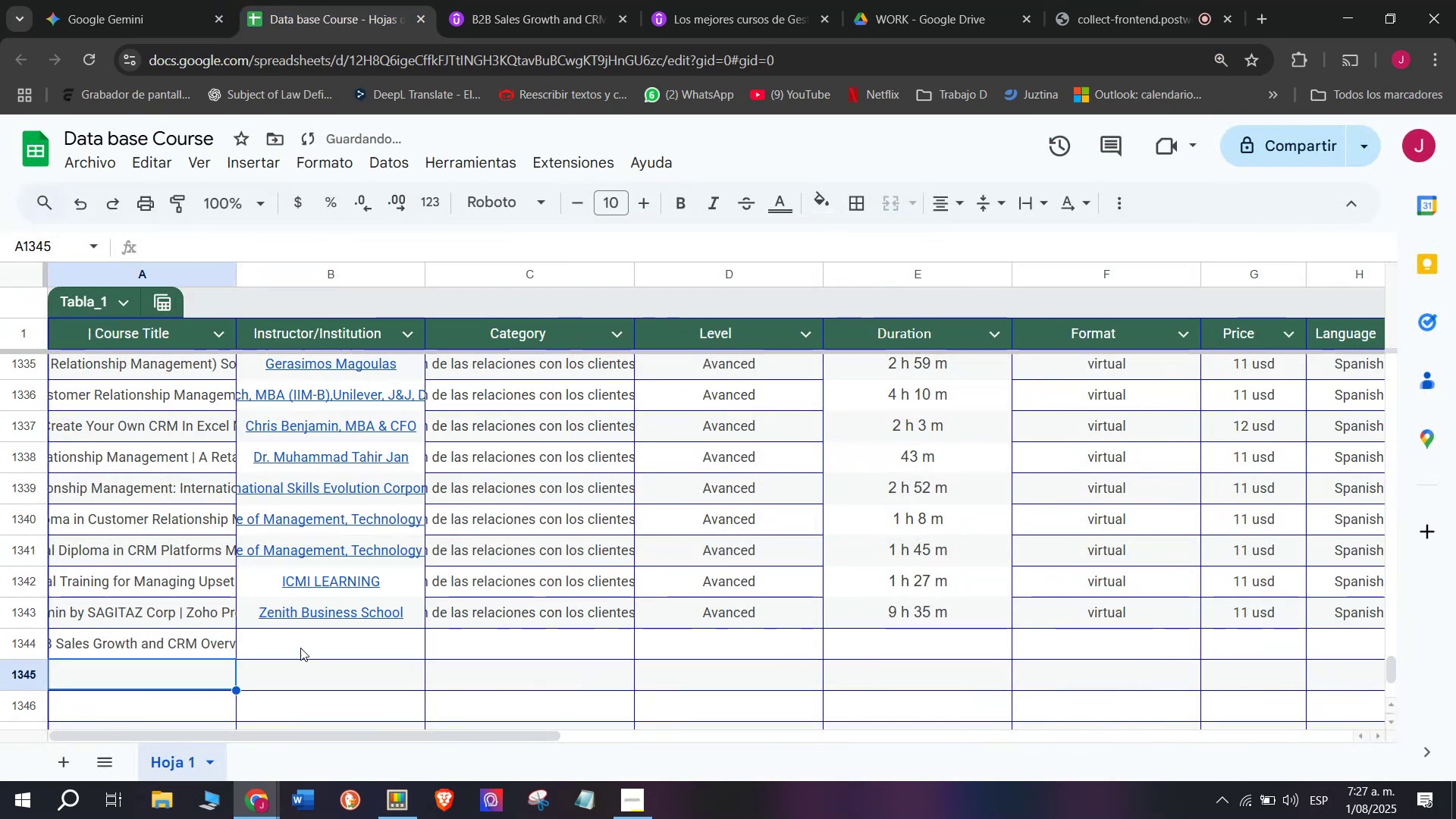 
left_click([301, 645])
 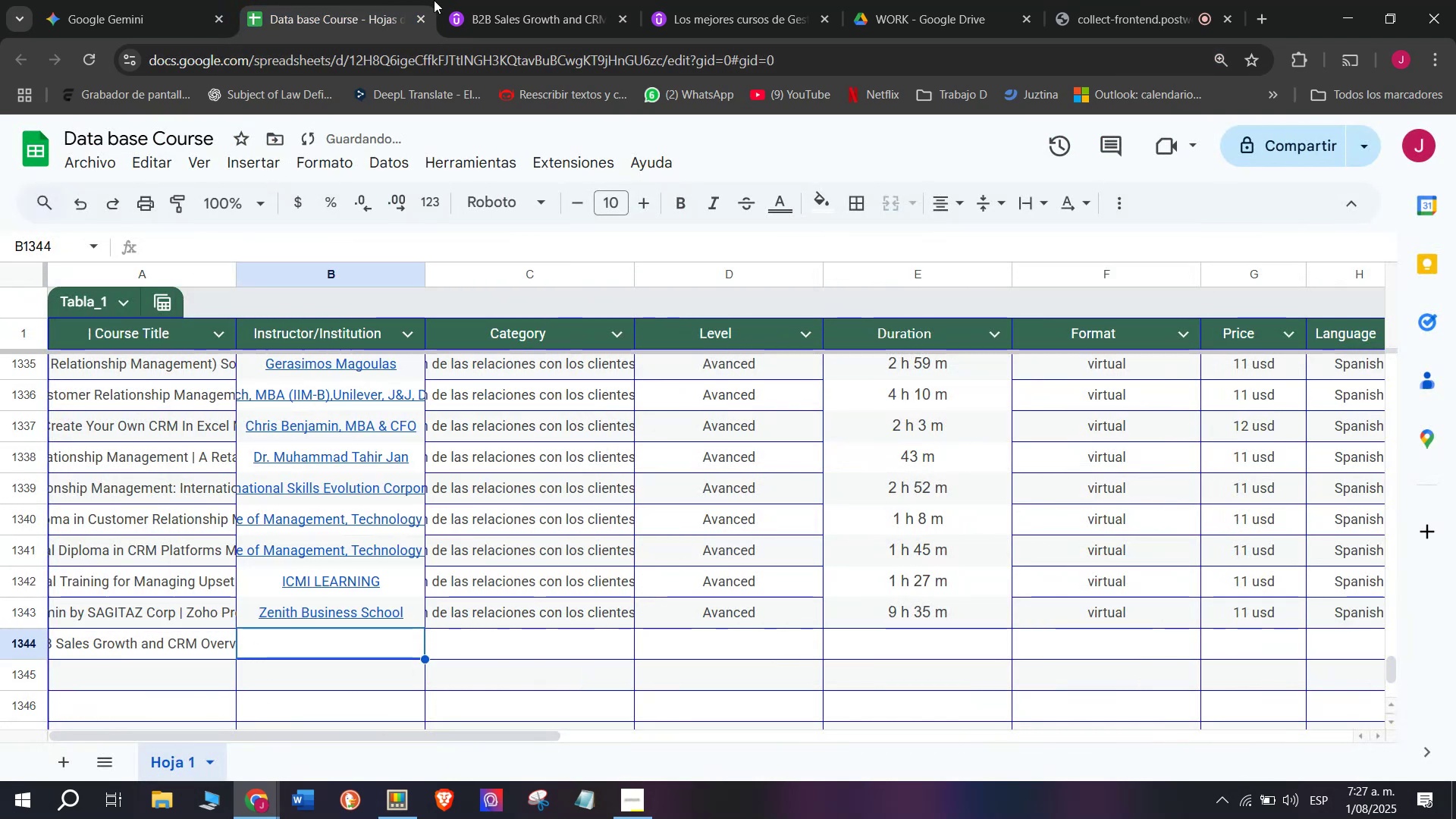 
left_click([439, 0])
 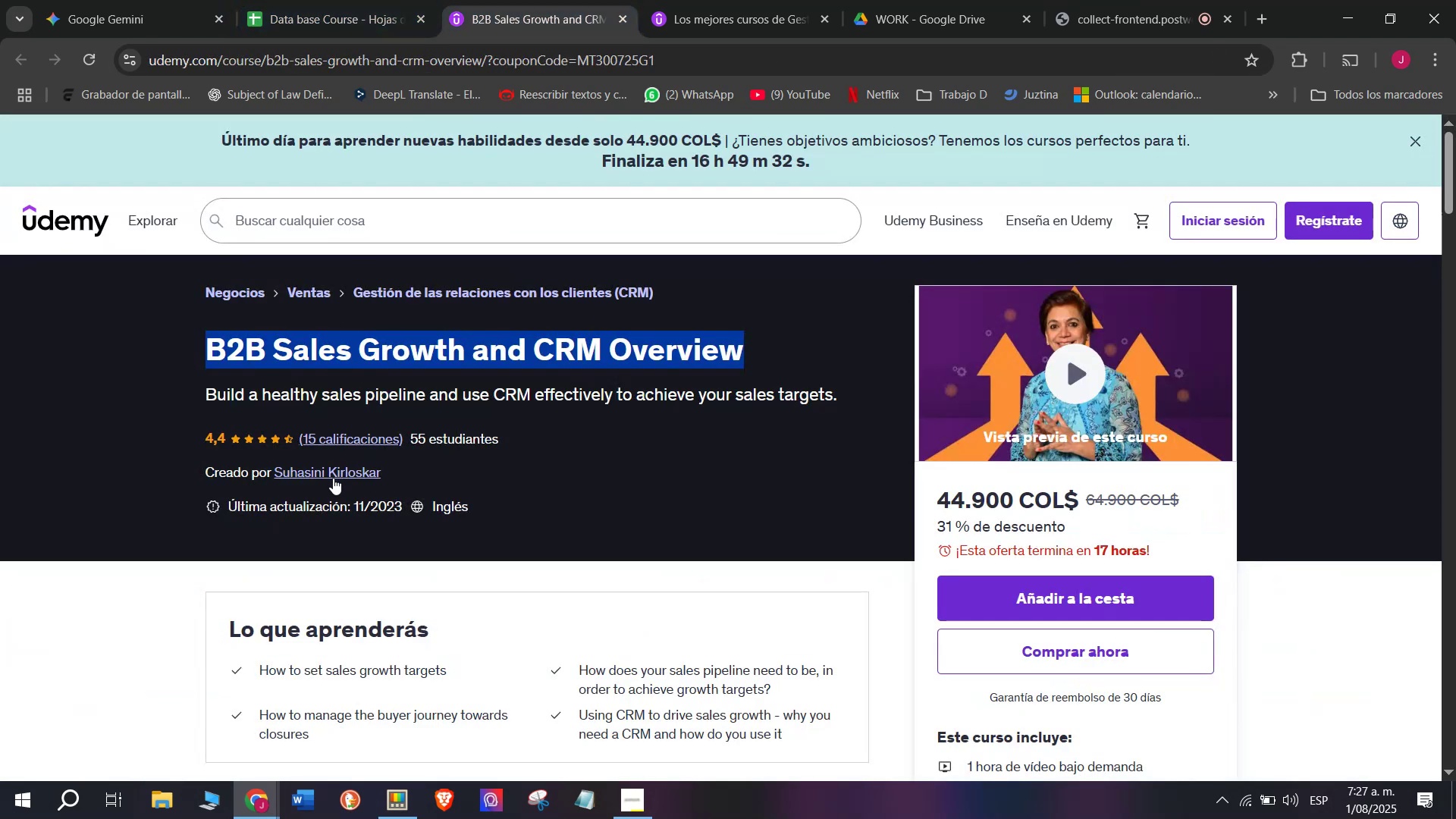 
left_click([331, 478])
 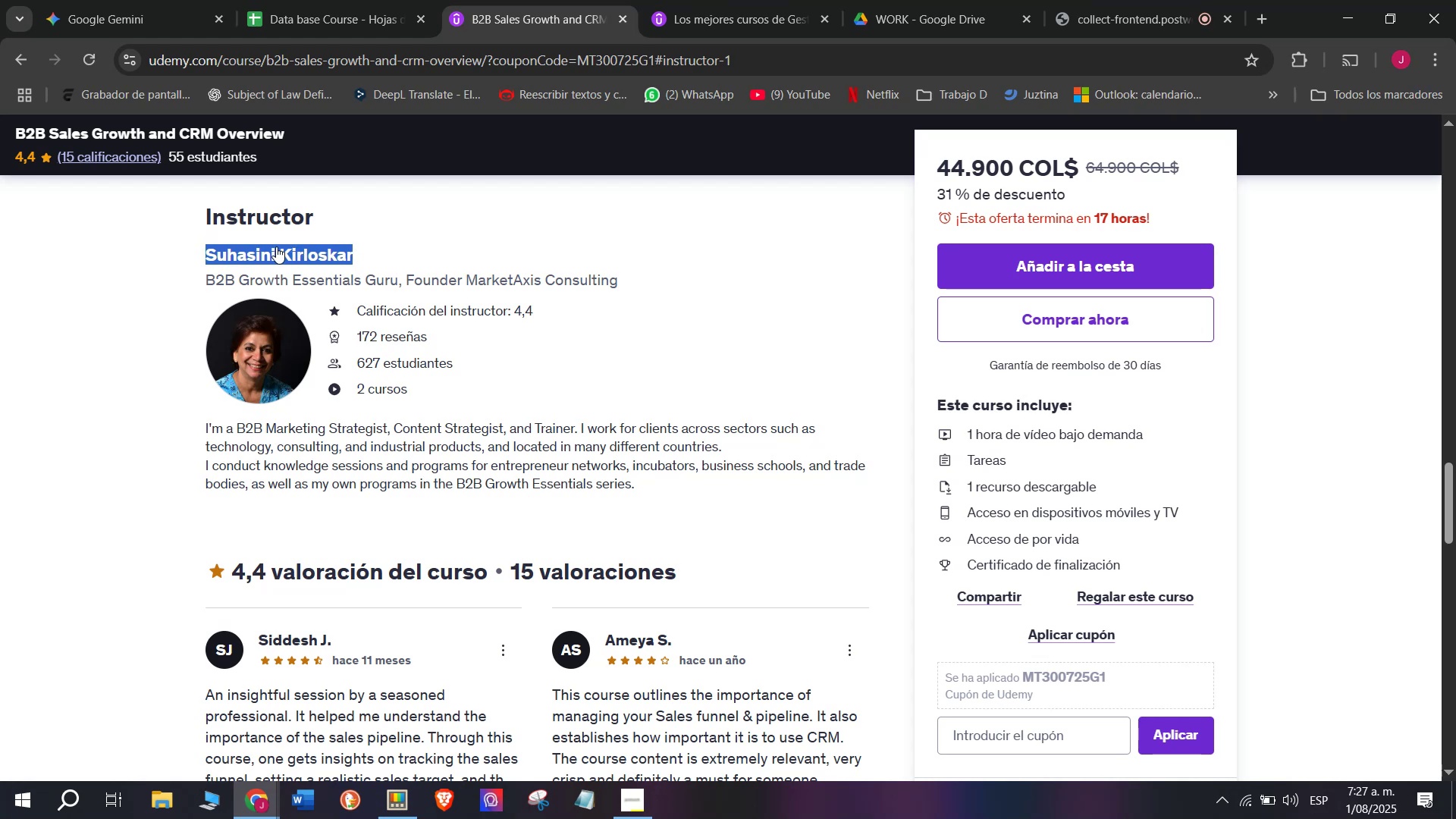 
right_click([271, 256])
 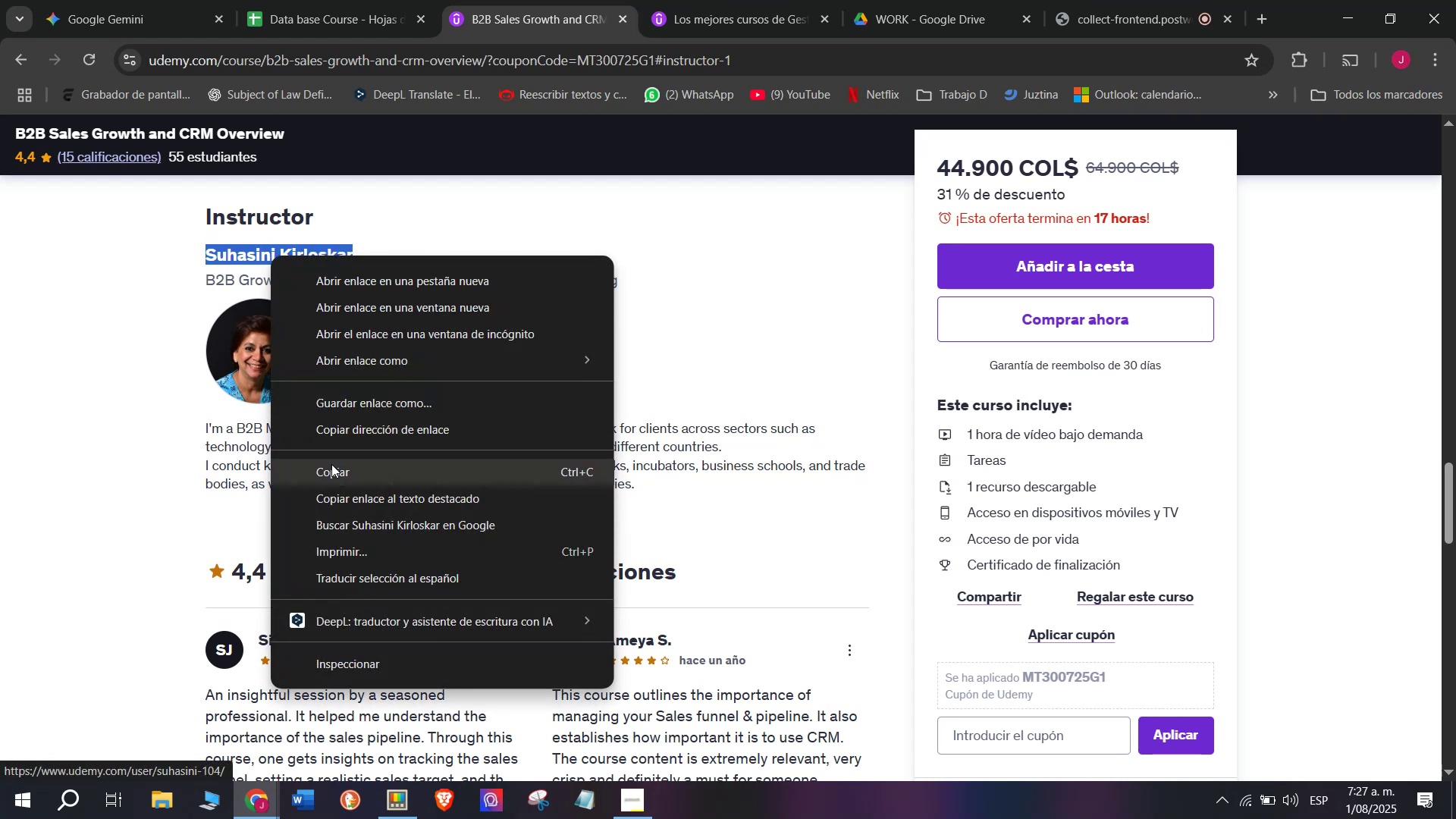 
left_click([331, 464])
 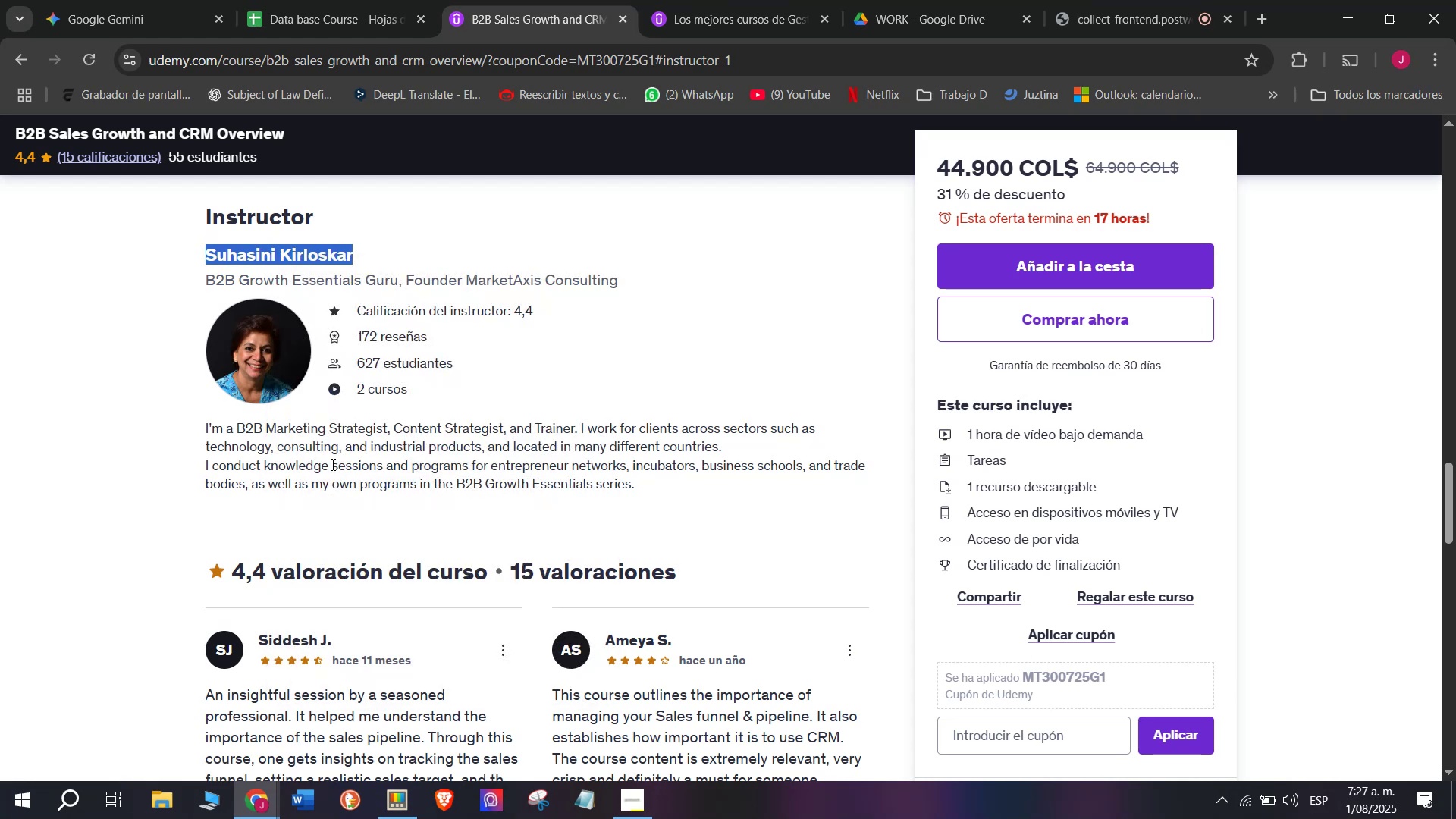 
wait(7.19)
 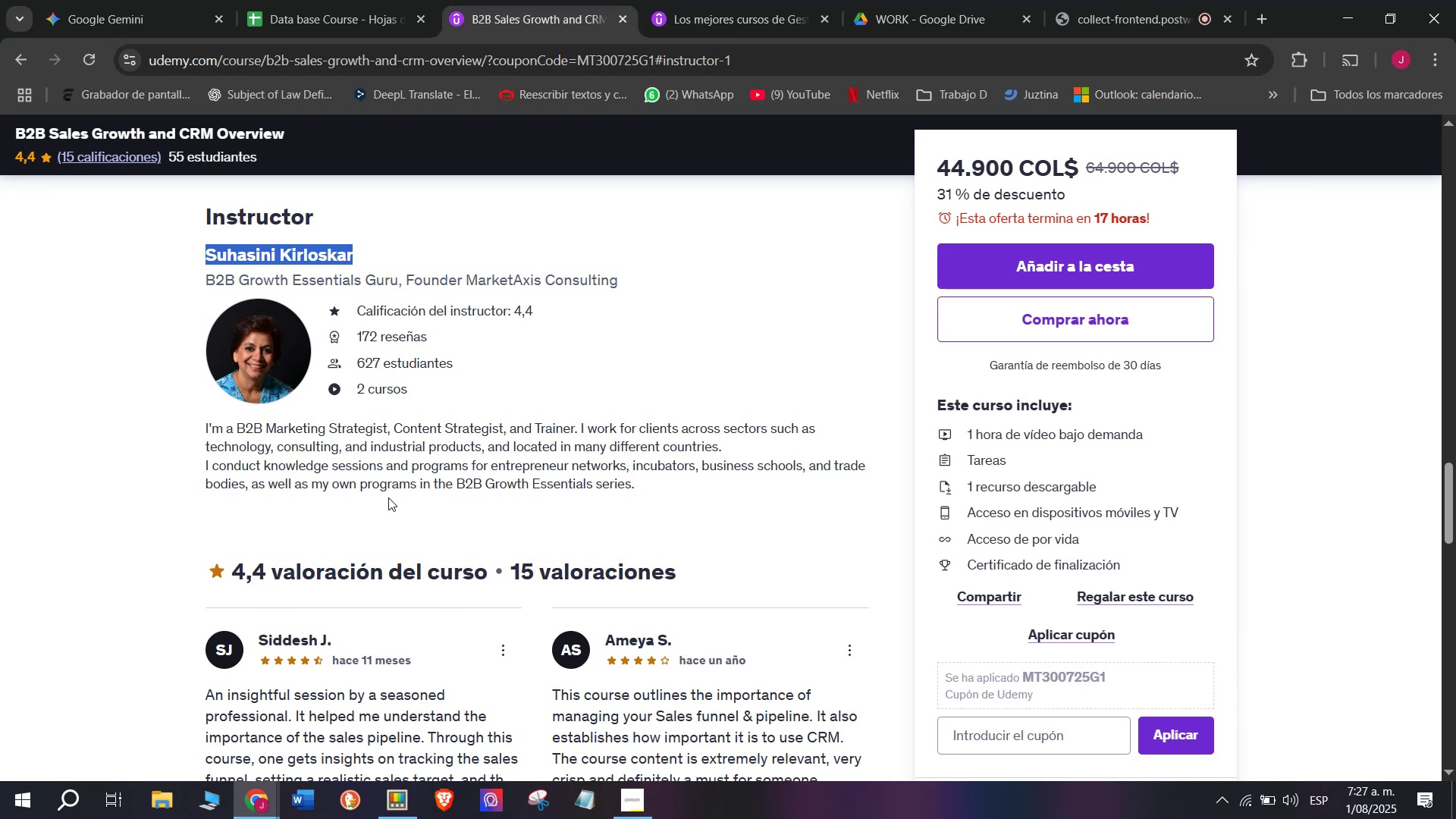 
key(Break)
 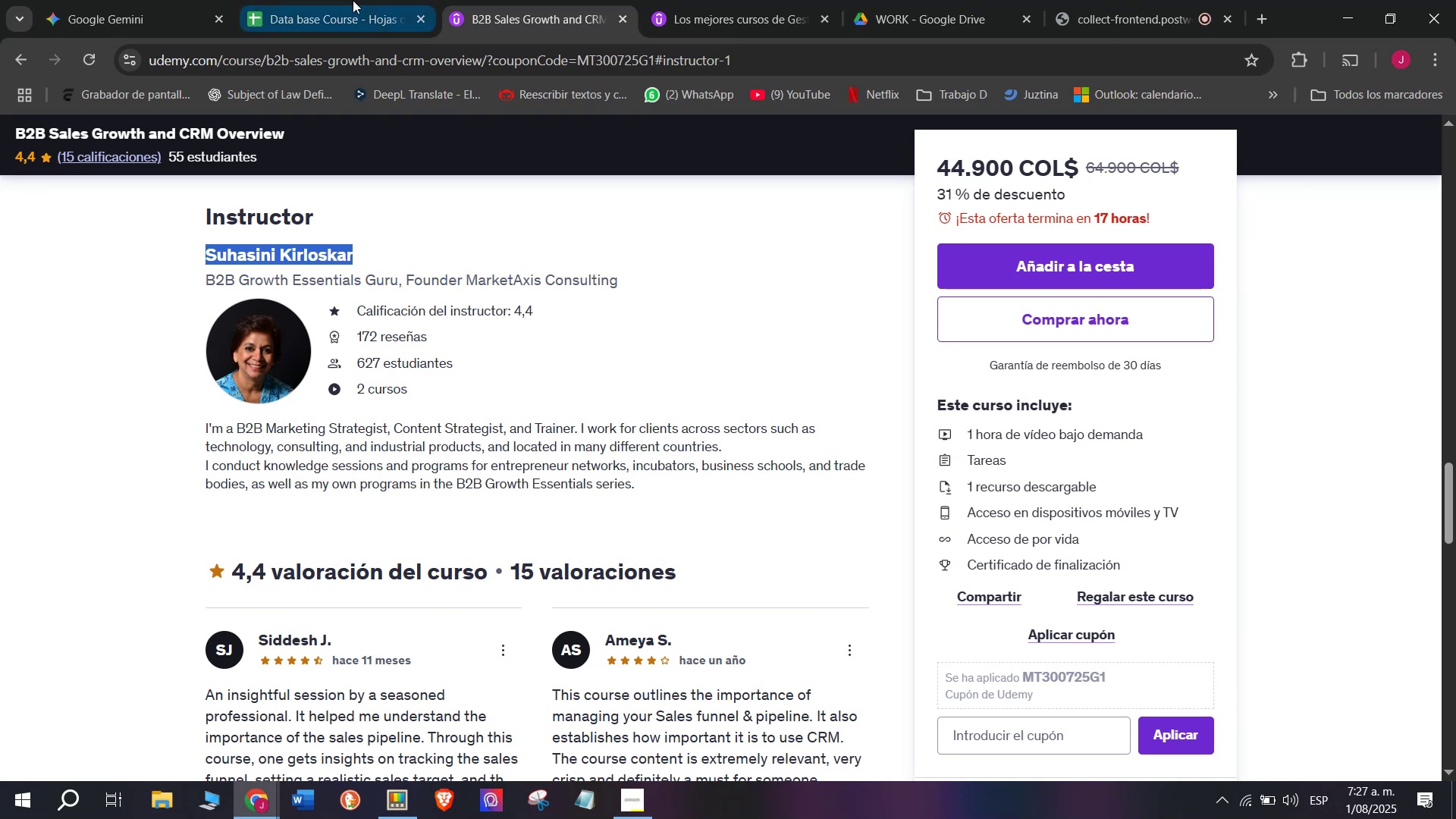 
key(Control+C)
 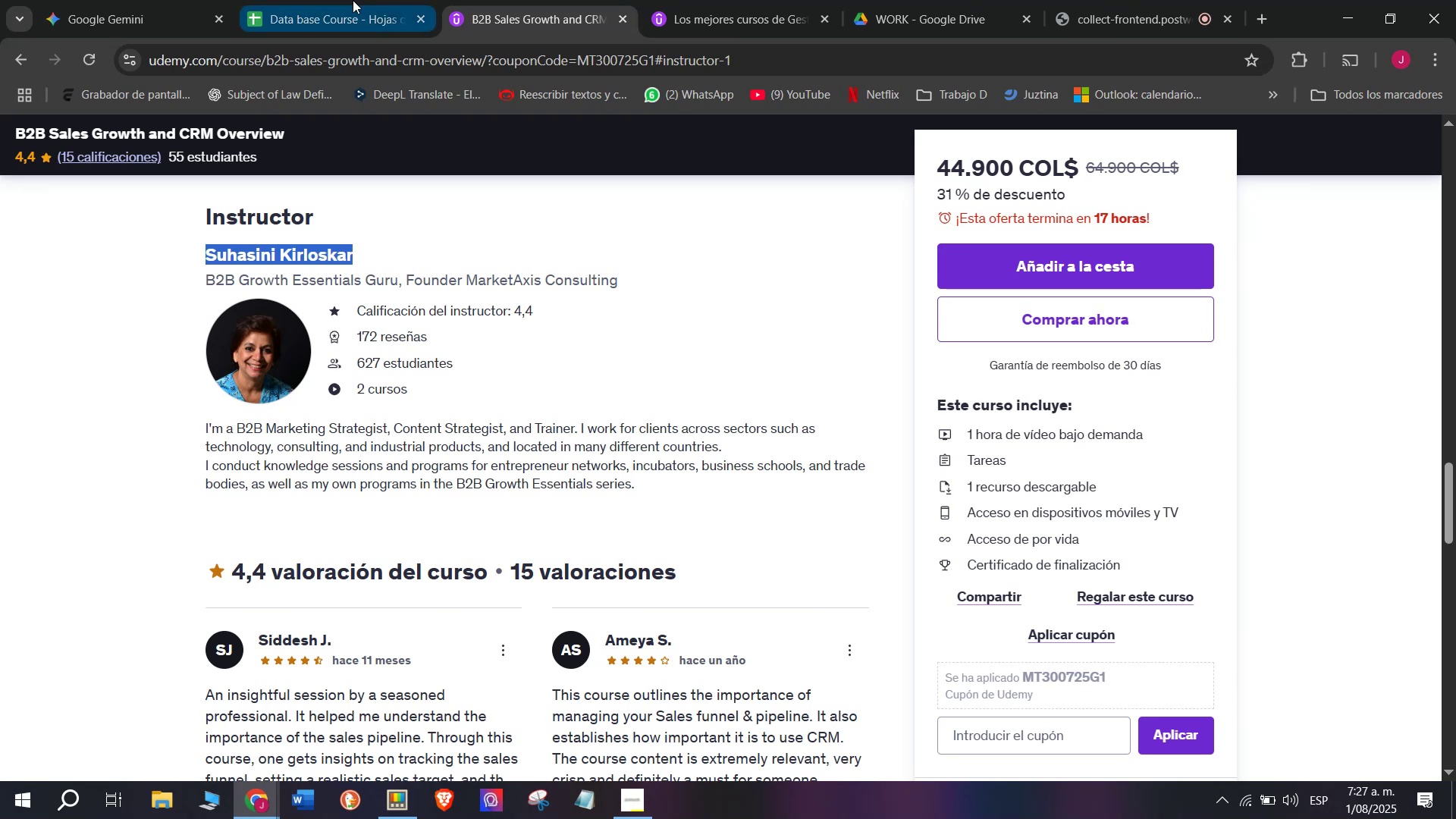 
key(Control+ControlLeft)
 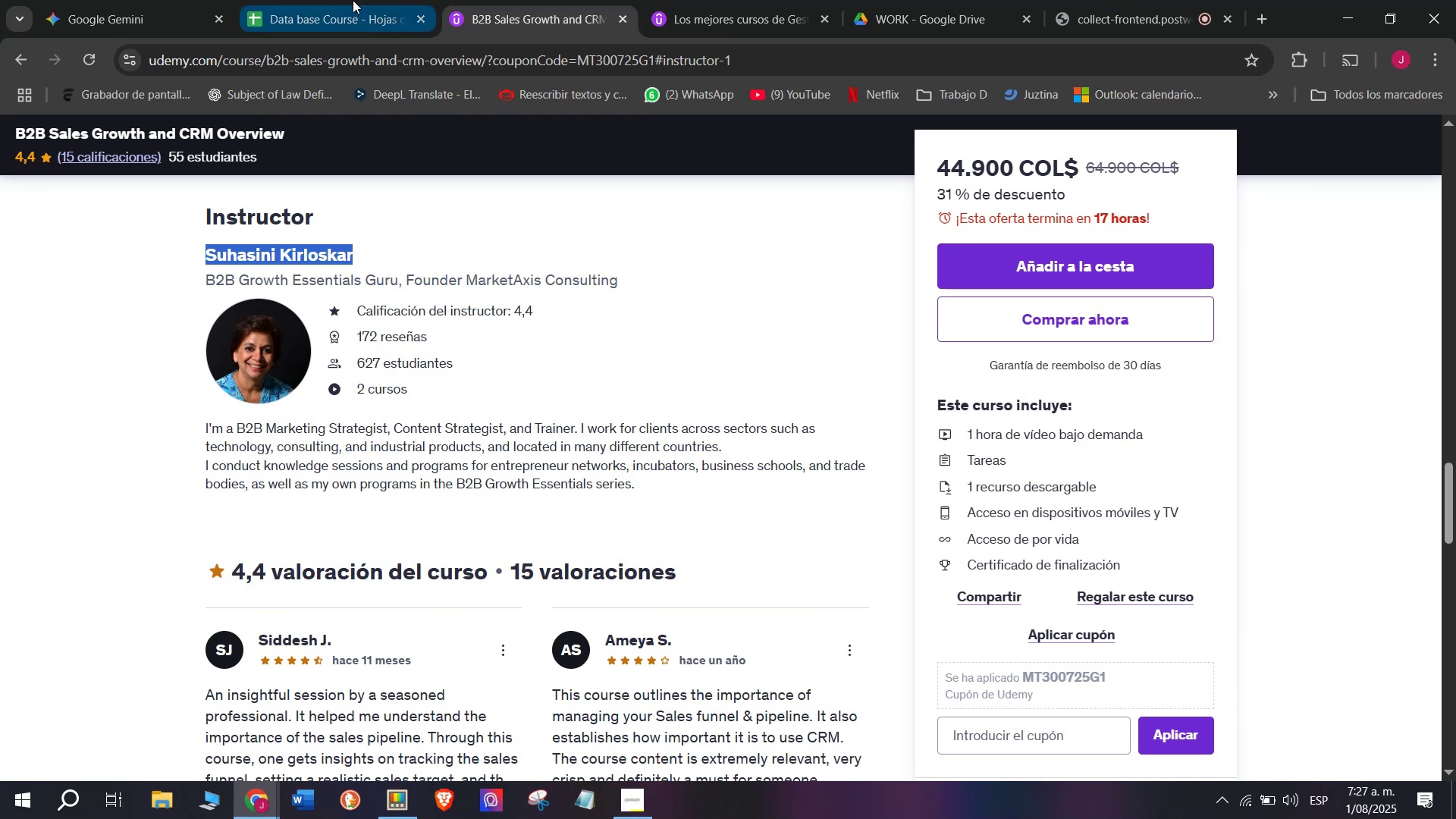 
left_click([353, 0])
 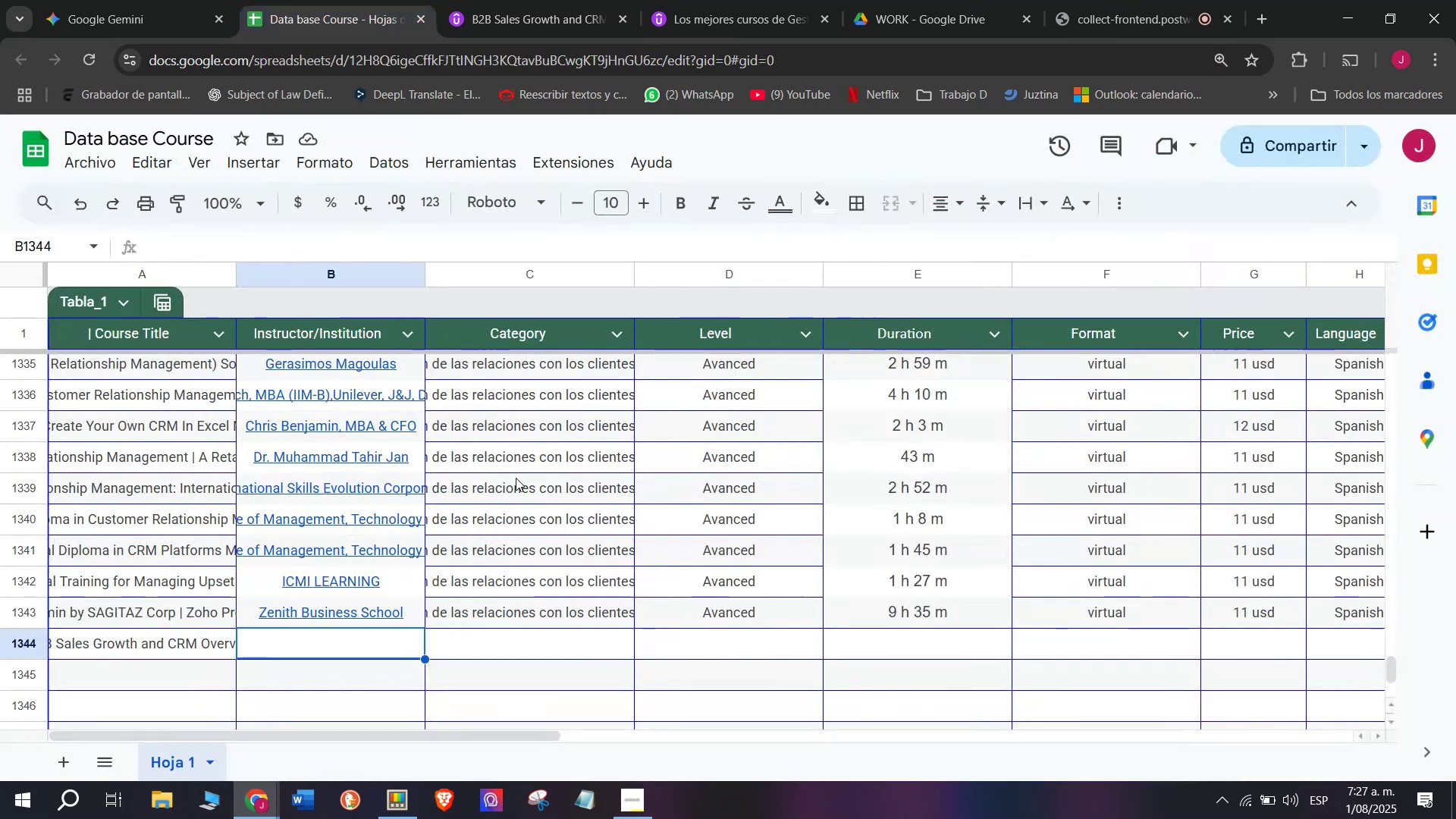 
key(Z)
 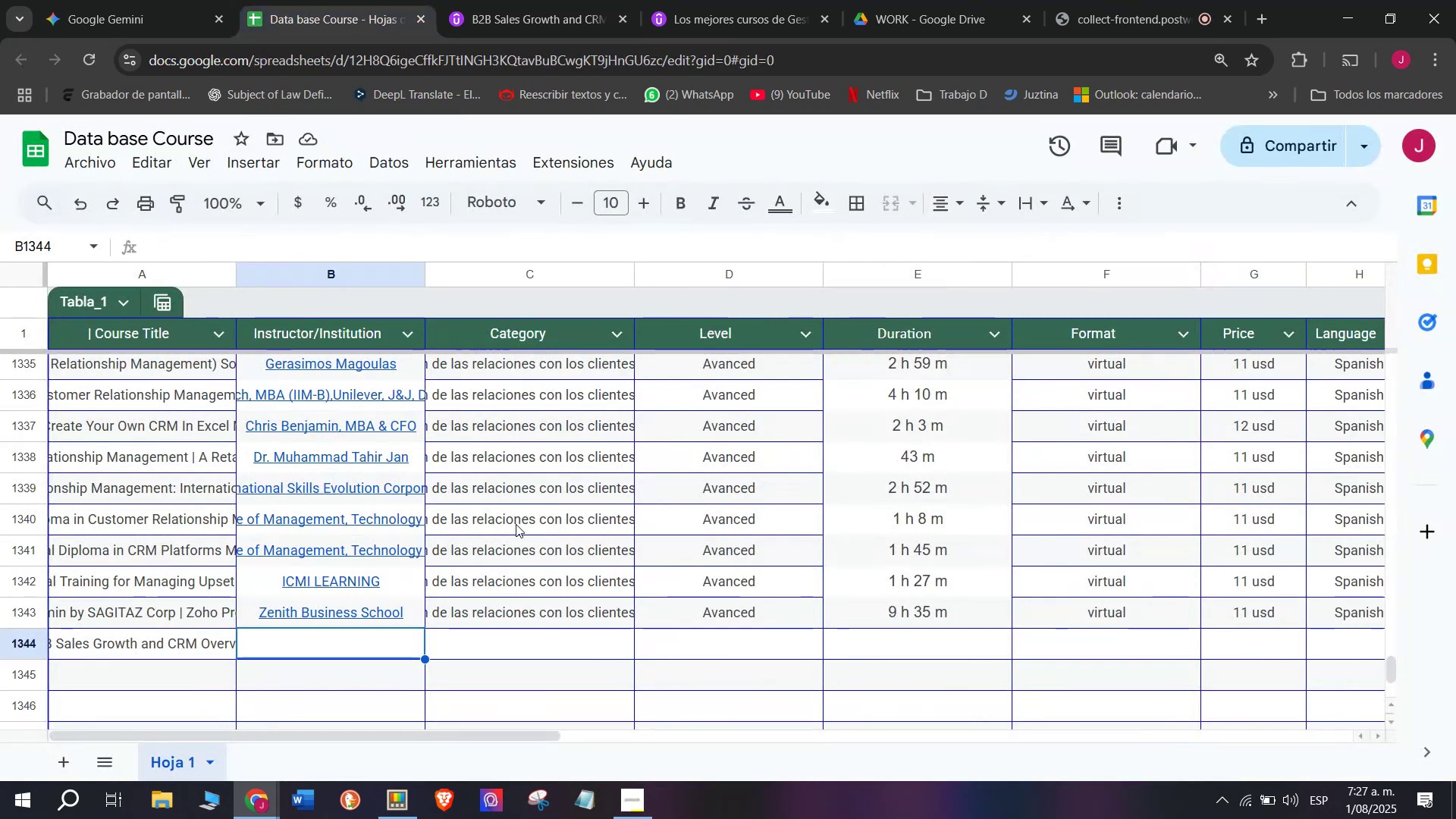 
key(Control+ControlLeft)
 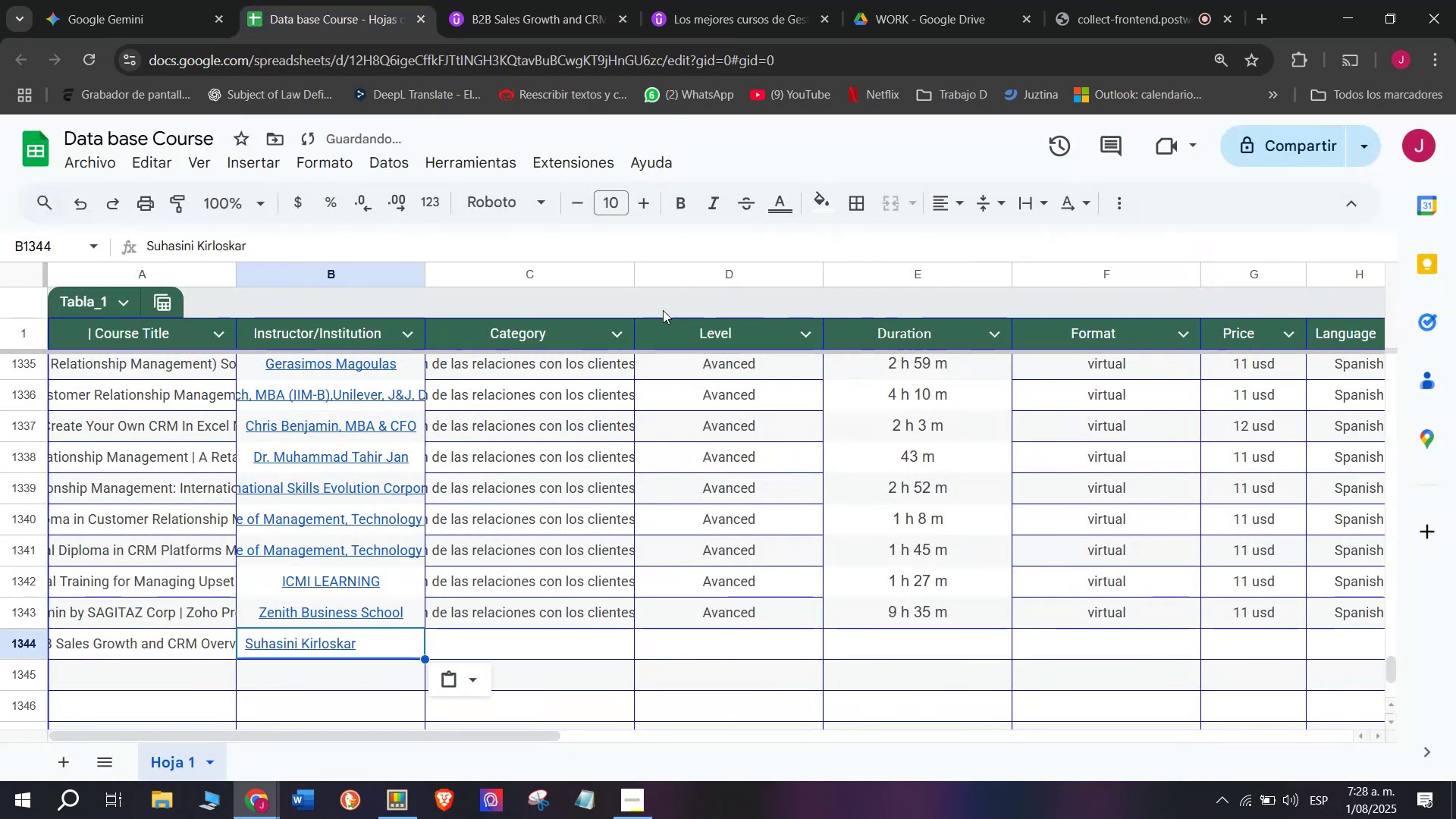 
key(Control+V)
 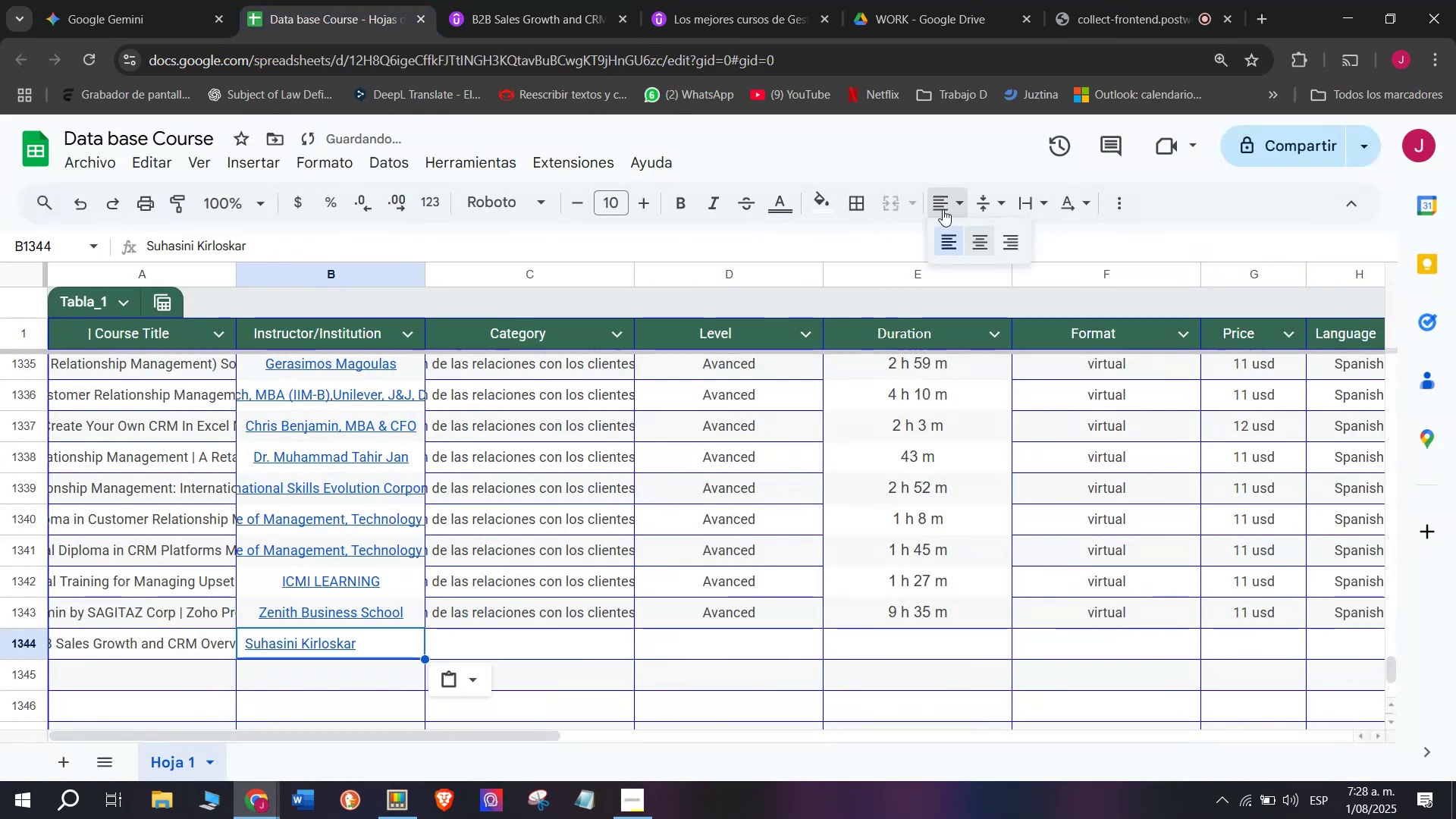 
double_click([981, 242])
 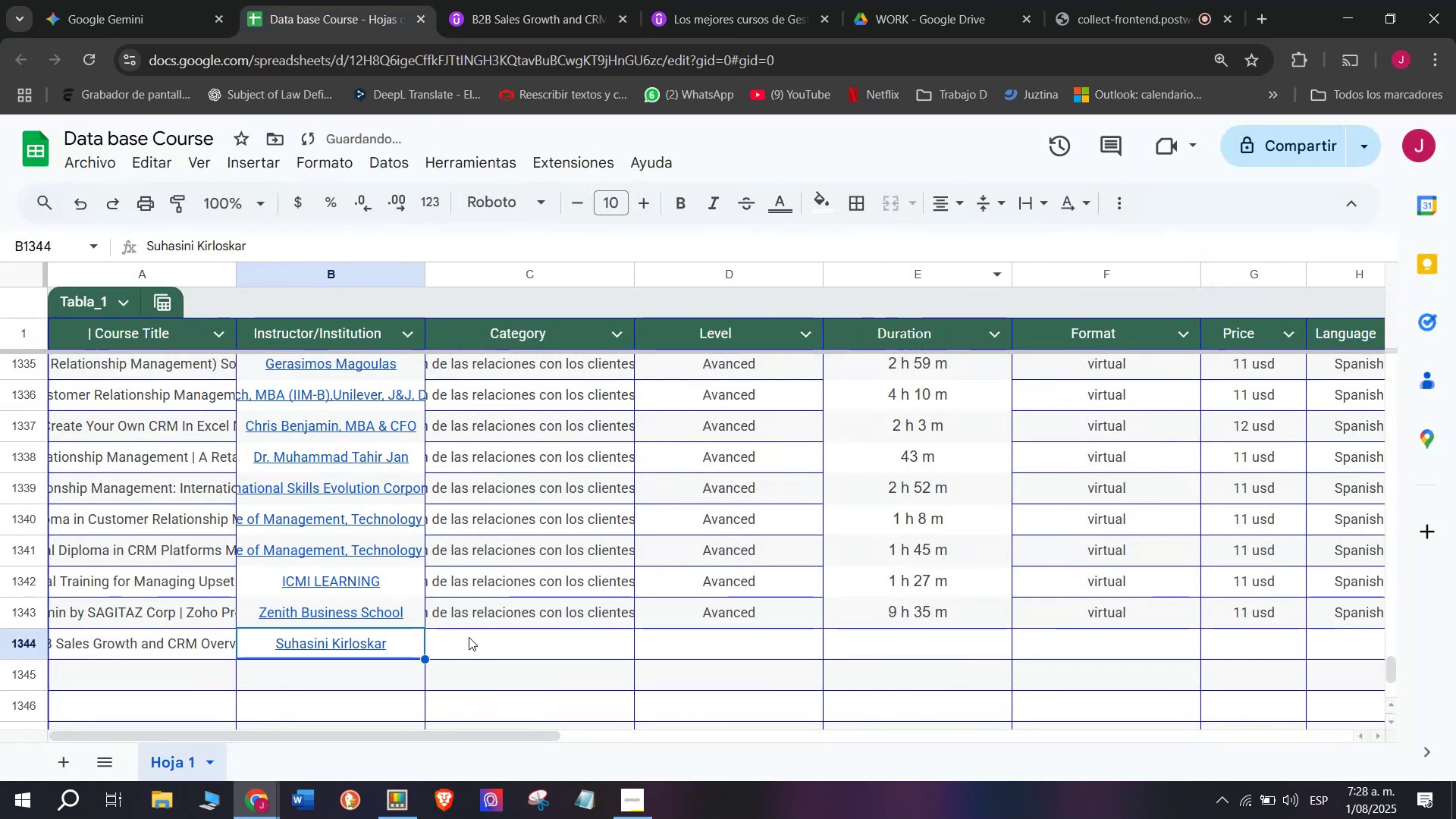 
left_click([488, 601])
 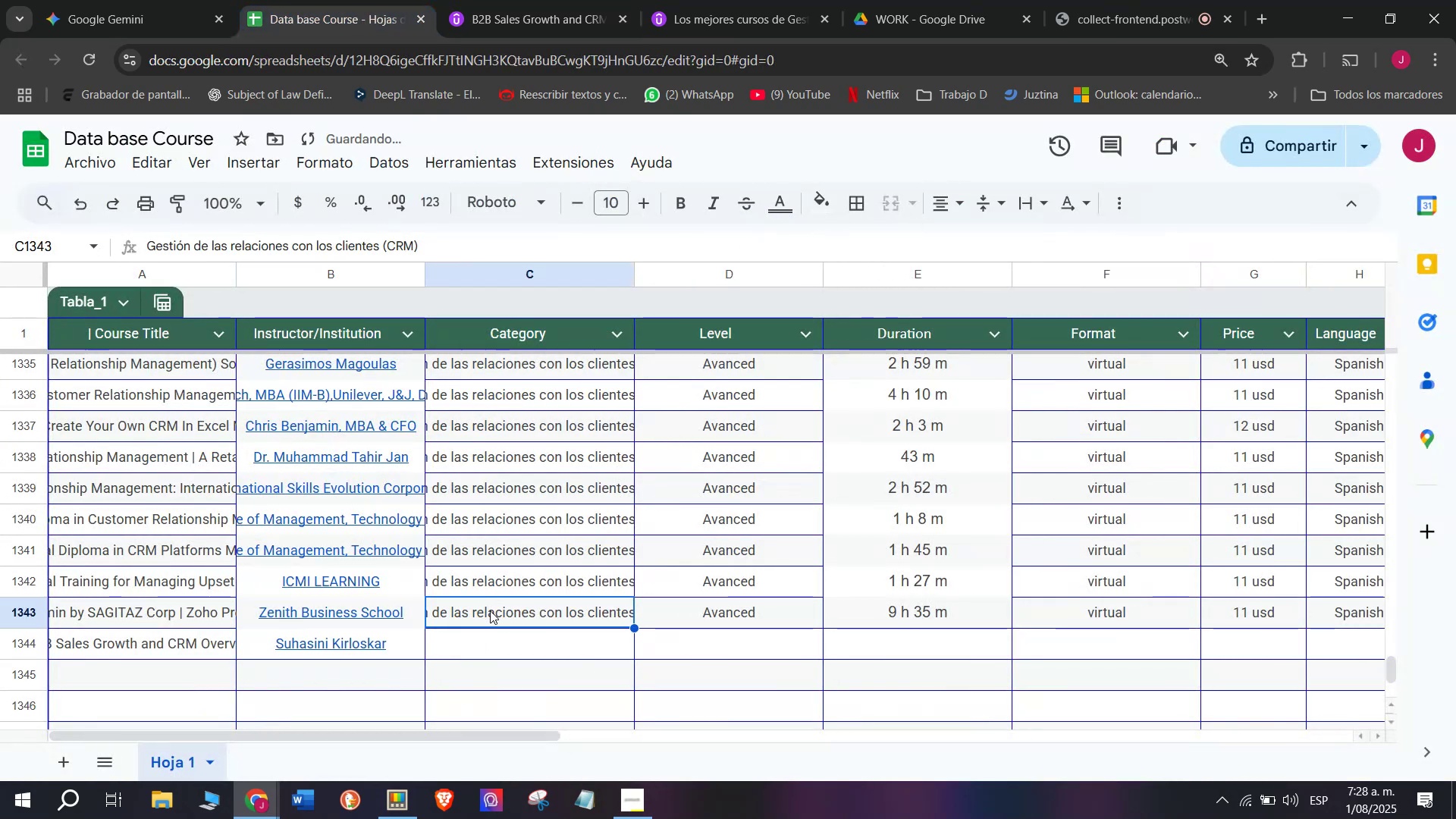 
key(Control+ControlLeft)
 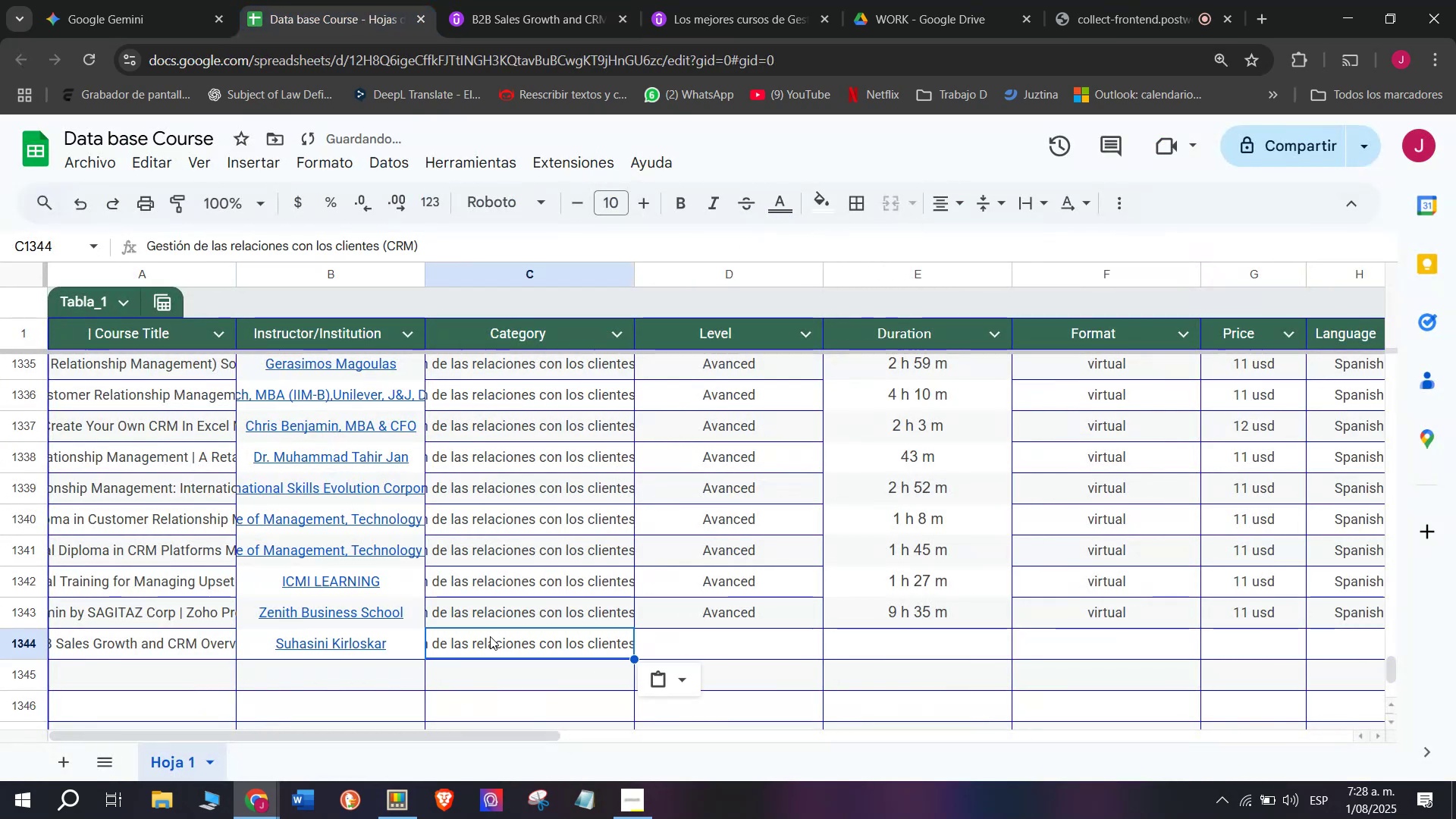 
key(Break)
 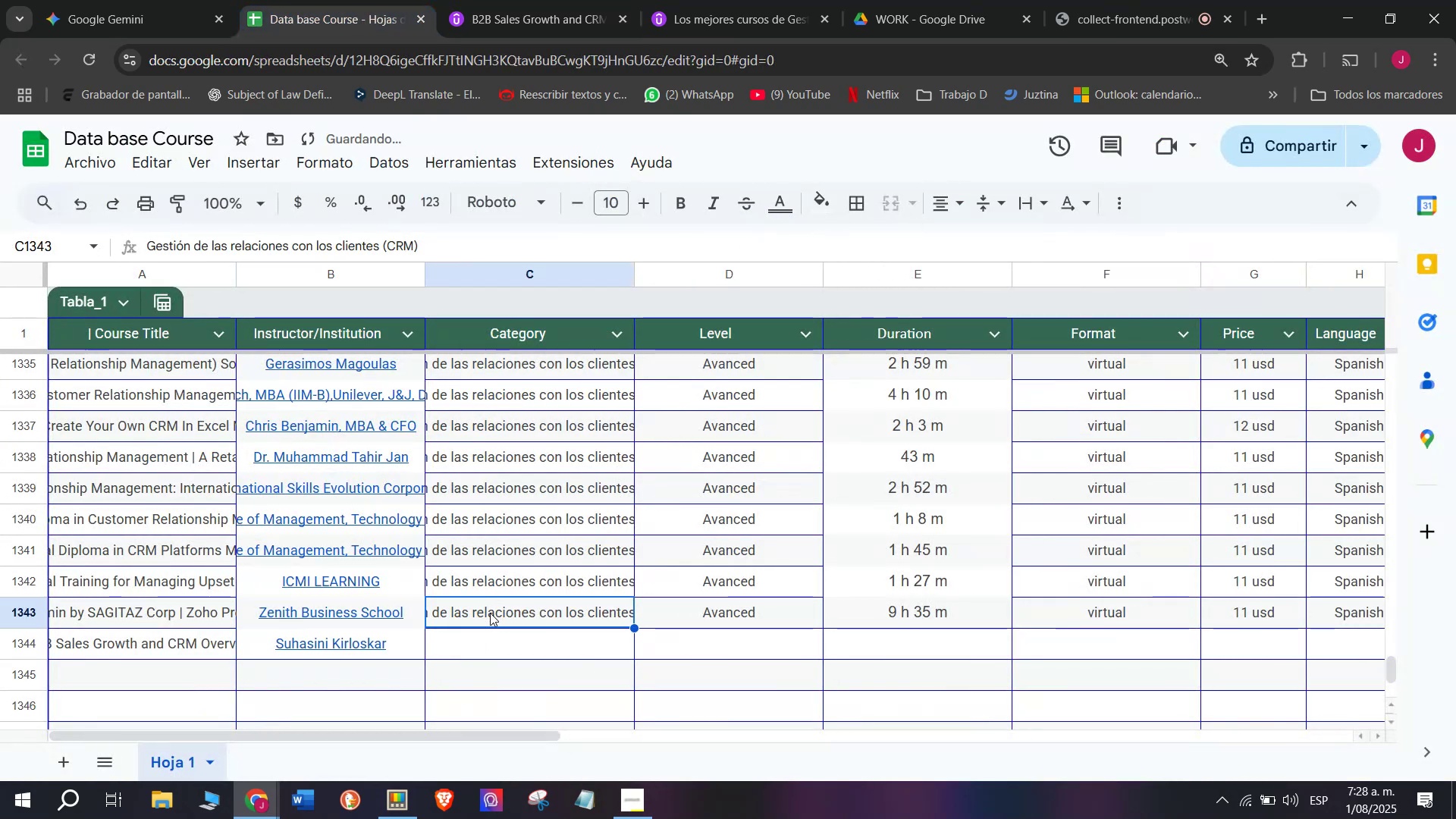 
key(Control+C)
 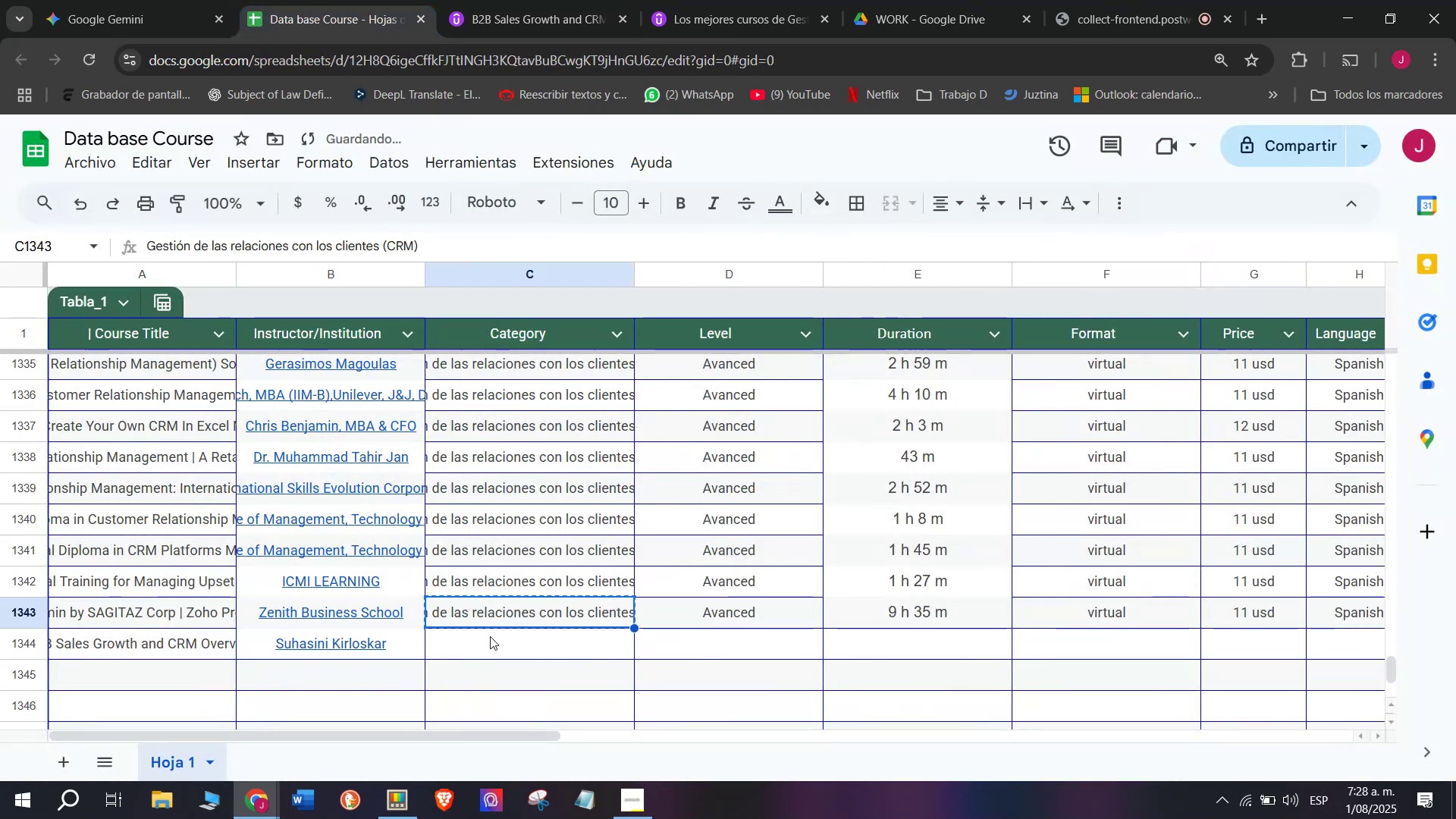 
left_click([490, 636])
 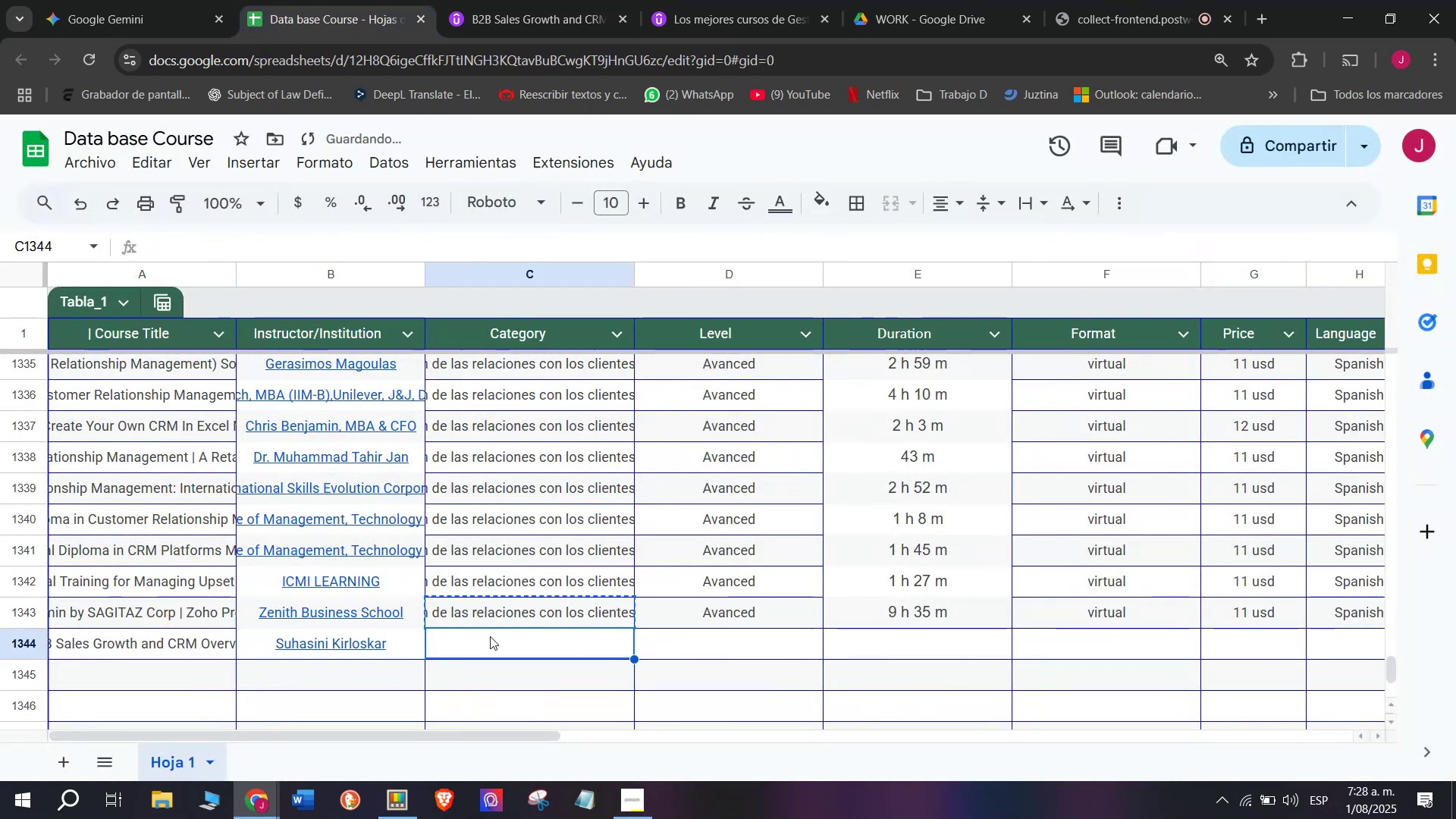 
key(Z)
 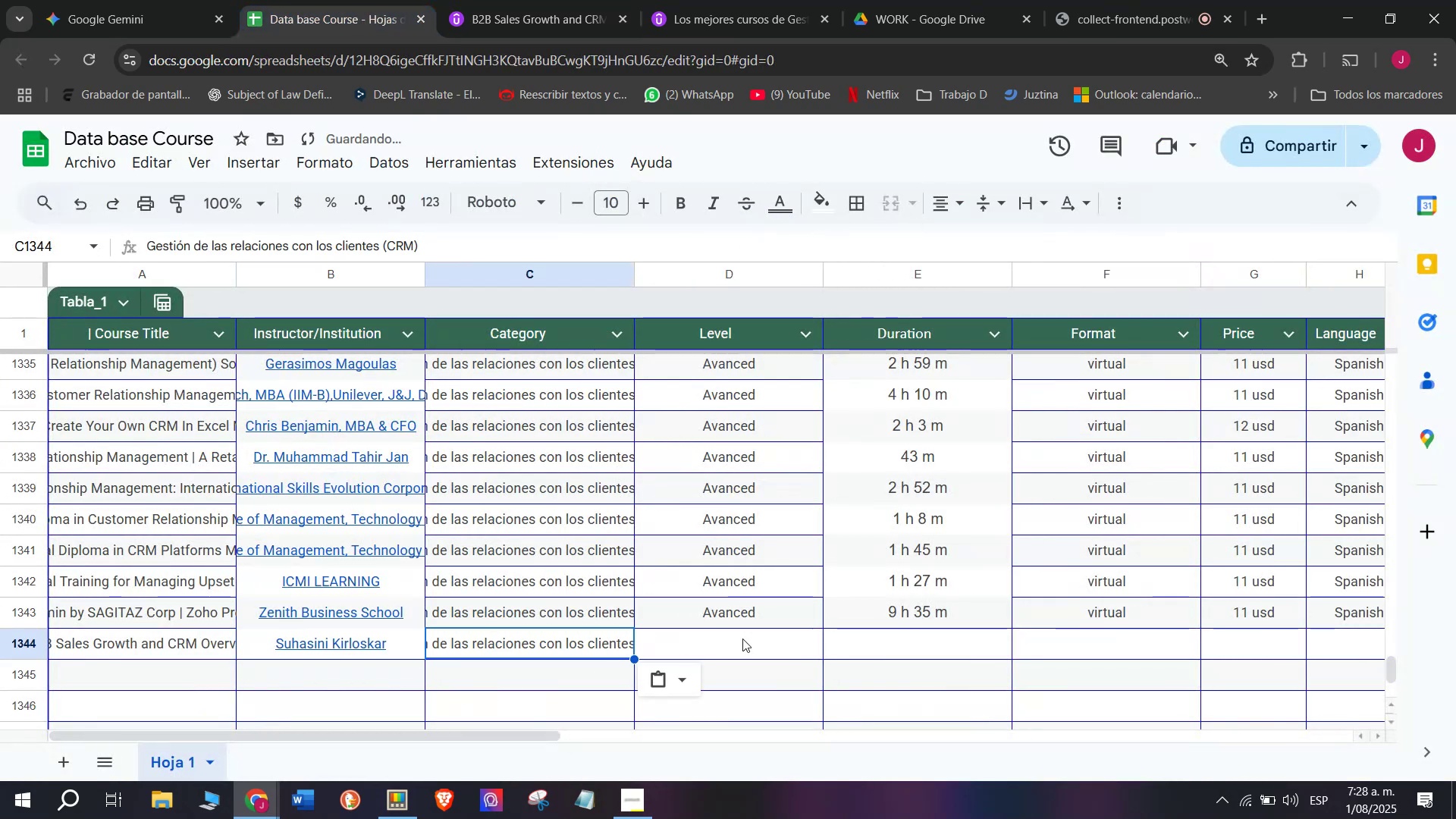 
key(Control+ControlLeft)
 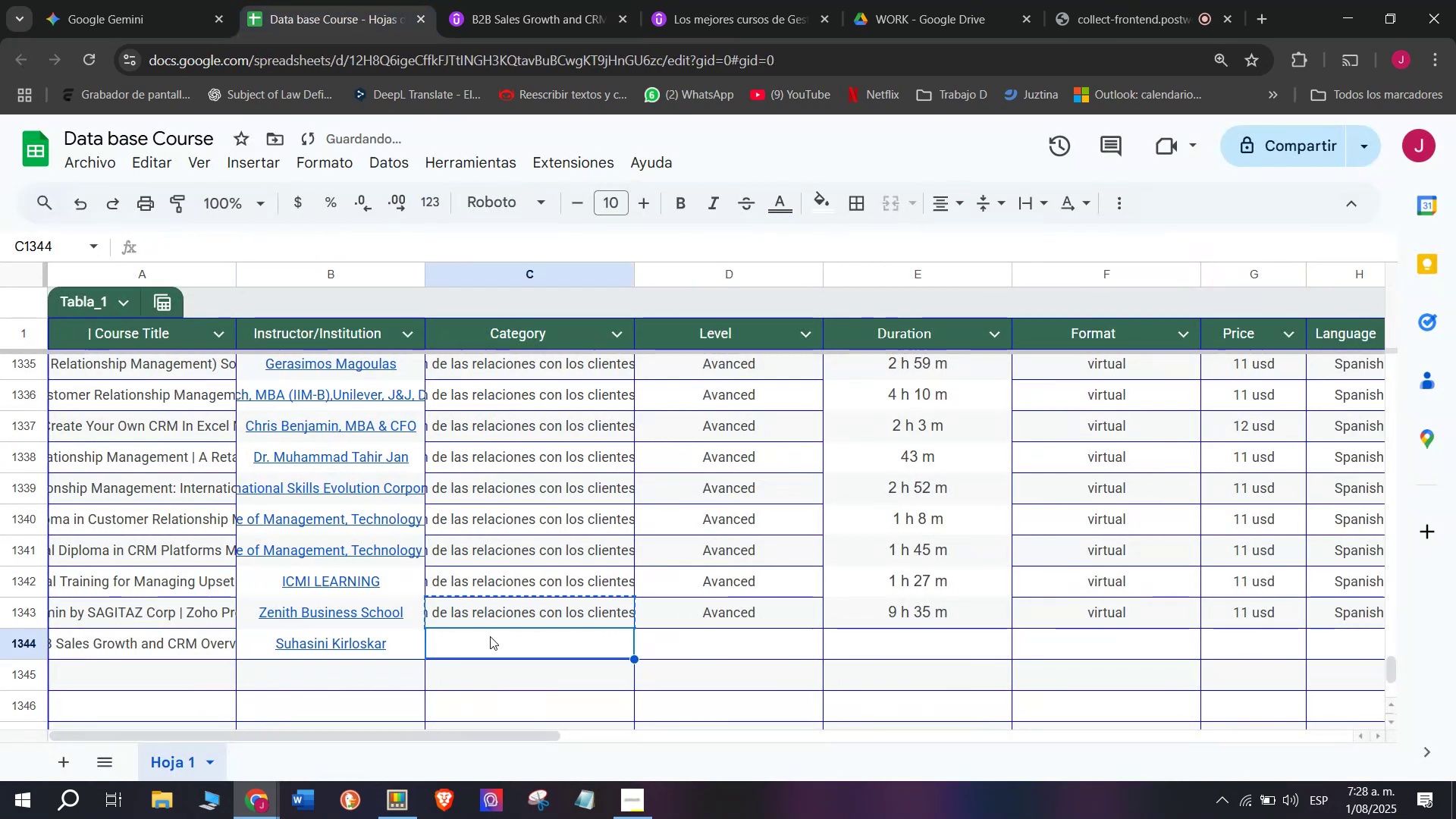 
key(Control+V)
 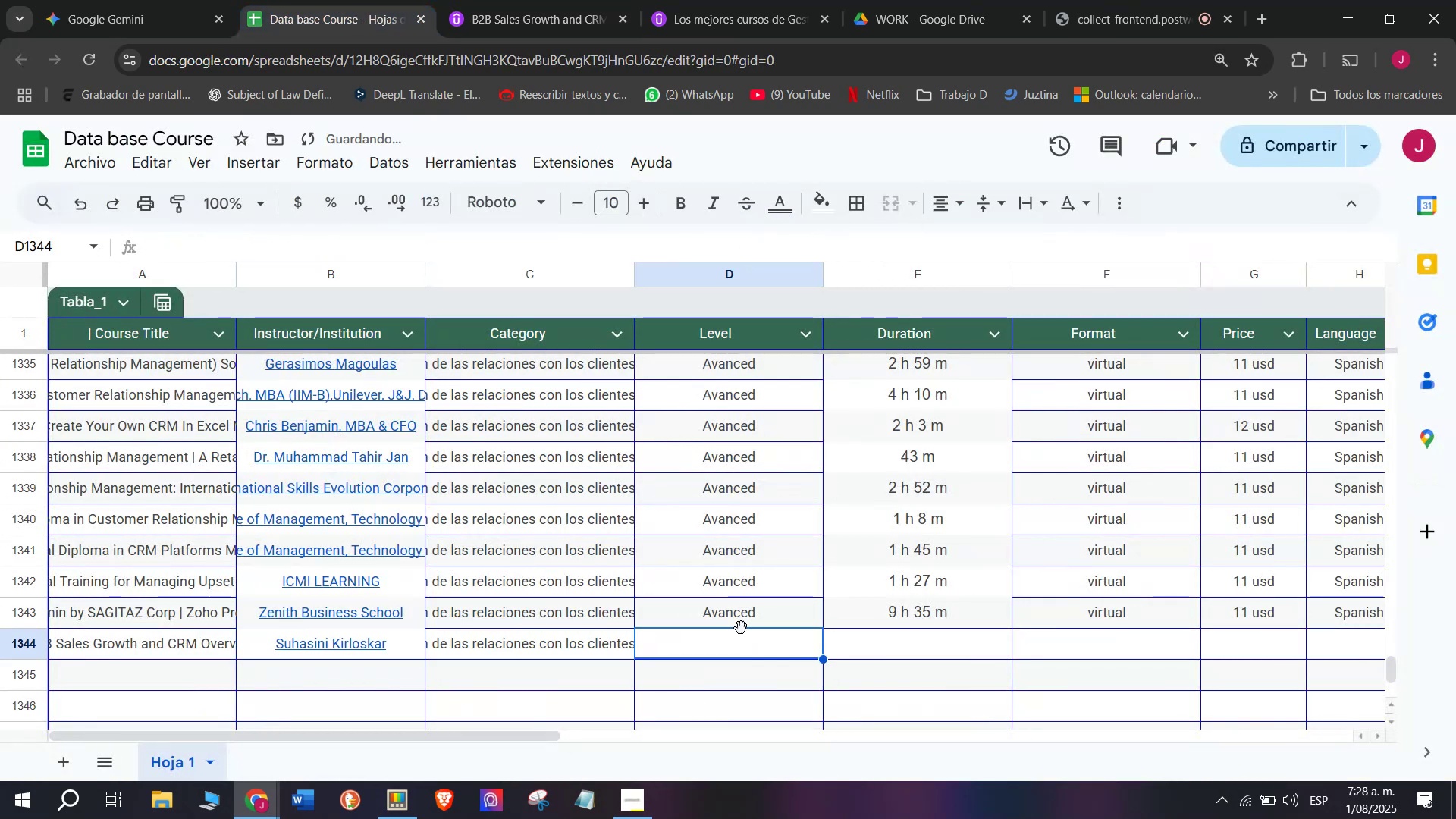 
double_click([737, 615])
 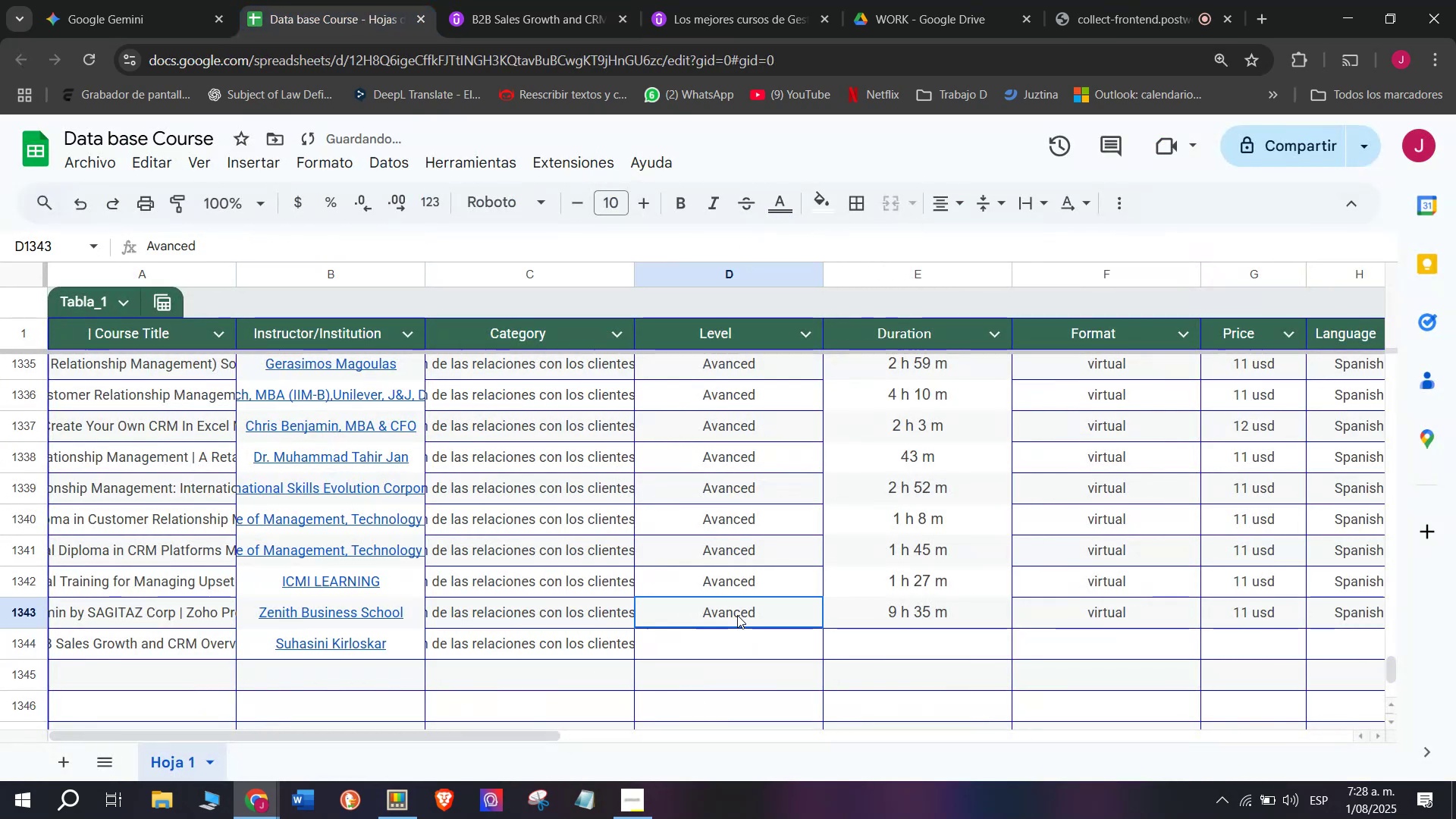 
key(Break)
 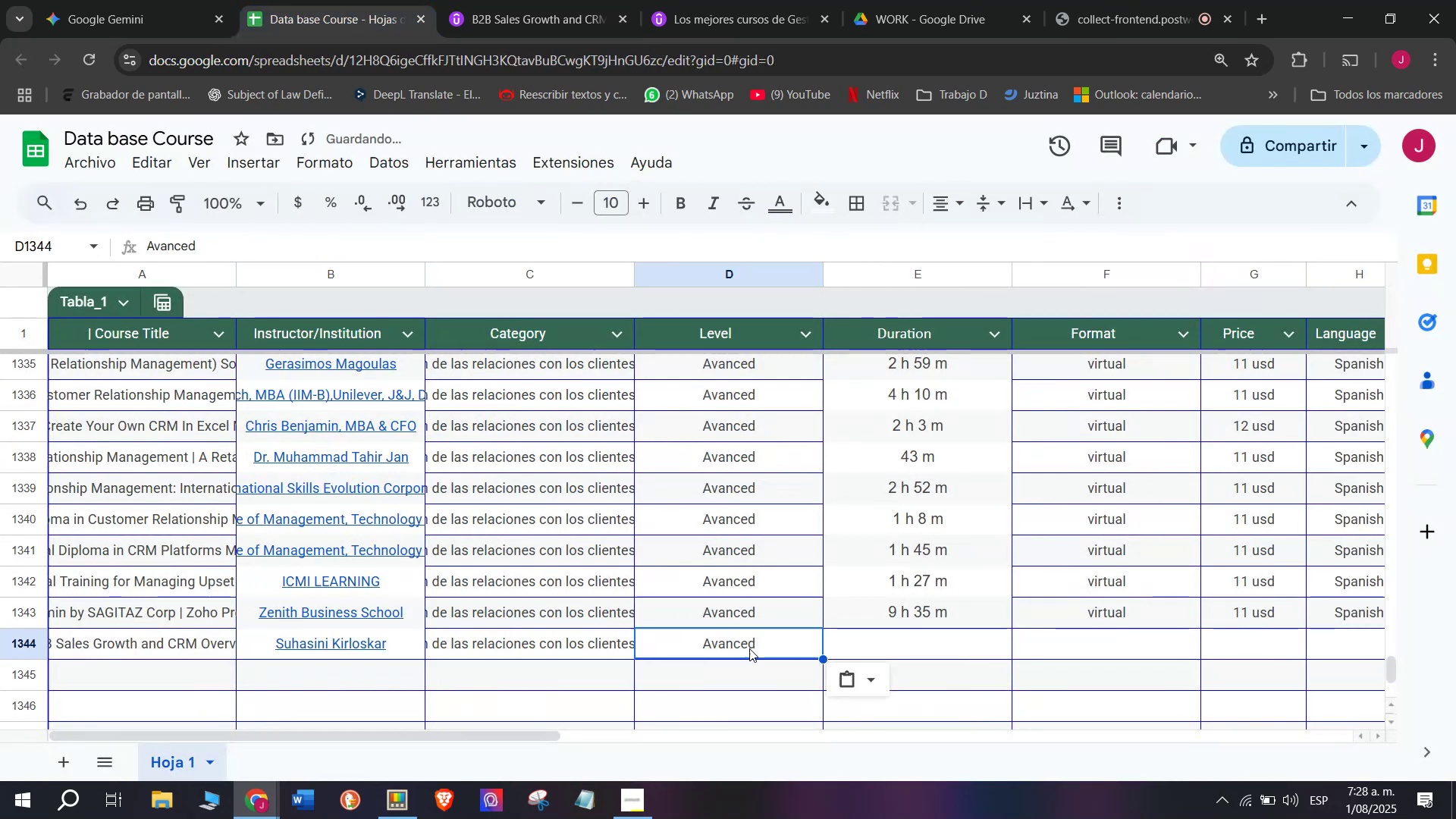 
key(Control+ControlLeft)
 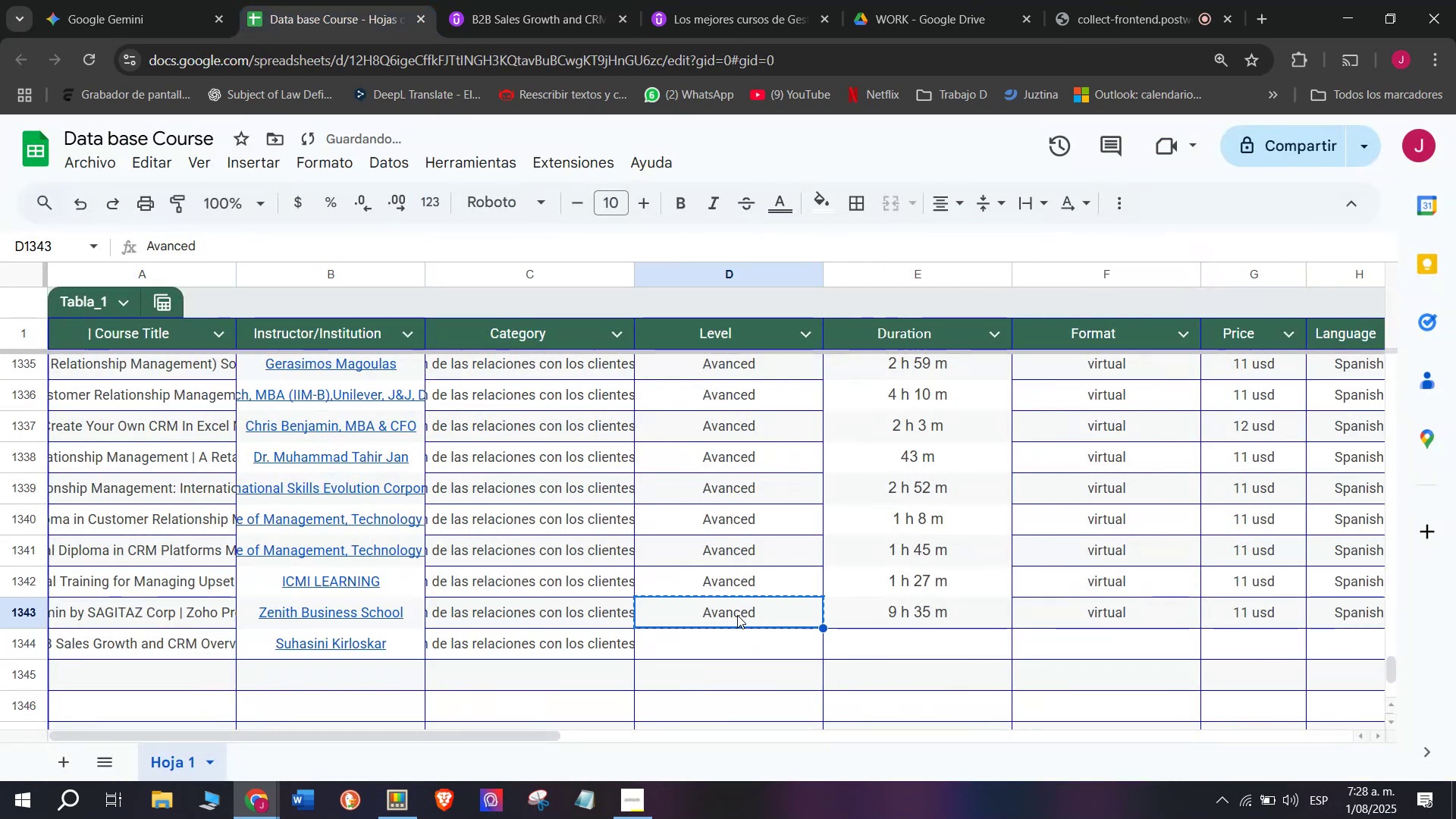 
key(Control+C)
 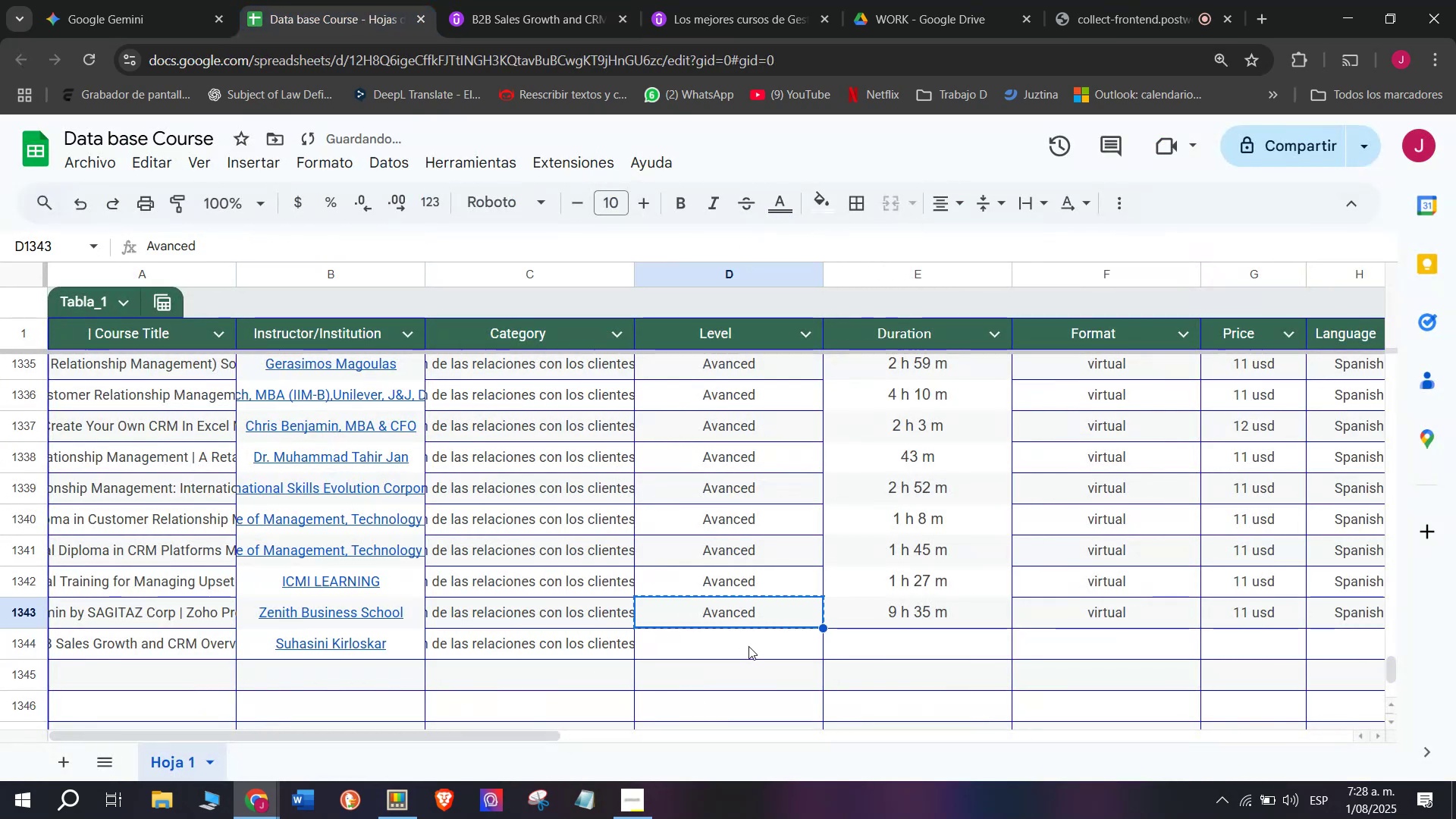 
key(Control+ControlLeft)
 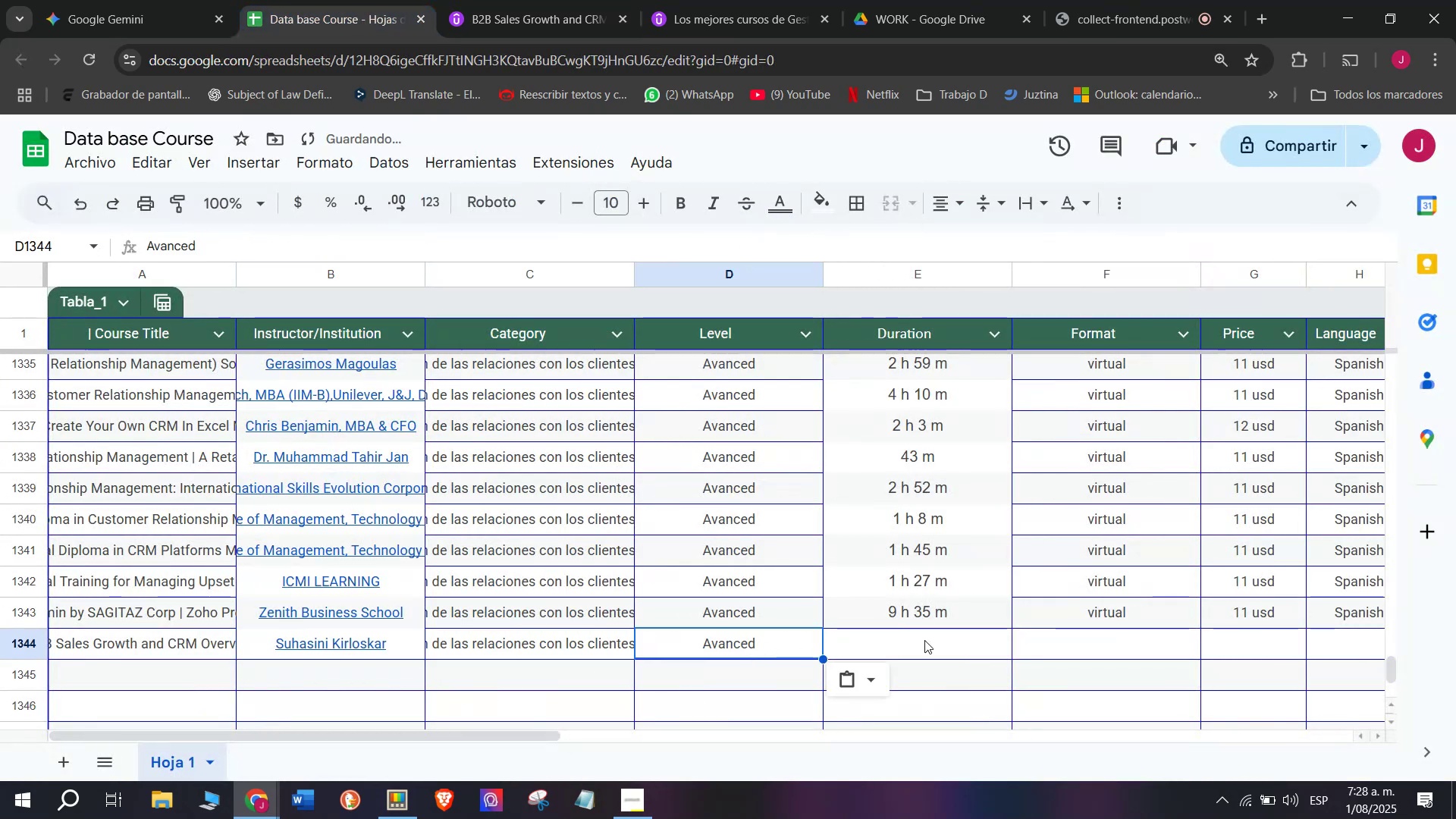 
key(Z)
 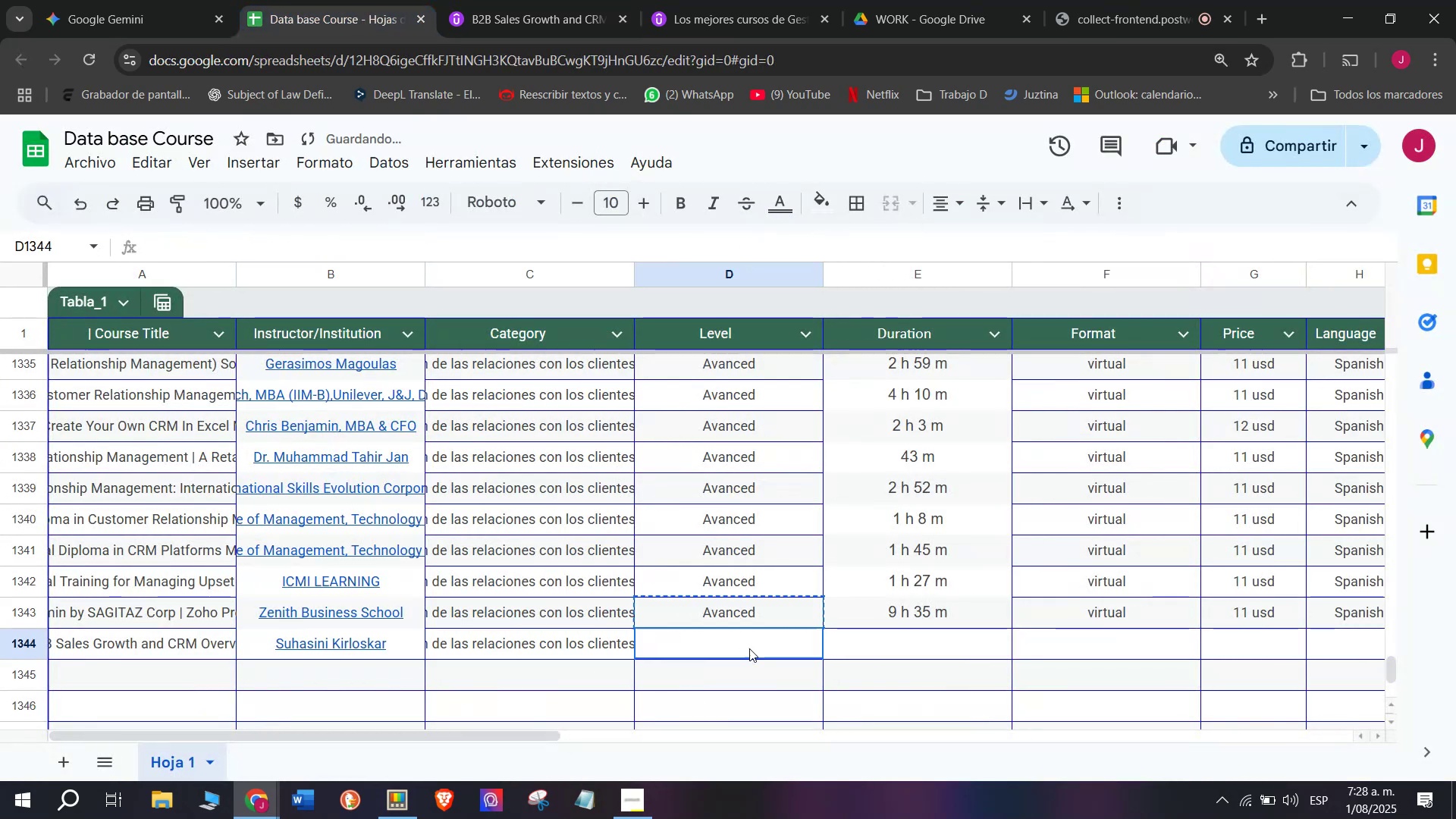 
key(Control+V)
 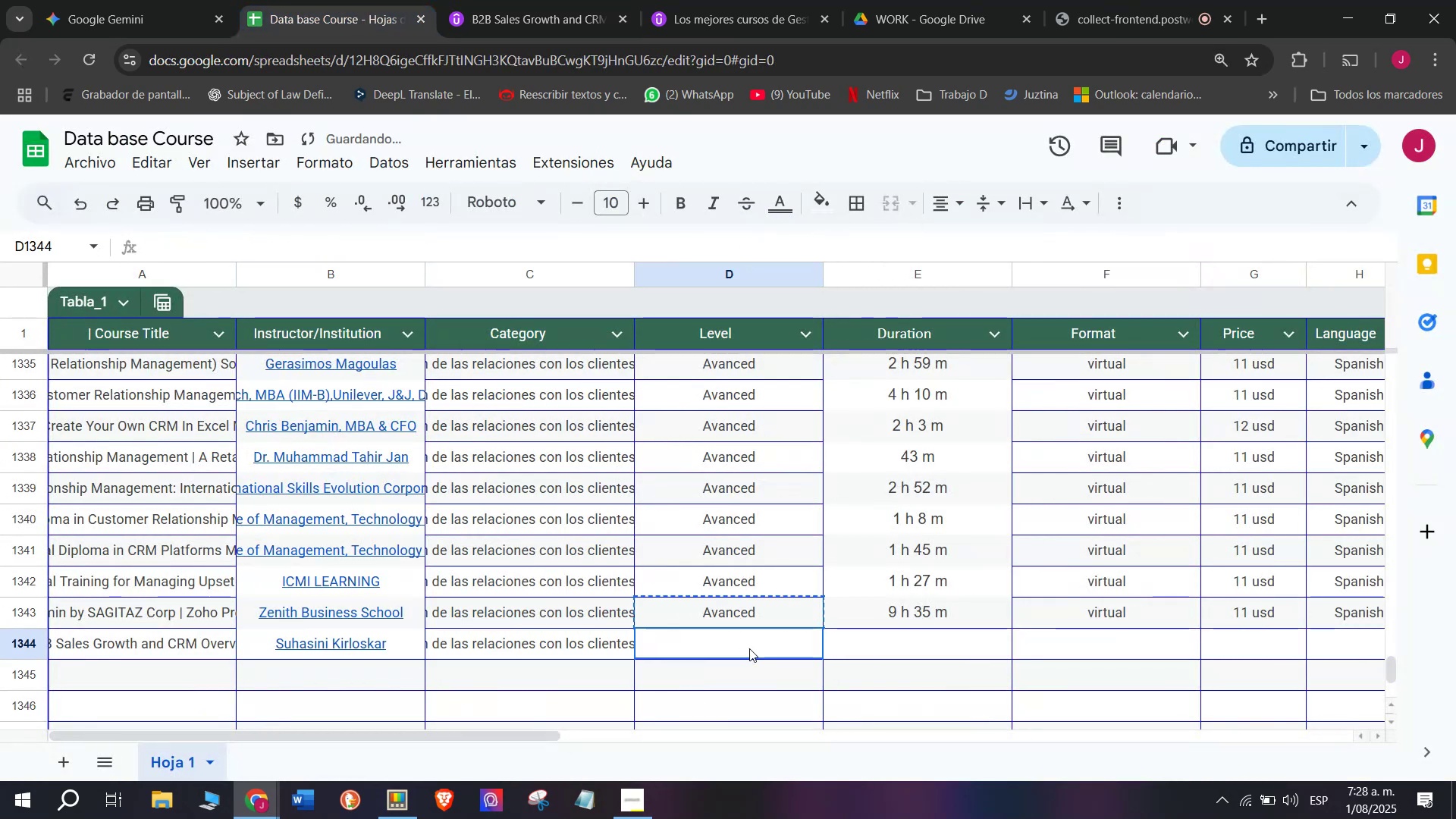 
triple_click([749, 648])
 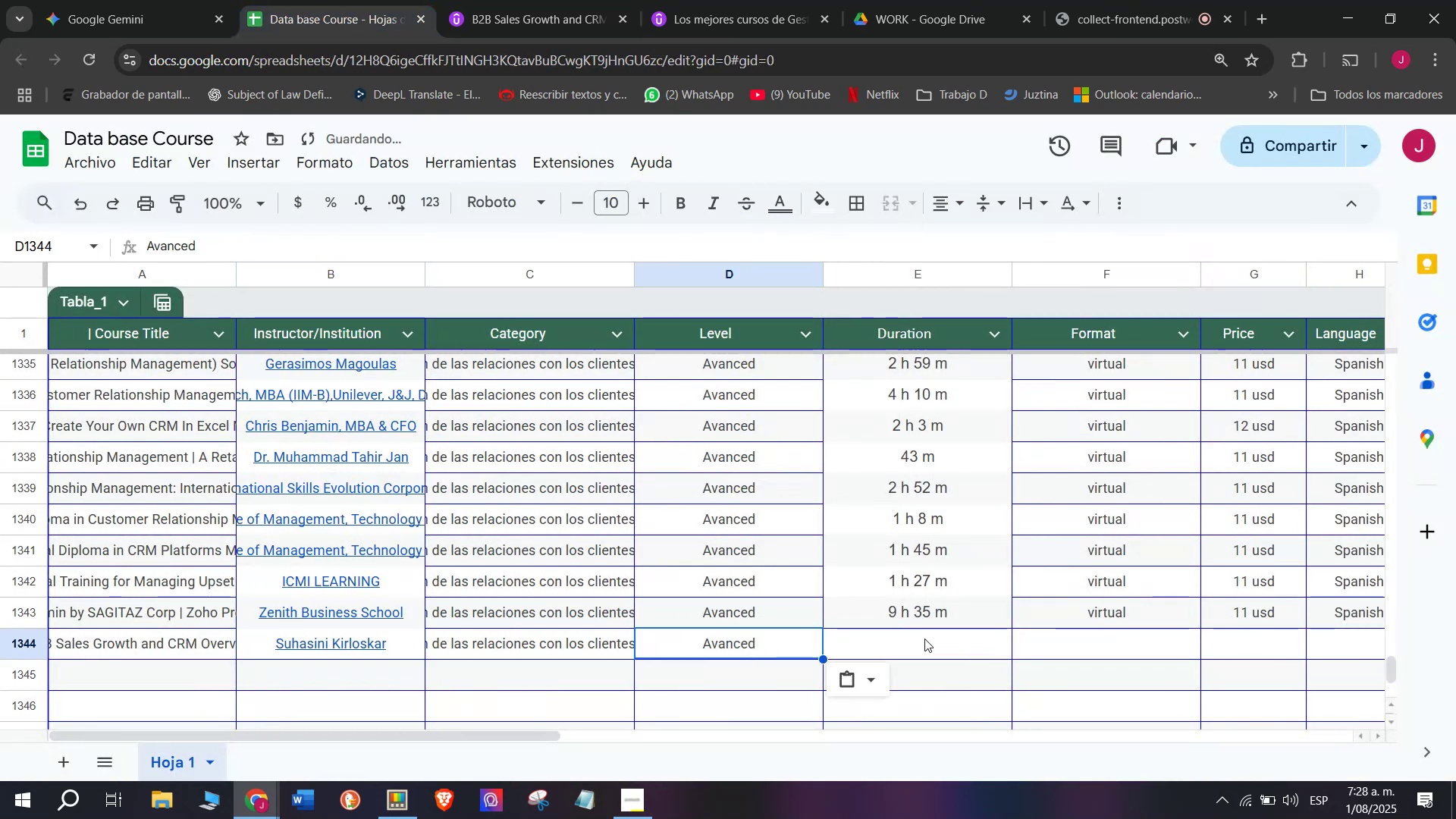 
left_click([924, 639])
 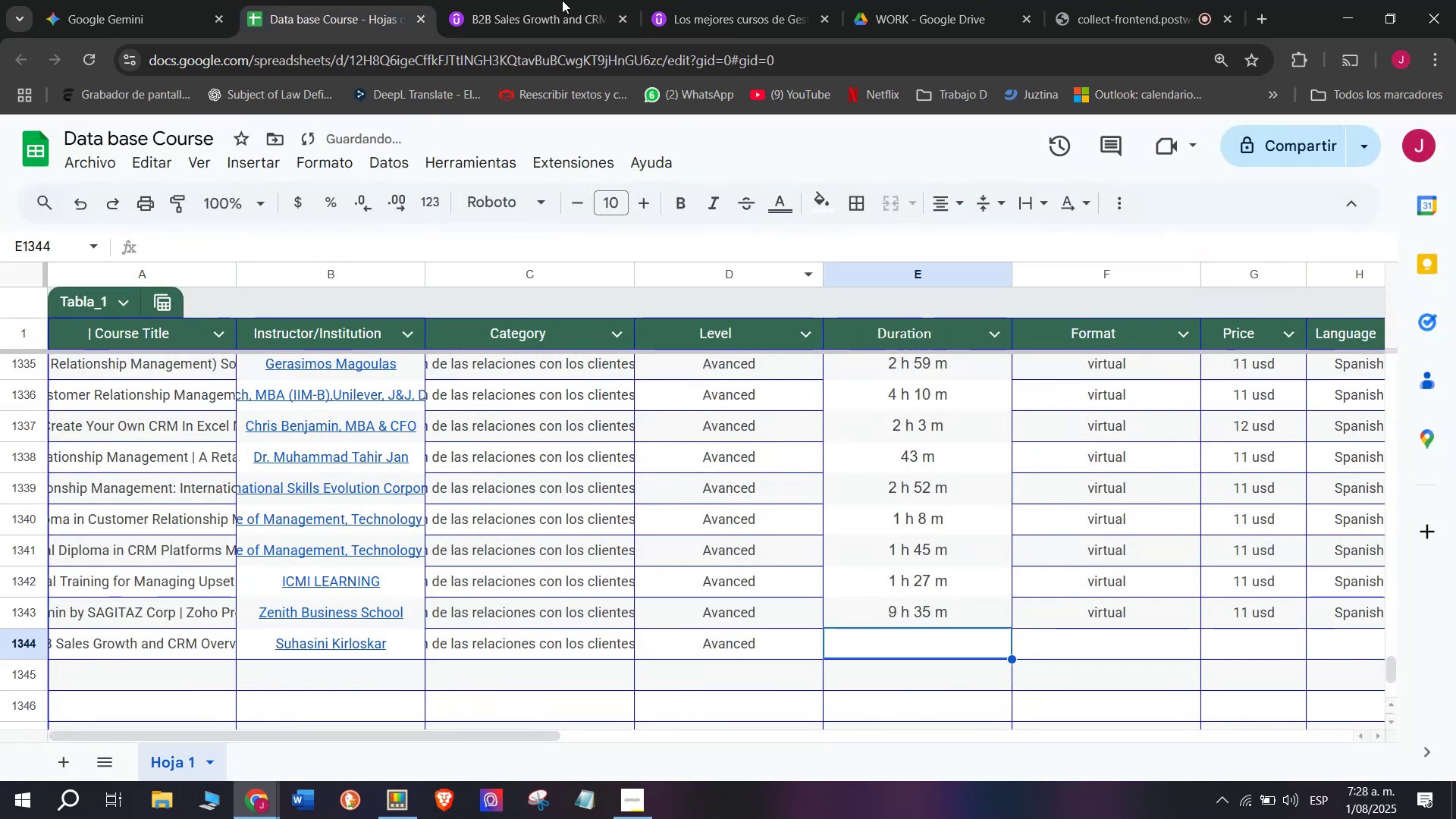 
left_click([488, 0])
 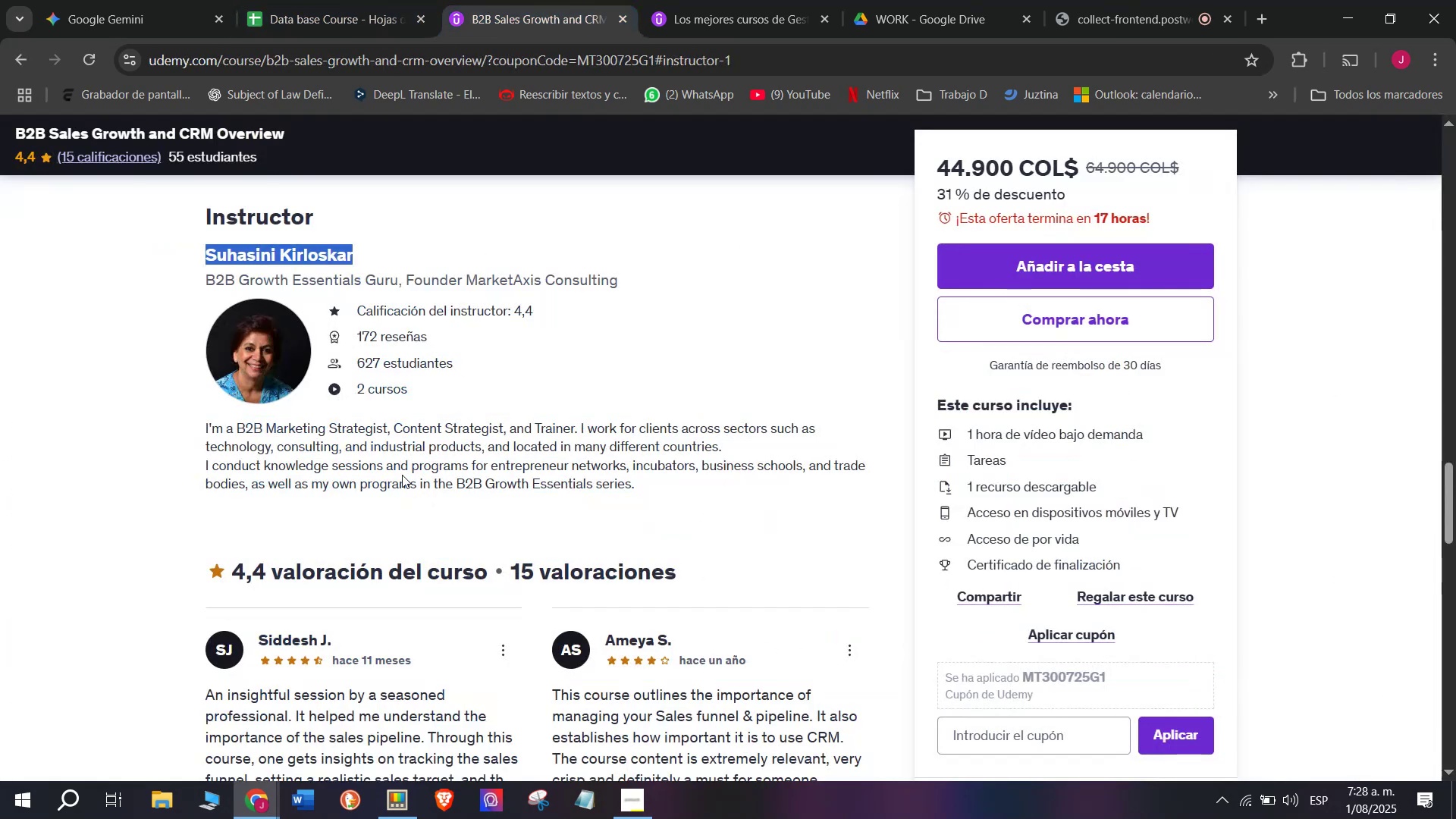 
scroll: coordinate [316, 545], scroll_direction: up, amount: 10.0
 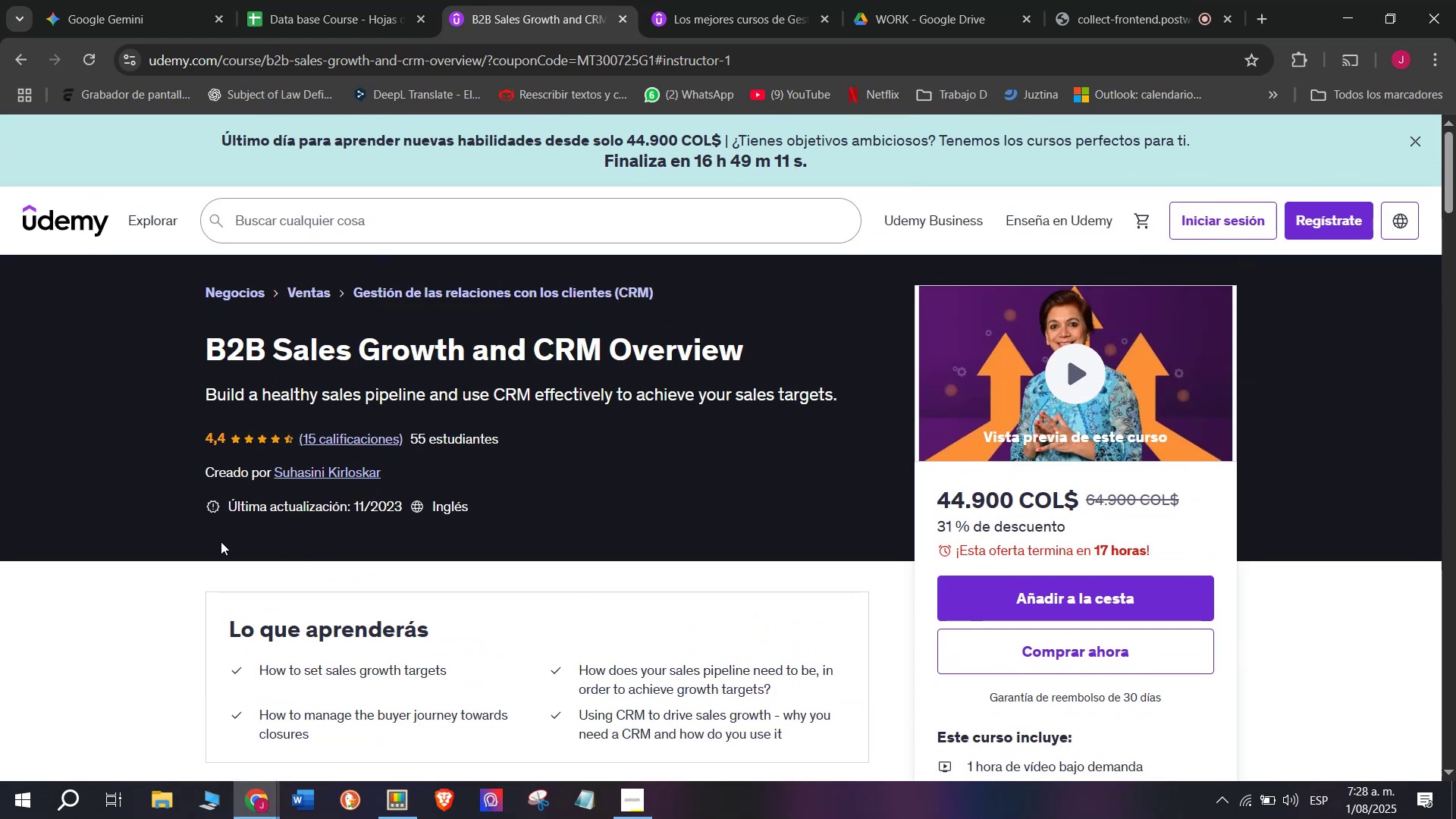 
scroll: coordinate [222, 541], scroll_direction: down, amount: 2.0
 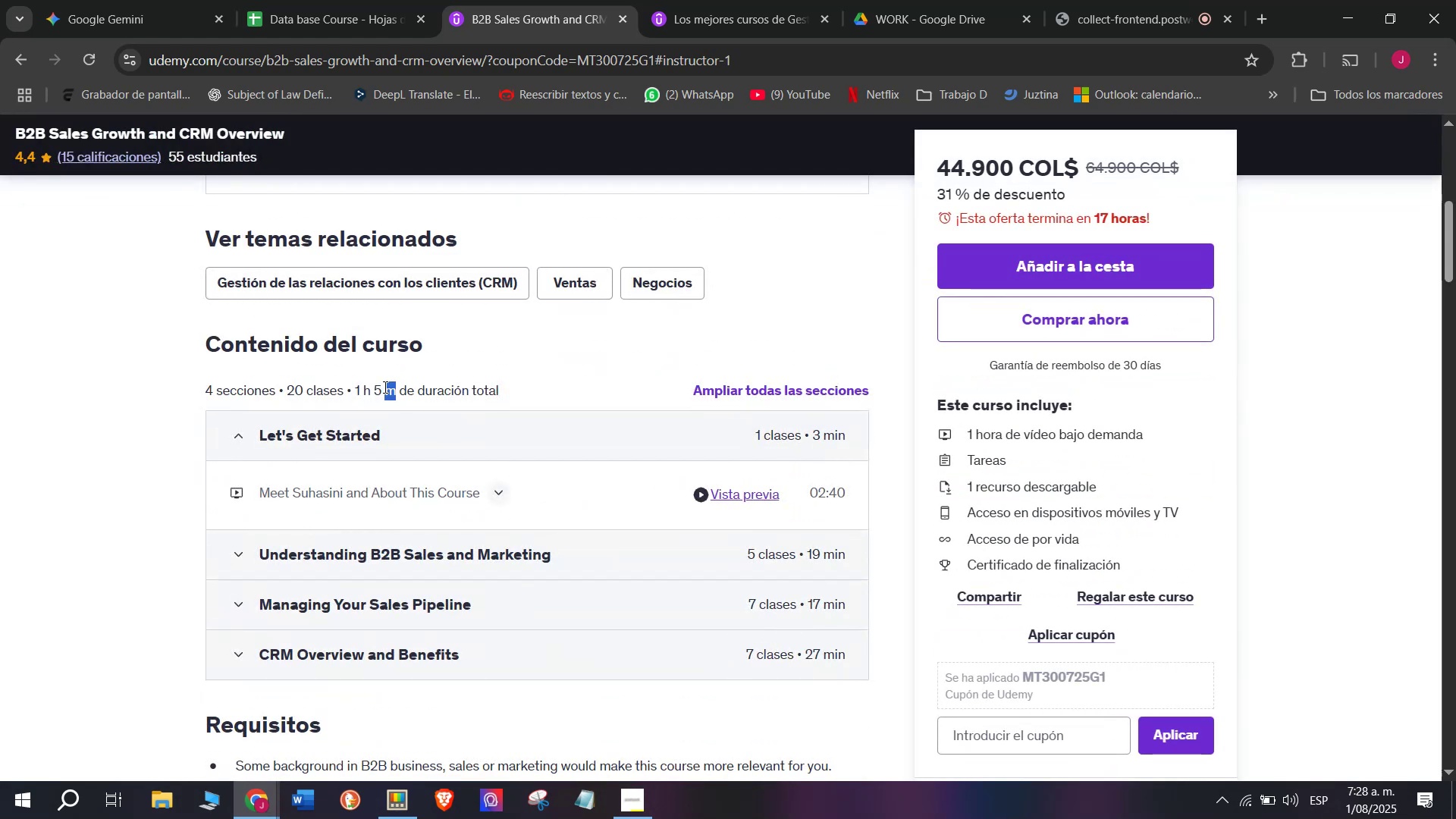 
key(Break)
 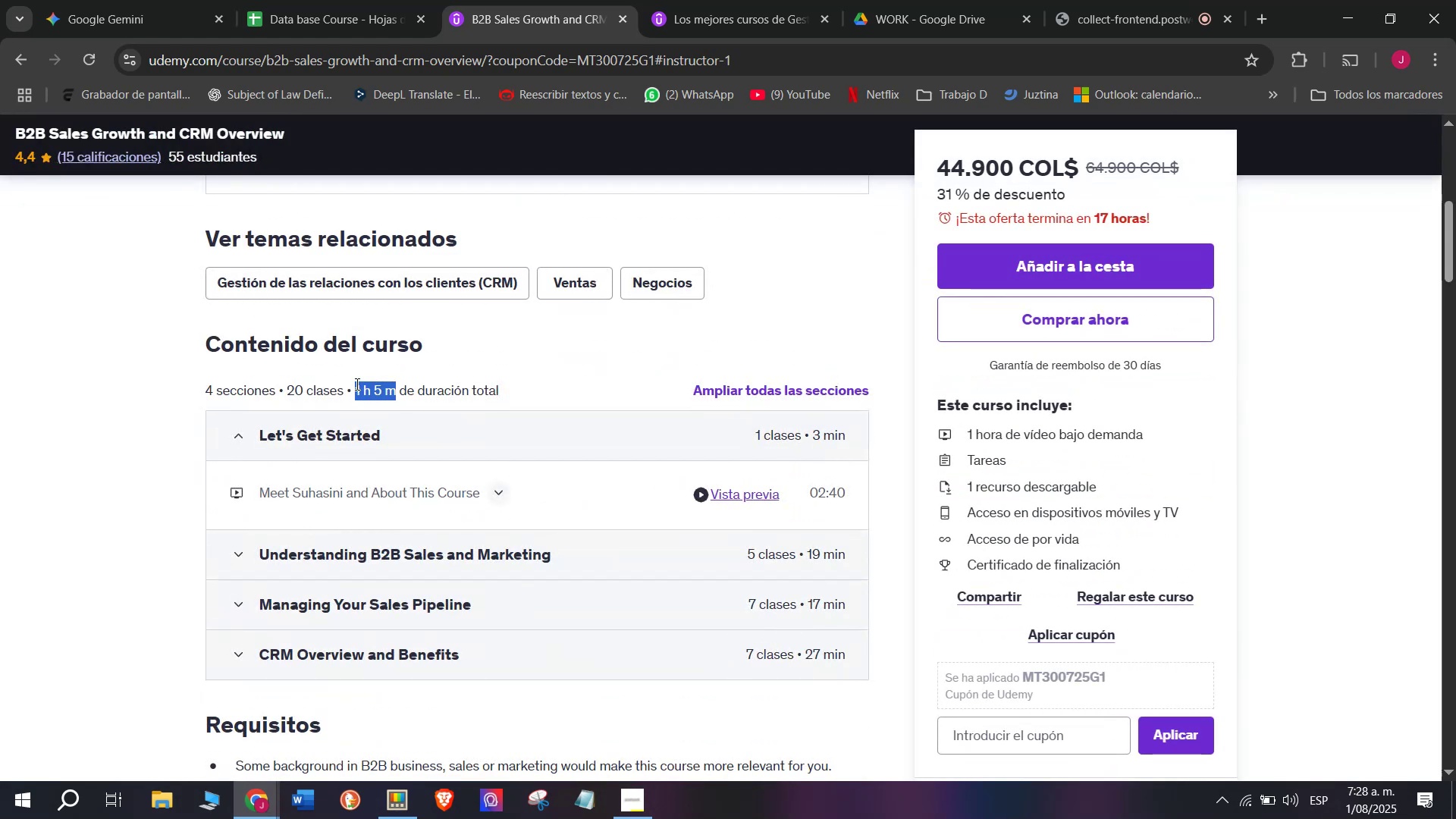 
key(Control+ControlLeft)
 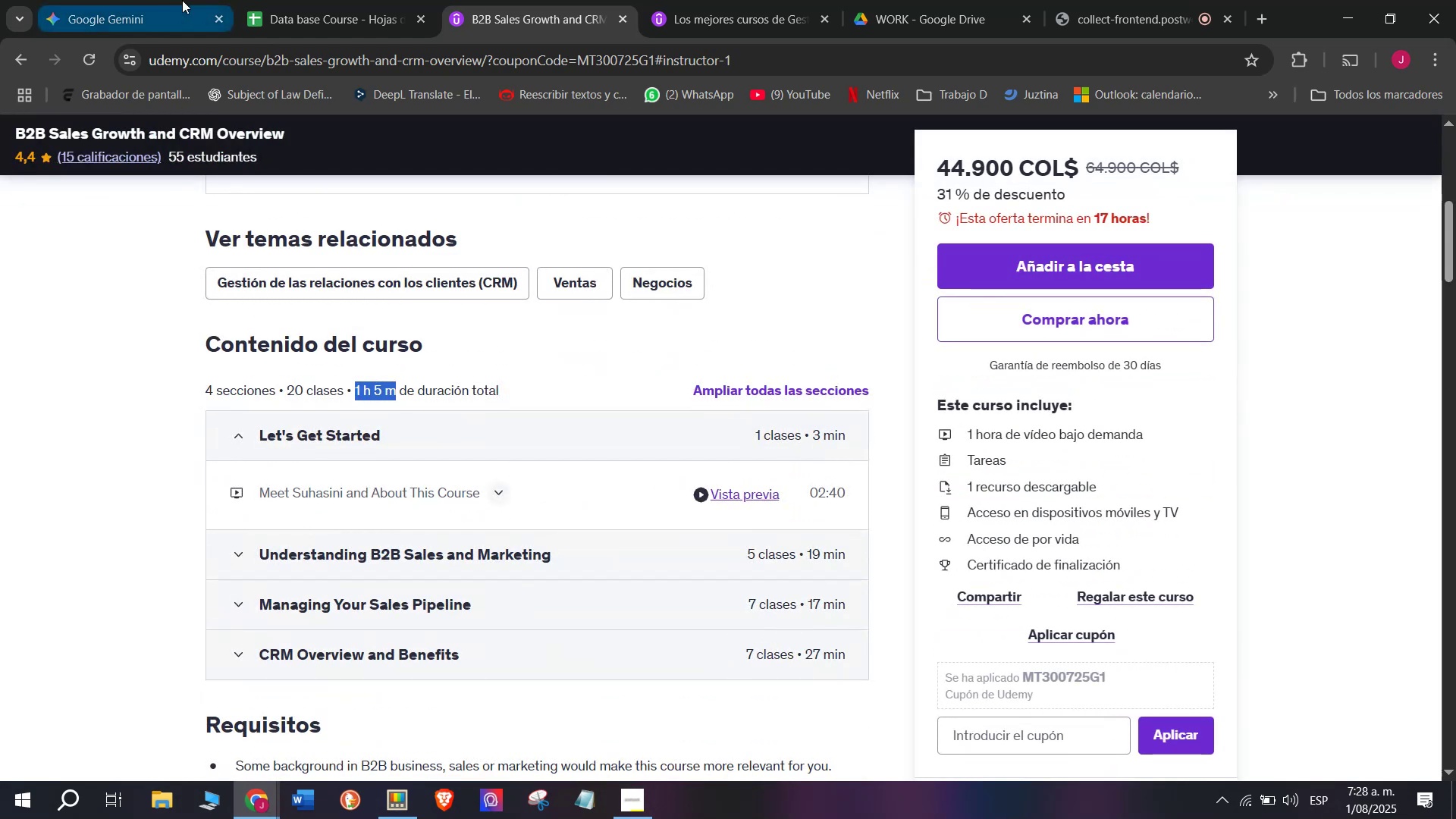 
key(Control+C)
 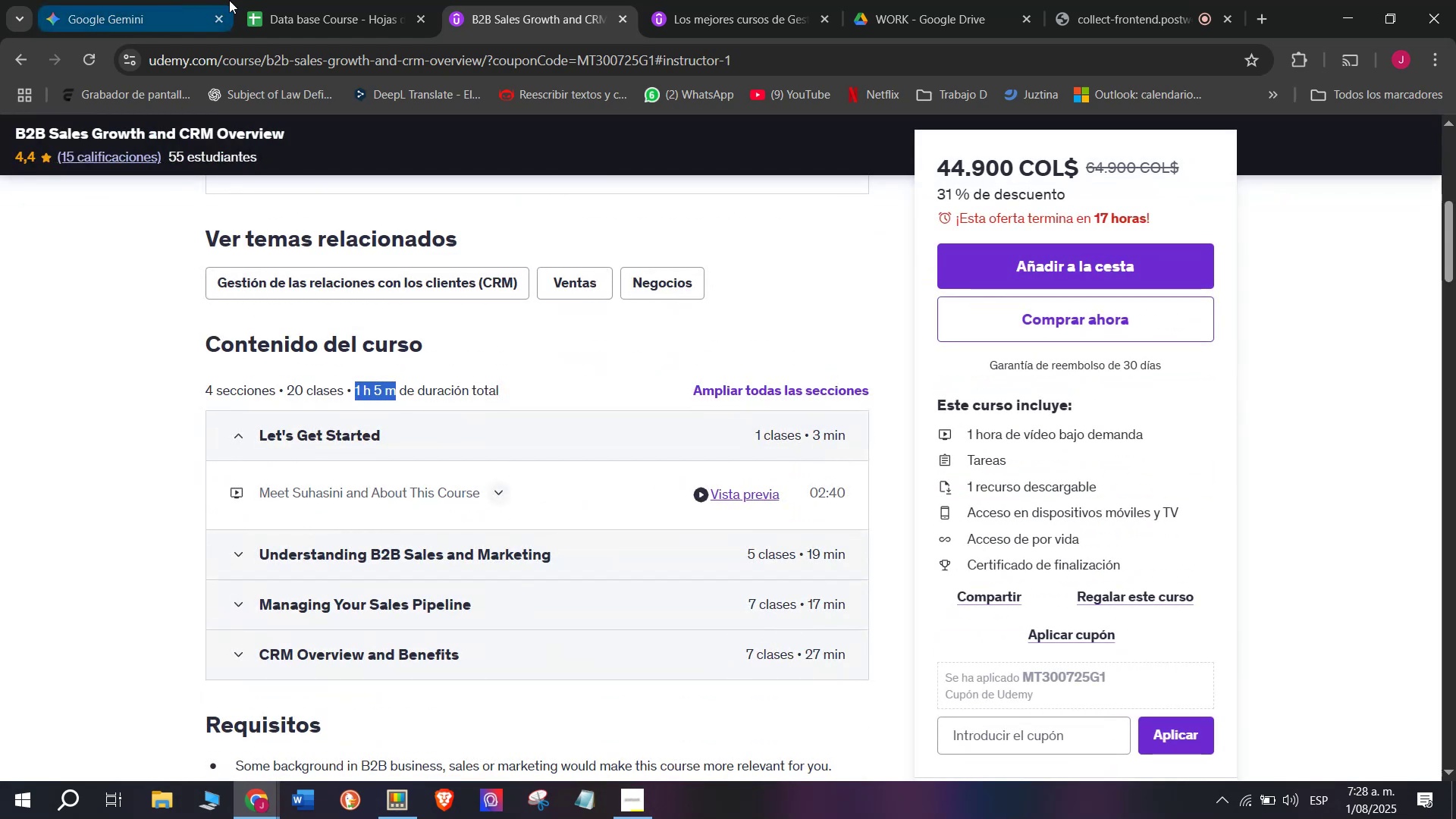 
left_click([248, 0])
 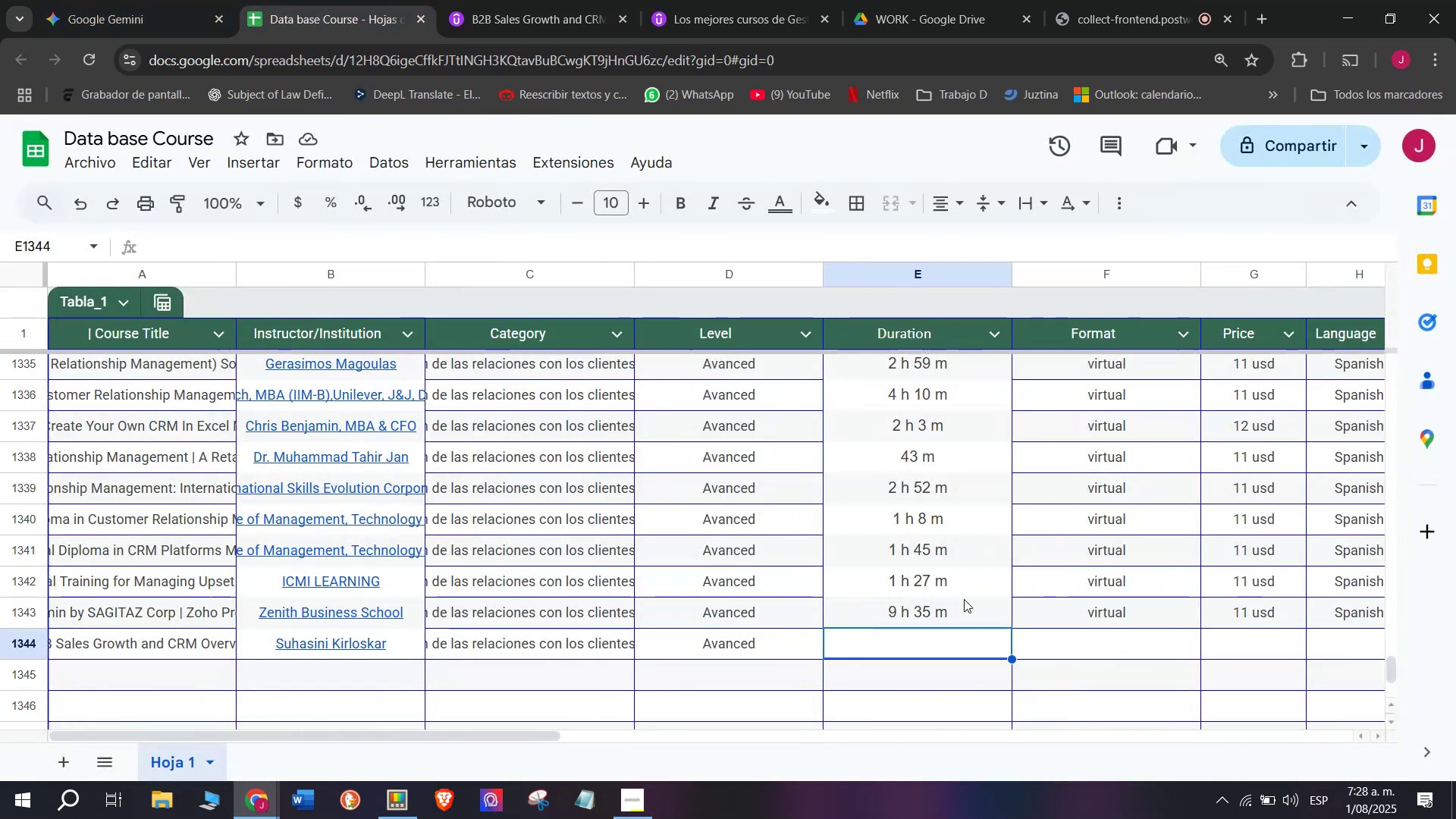 
key(Control+ControlLeft)
 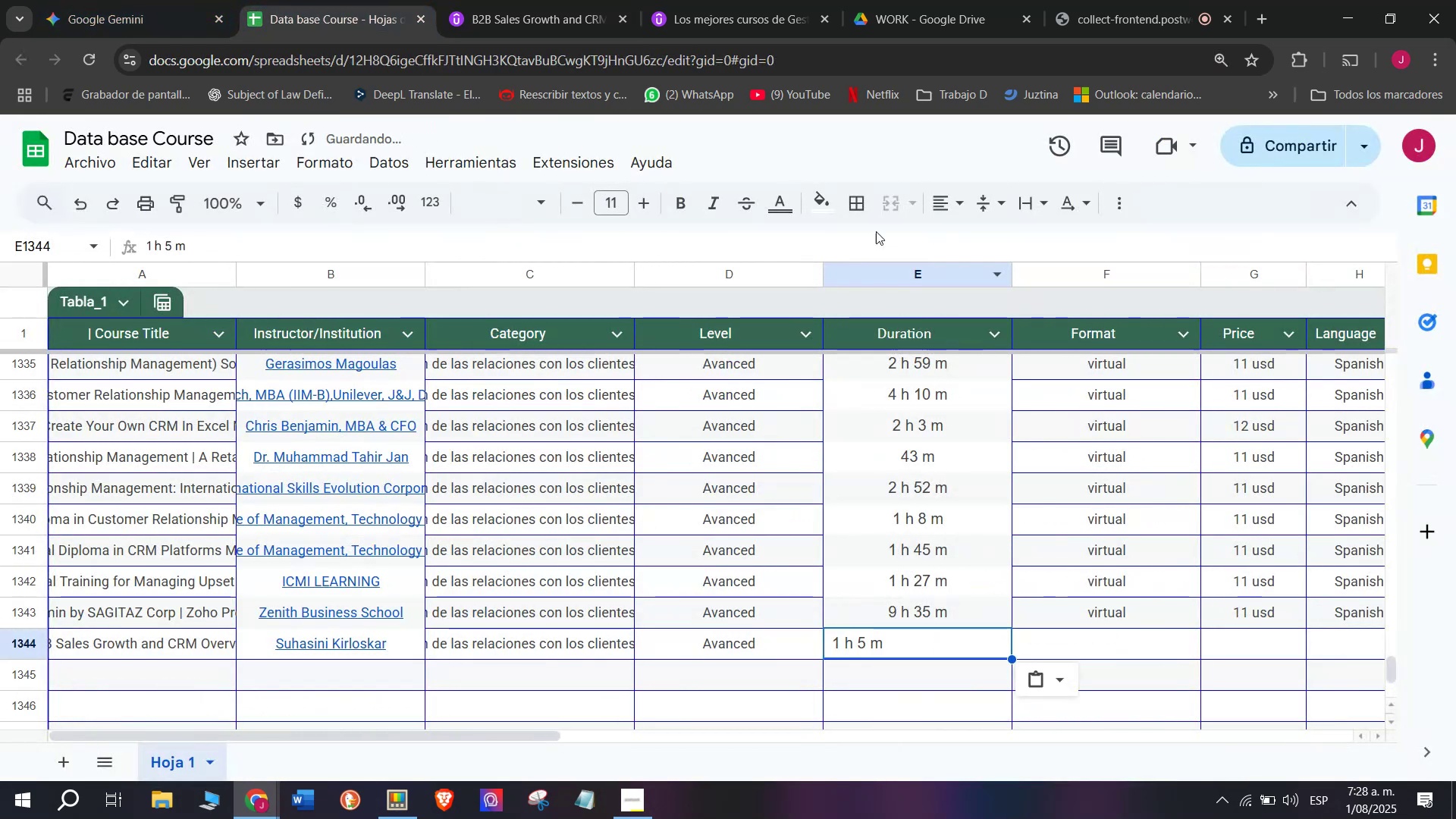 
key(Z)
 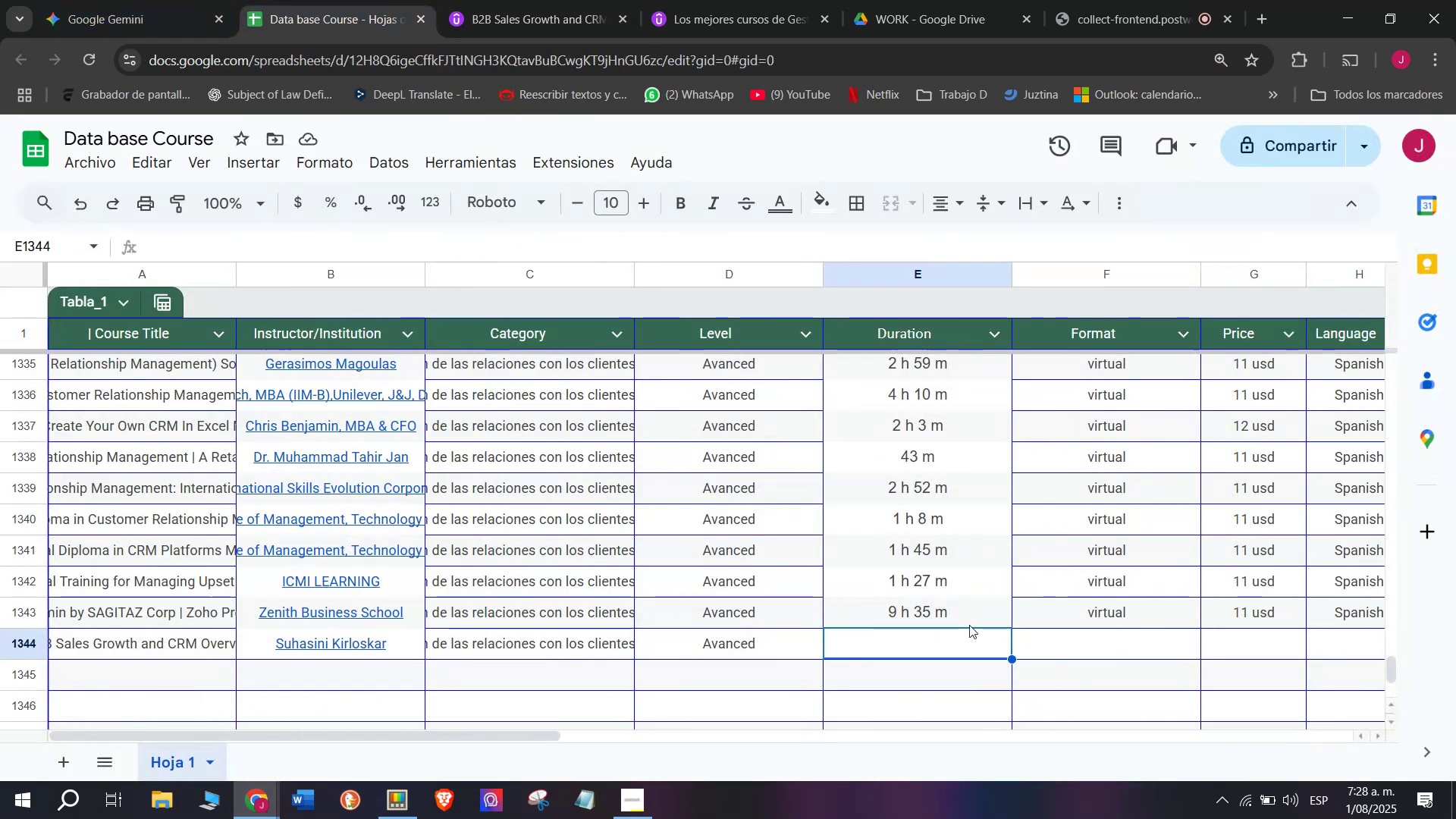 
key(Control+V)
 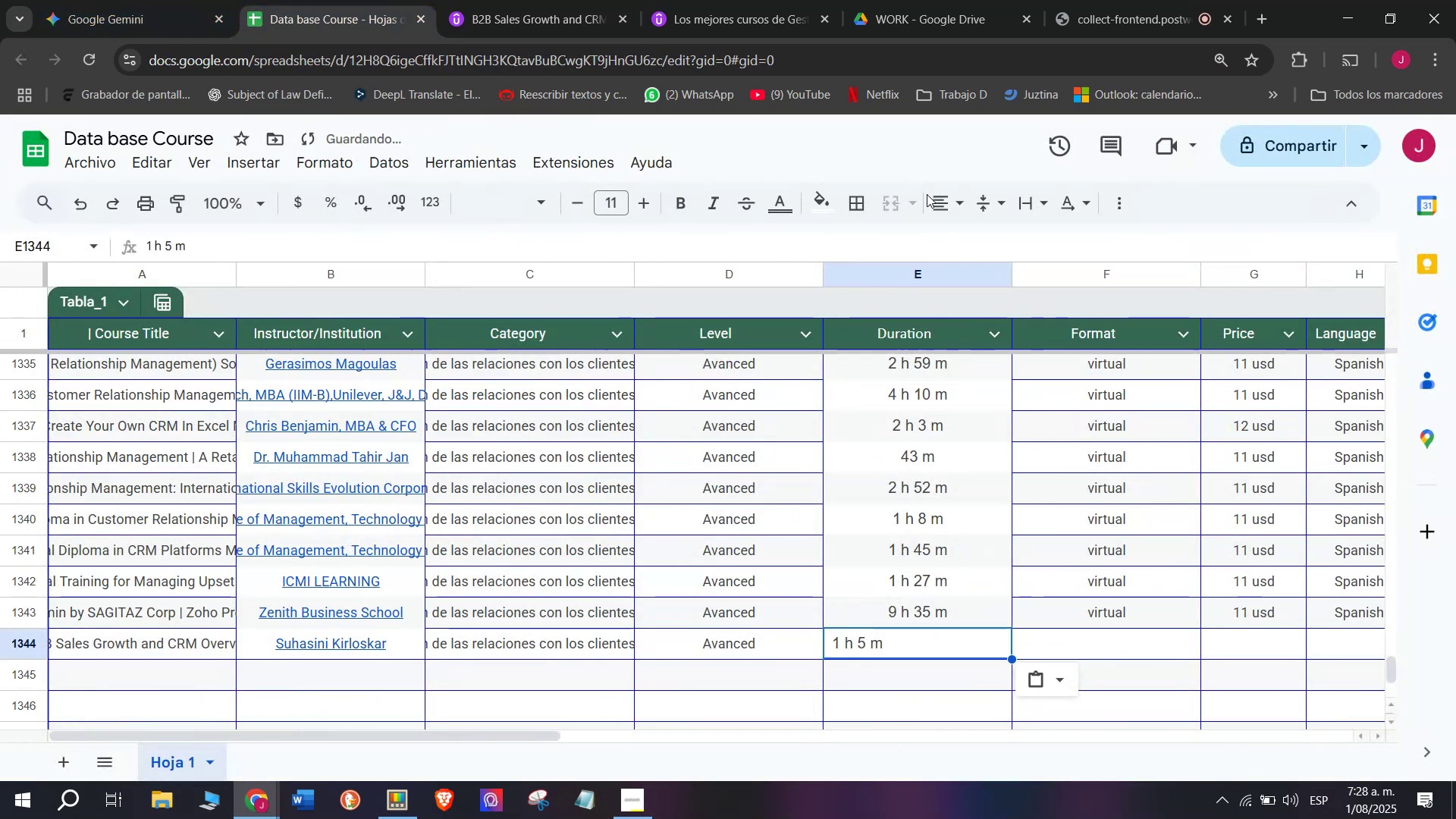 
double_click([937, 197])
 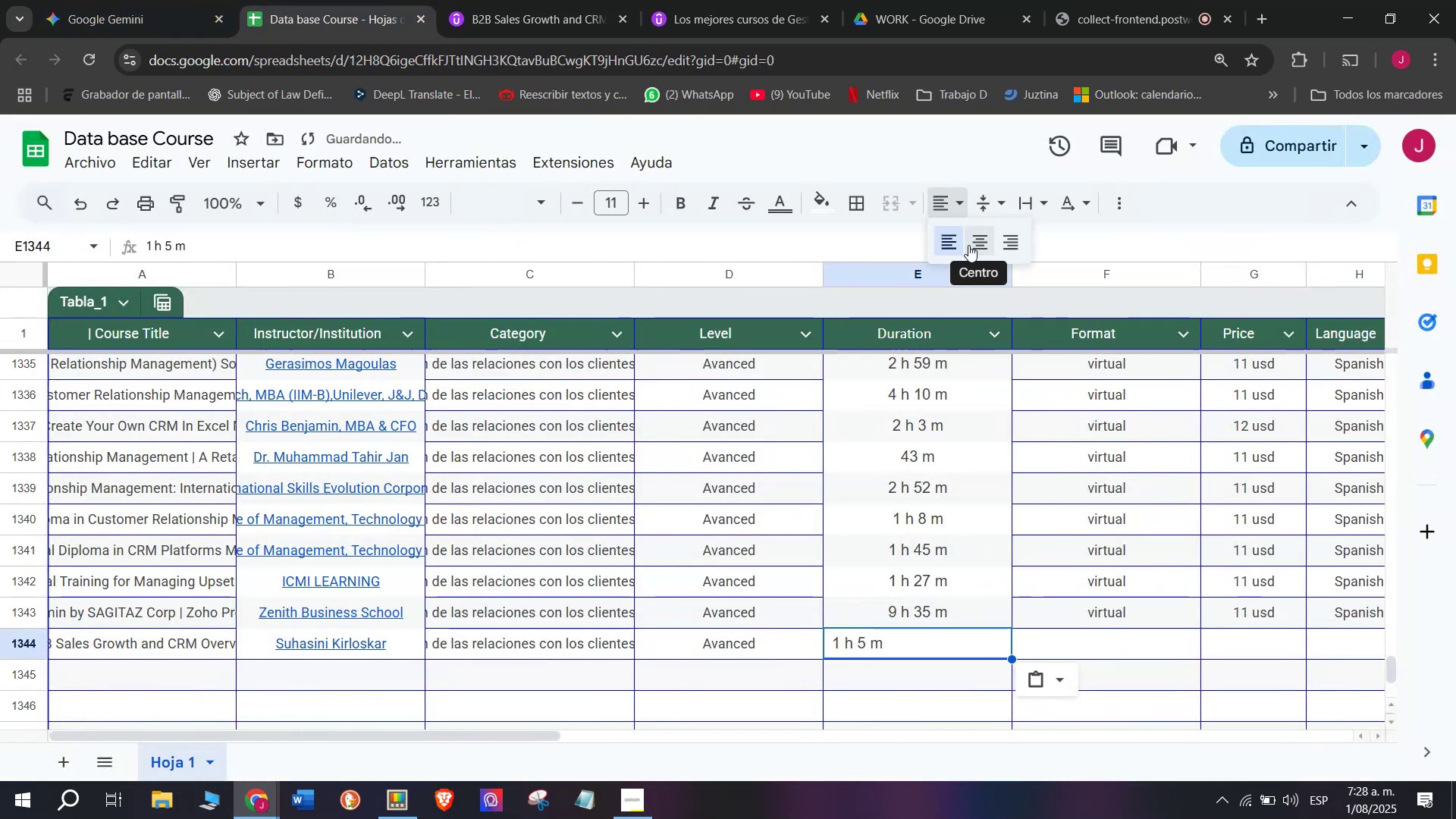 
left_click([972, 245])
 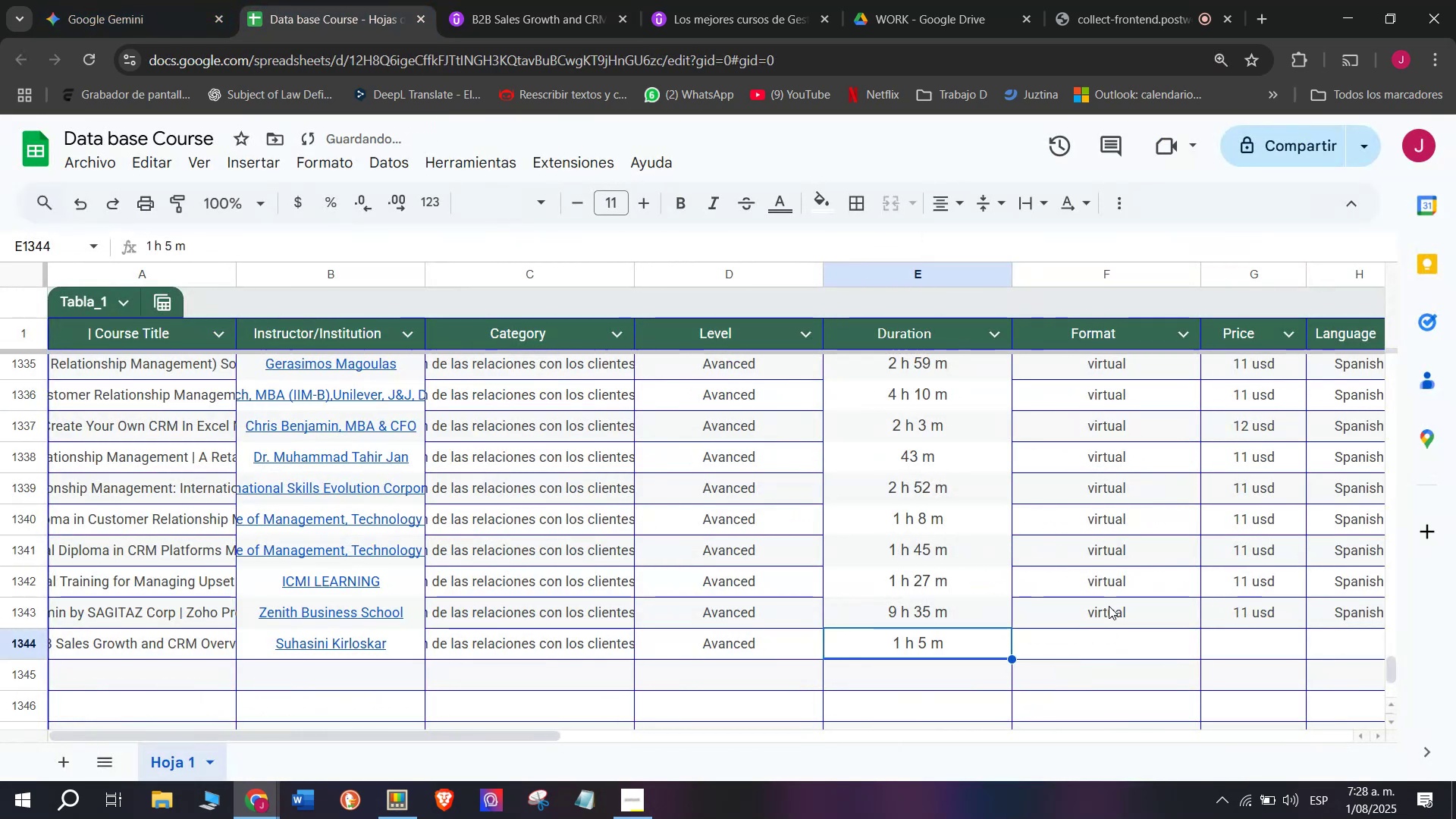 
key(Control+C)
 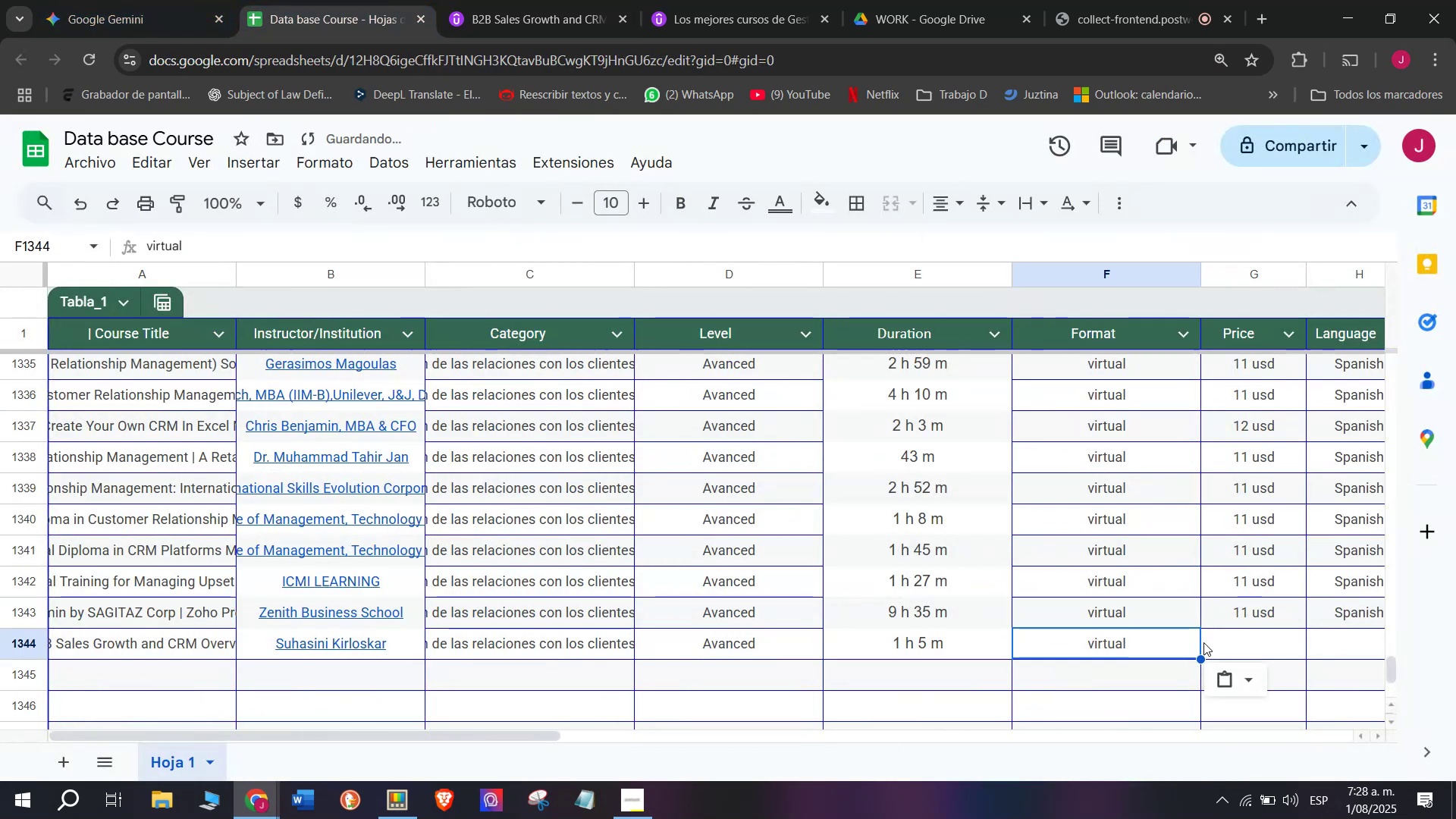 
key(Control+ControlLeft)
 